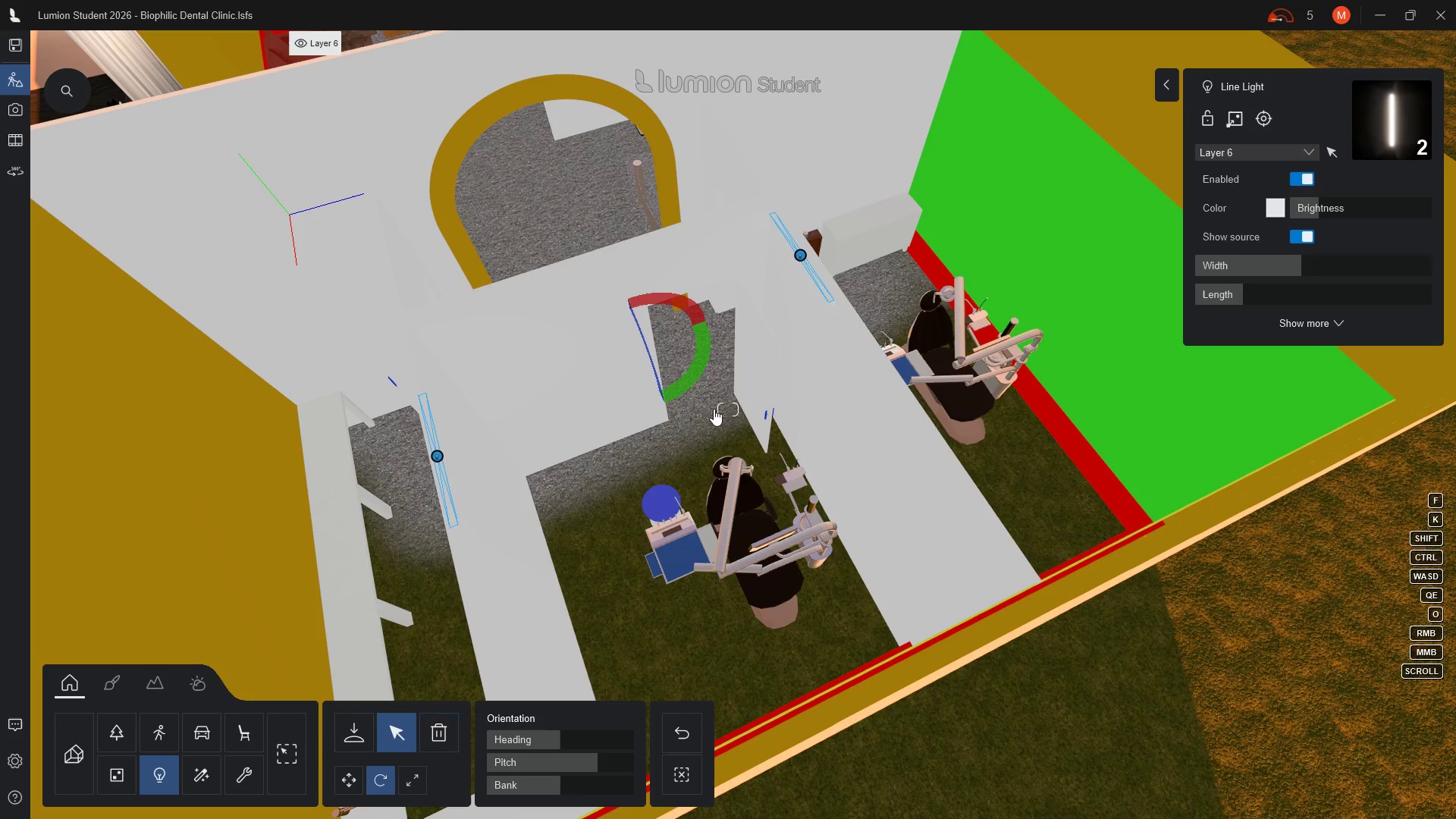 
wait(9.95)
 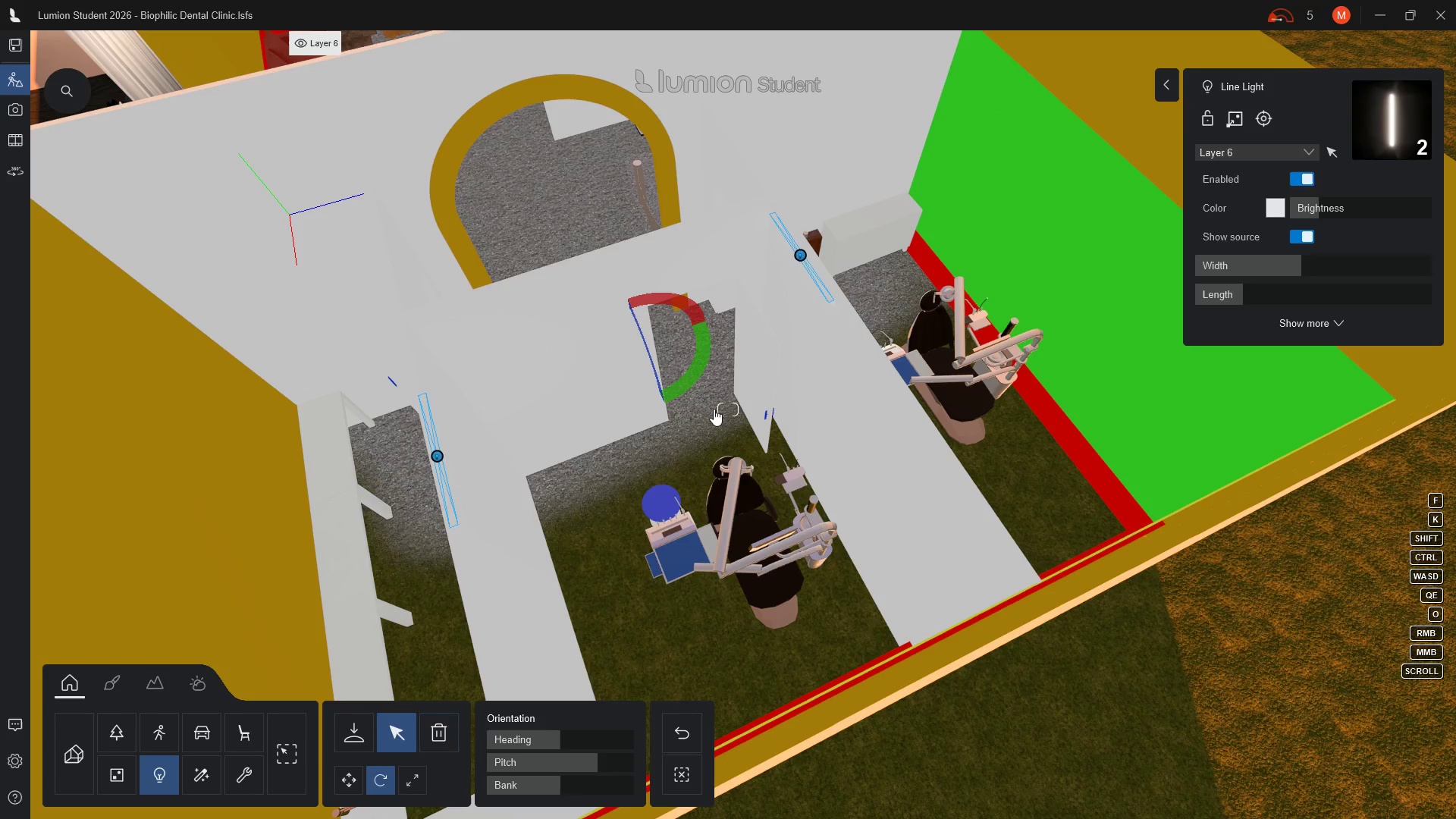 
left_click_drag(start_coordinate=[1316, 208], to_coordinate=[1362, 212])
 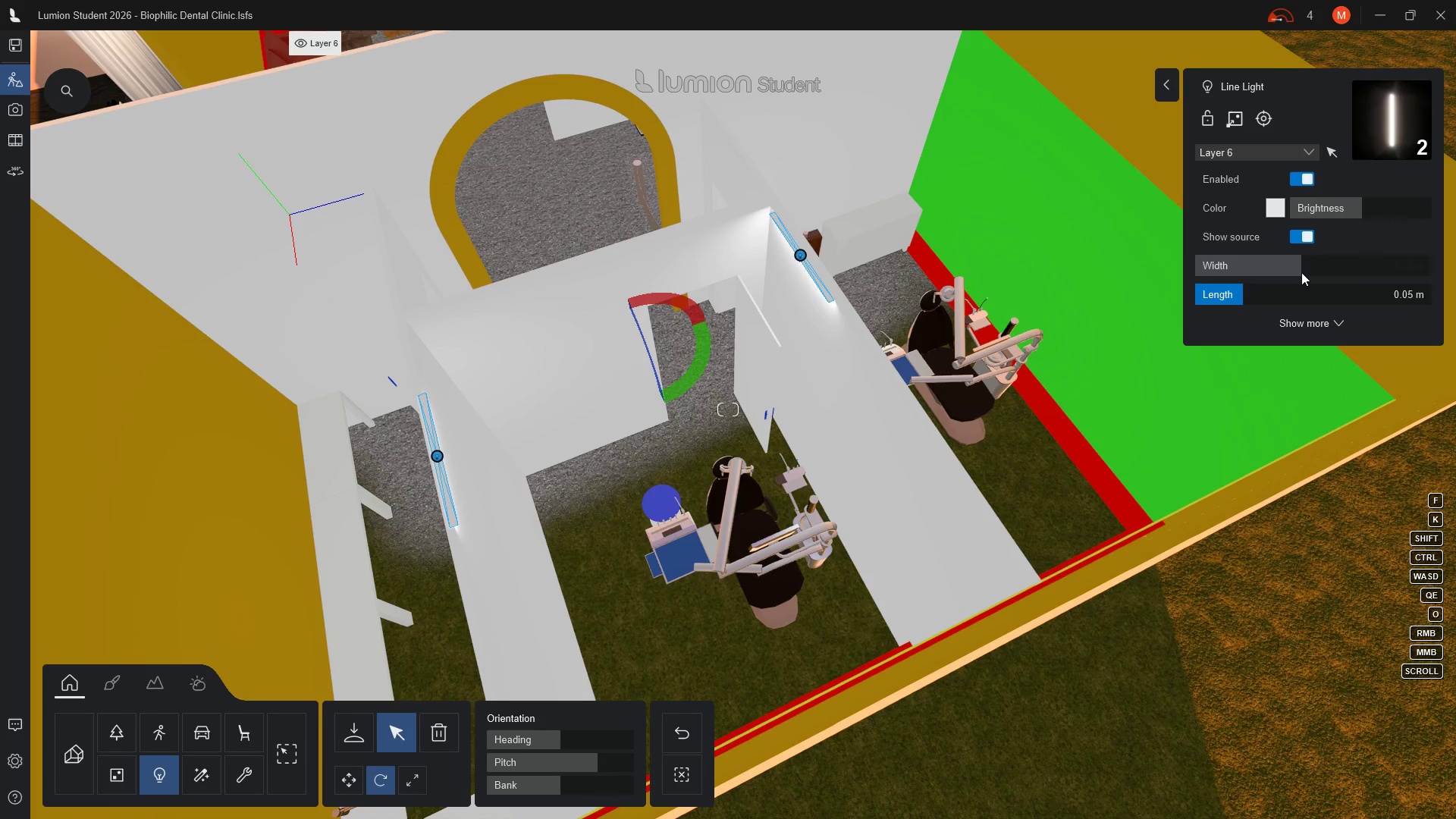 
left_click_drag(start_coordinate=[1301, 271], to_coordinate=[1352, 271])
 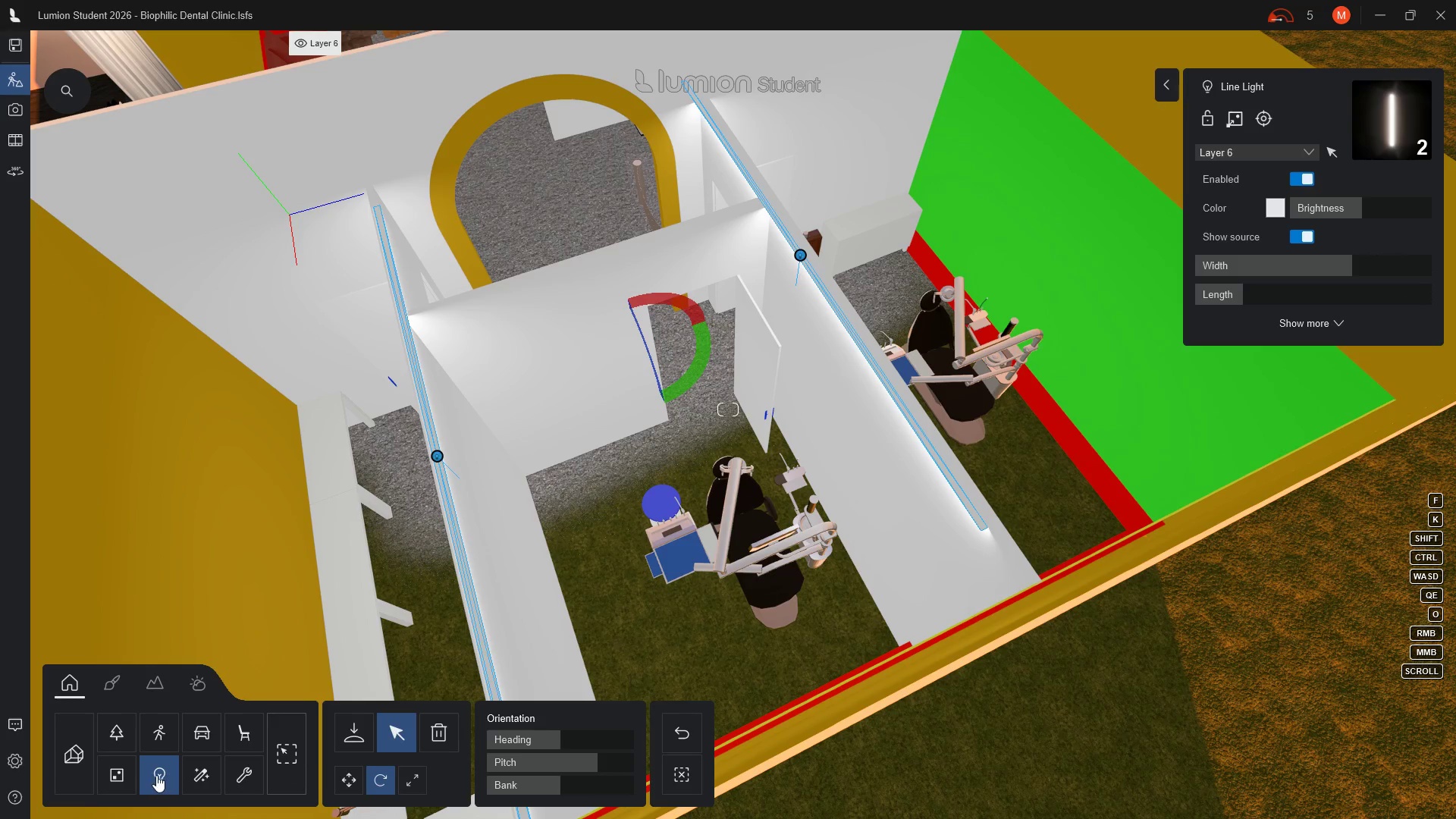 
left_click([345, 780])
 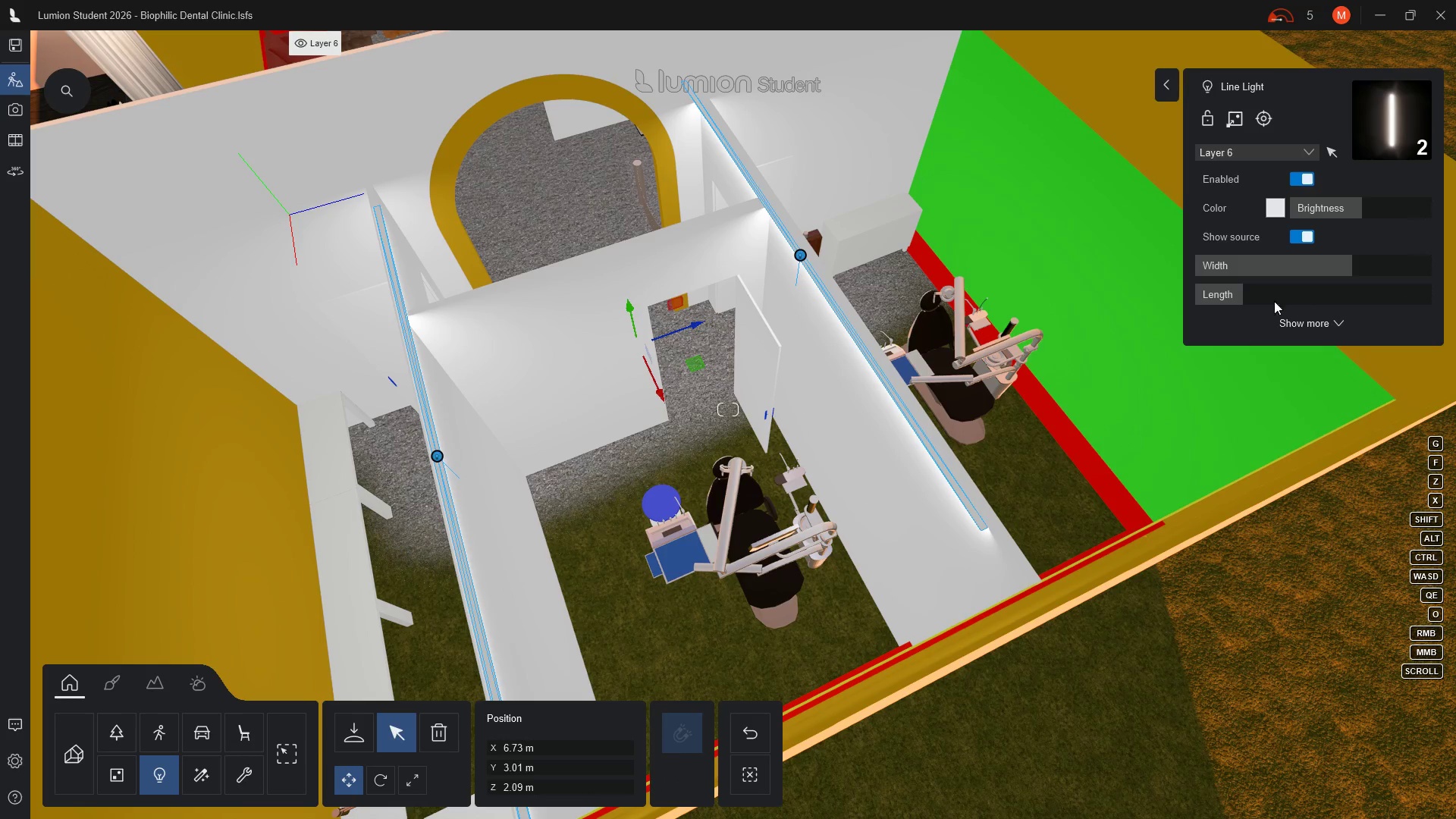 
wait(5.02)
 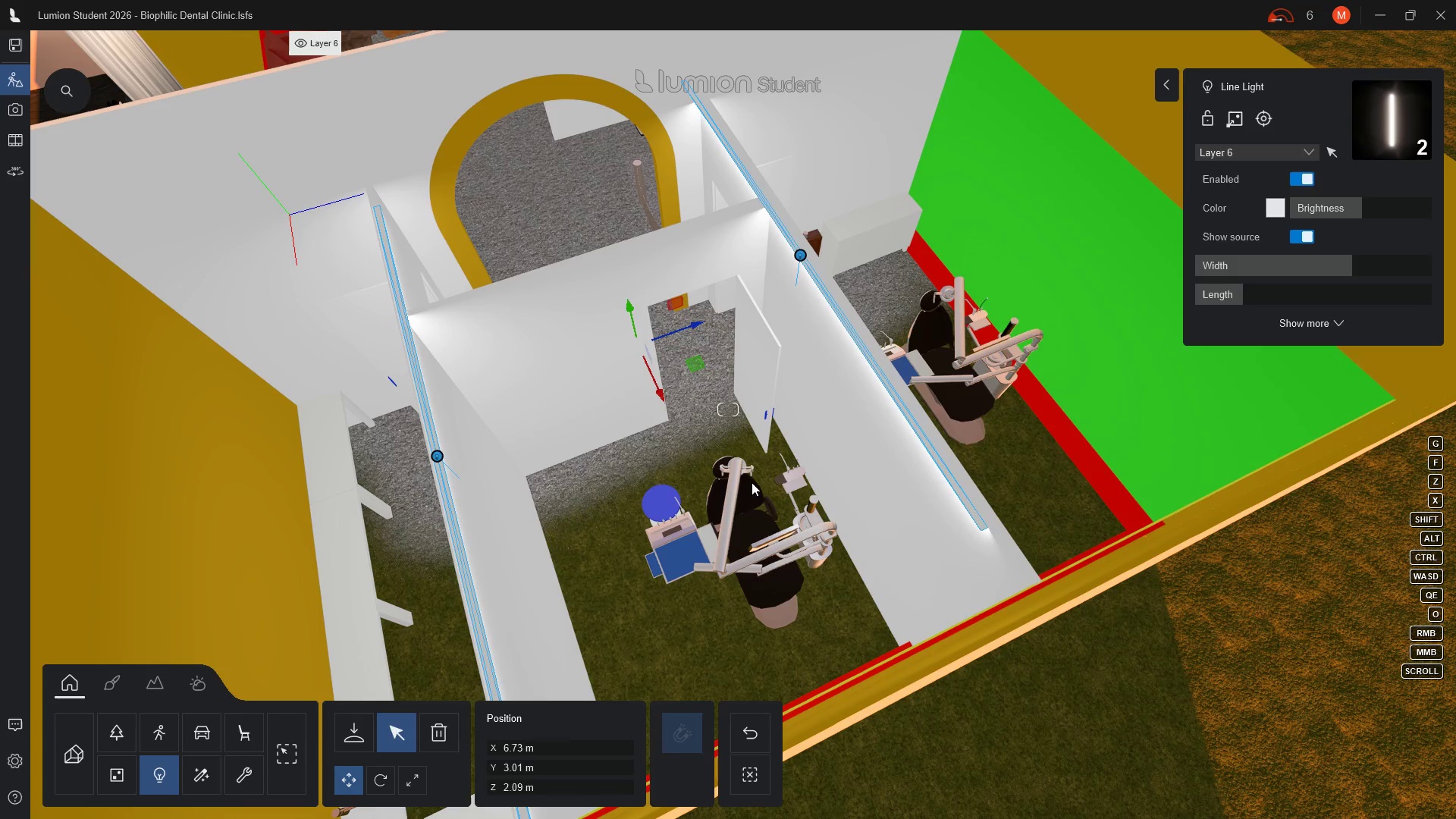 
left_click_drag(start_coordinate=[1244, 291], to_coordinate=[1238, 291])
 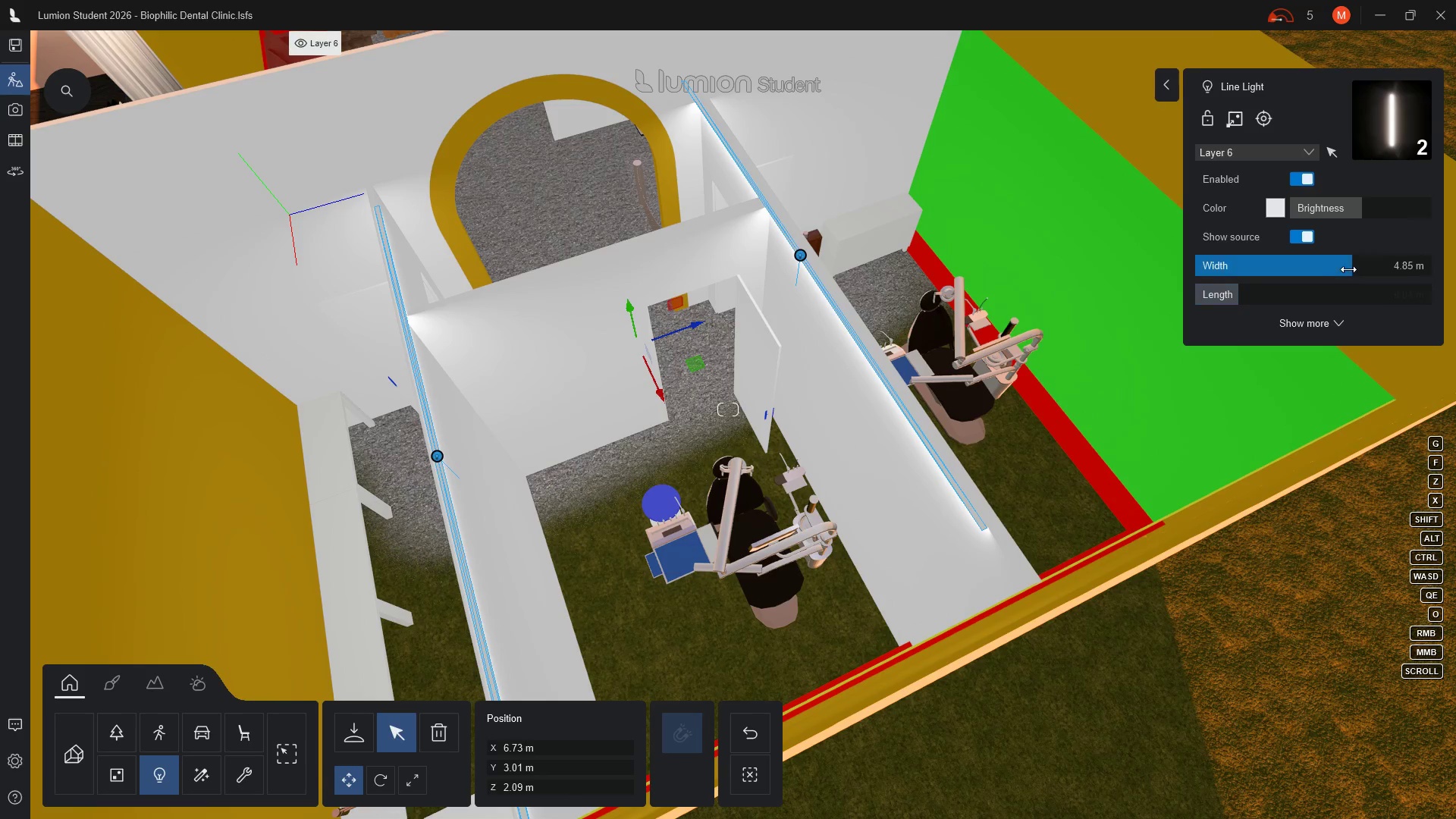 
left_click_drag(start_coordinate=[1348, 269], to_coordinate=[1355, 270])
 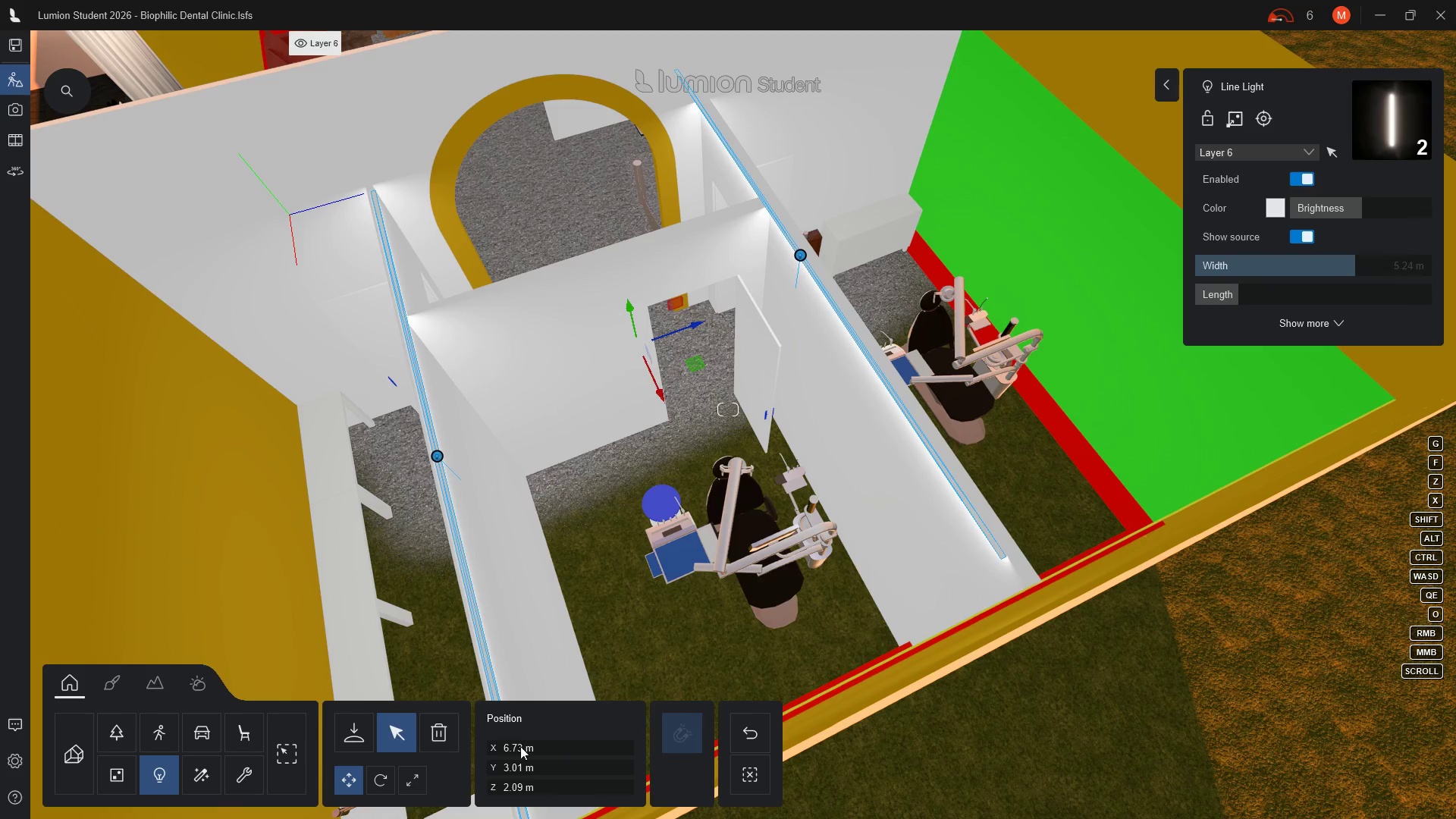 
mouse_move([371, 780])
 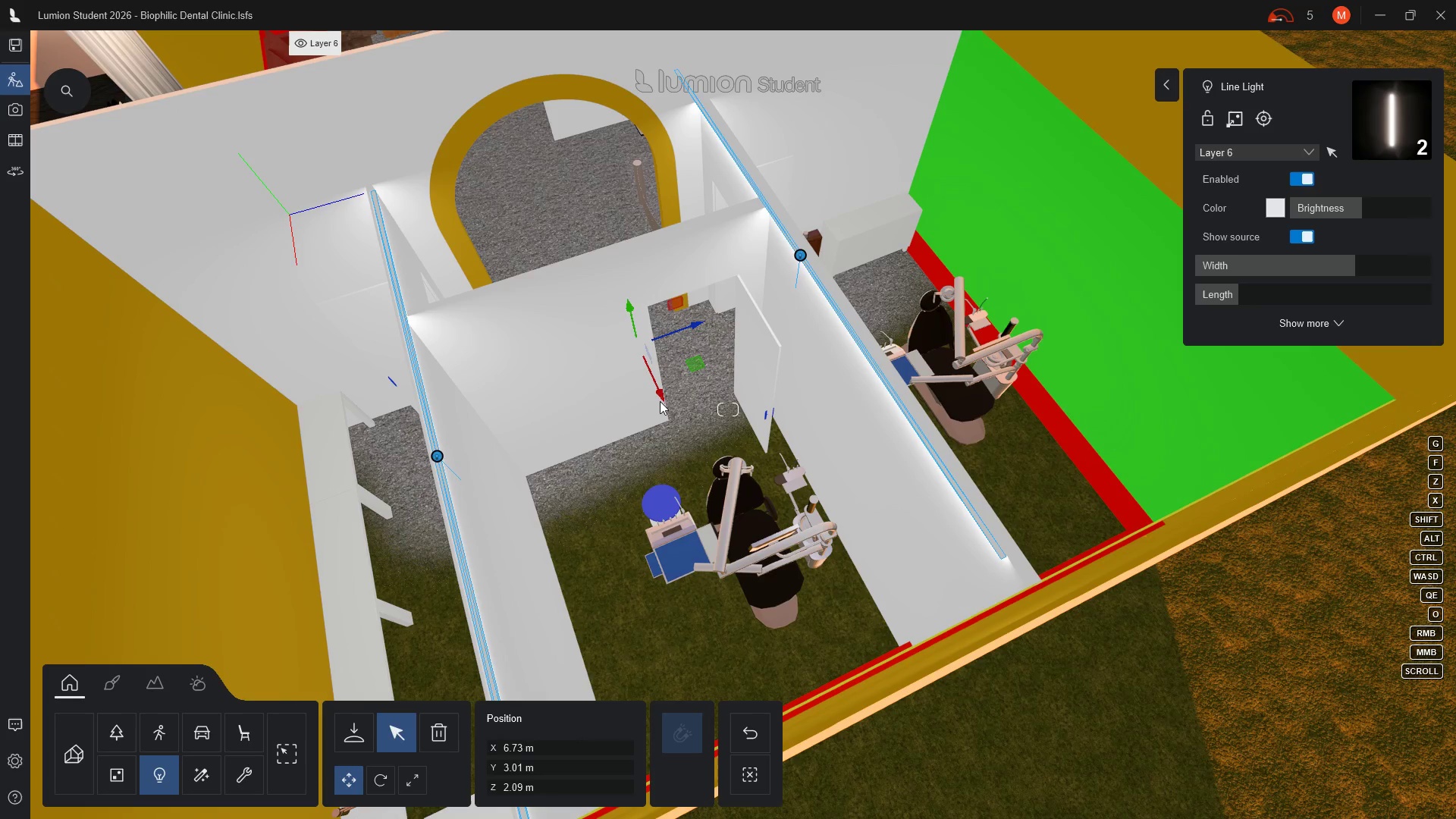 
left_click_drag(start_coordinate=[661, 395], to_coordinate=[668, 427])
 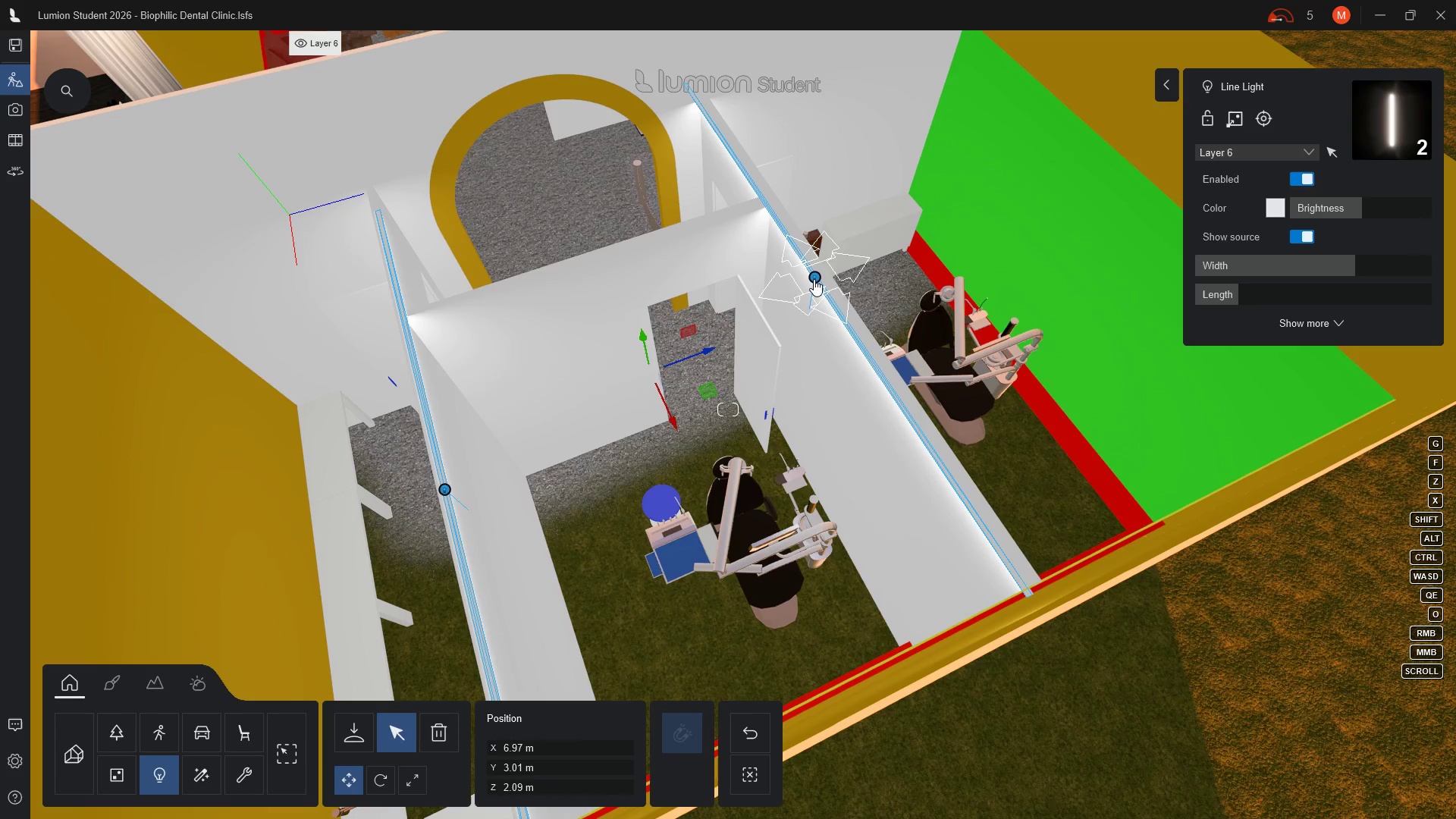 
left_click([216, 728])
 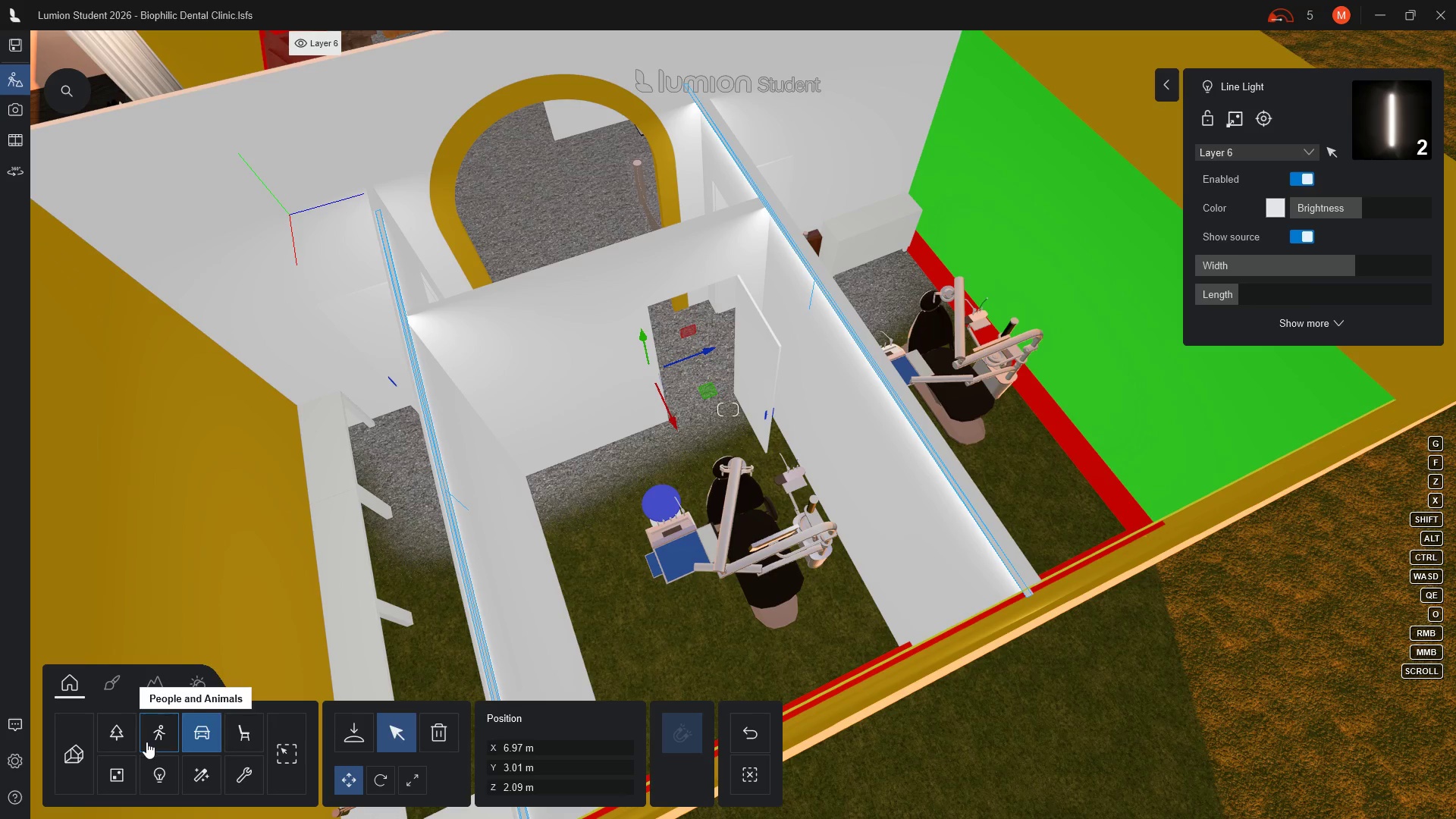 
left_click([161, 780])
 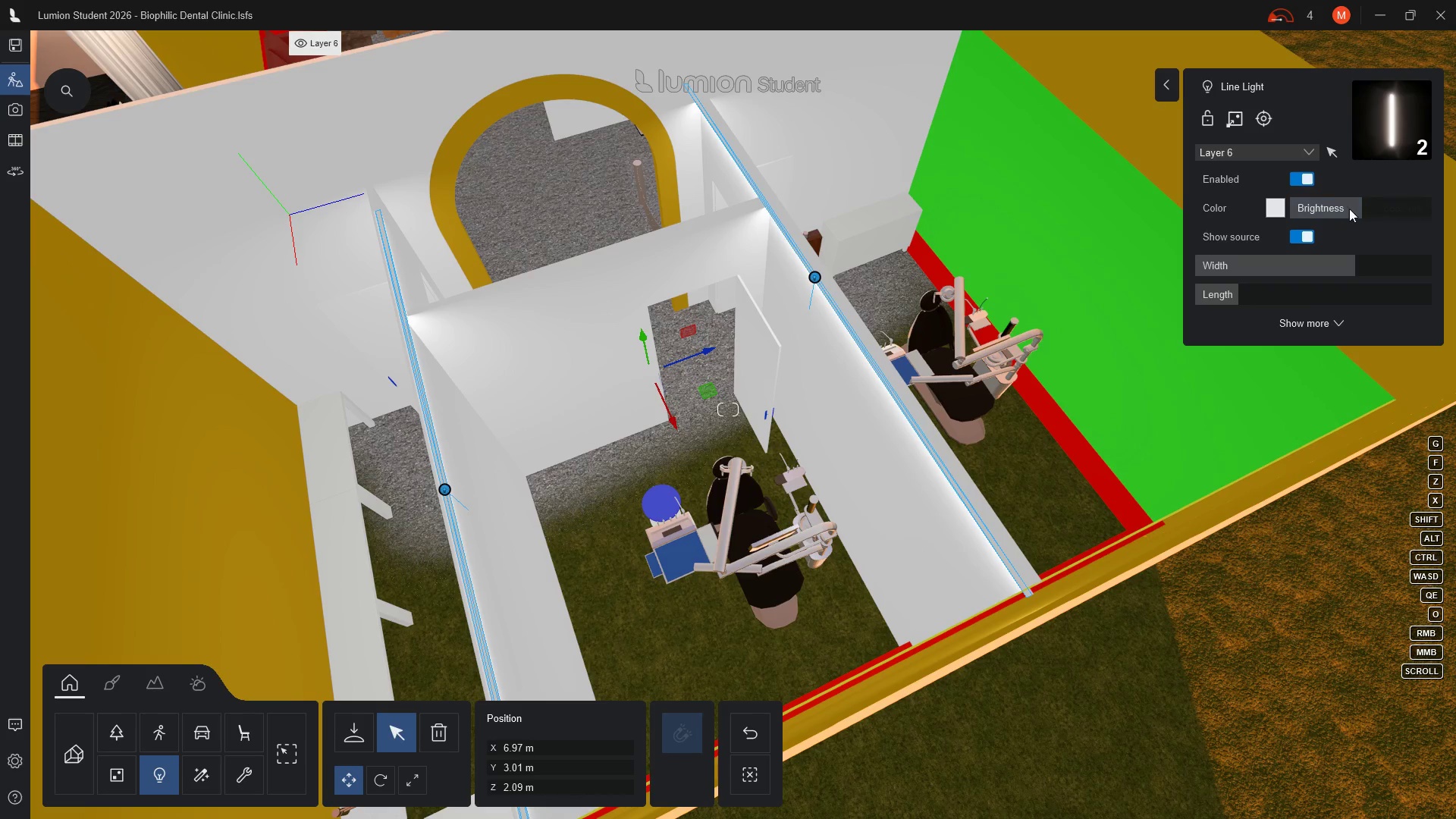 
key(Escape)
 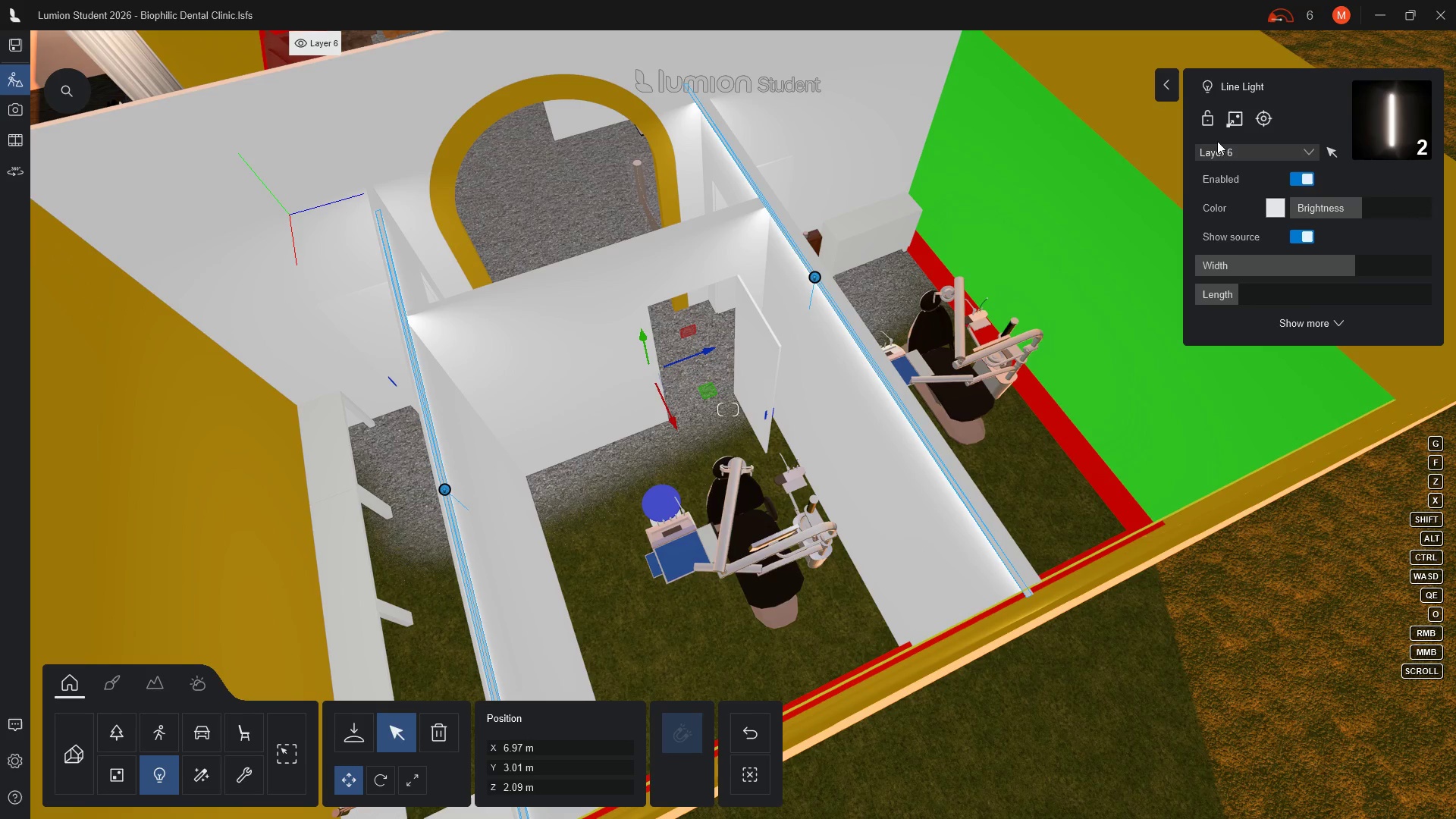 
mouse_move([1207, 142])
 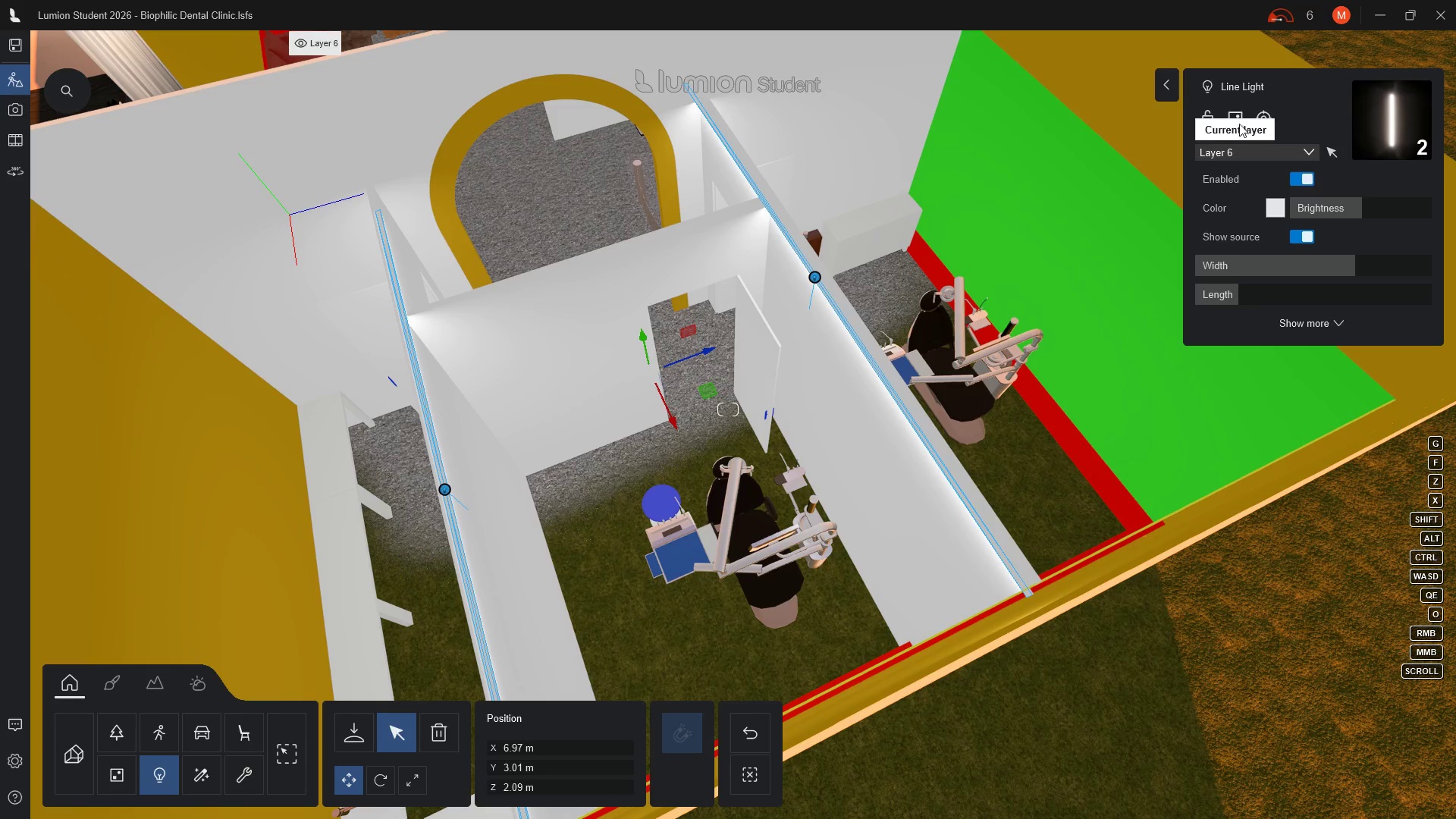 
mouse_move([1241, 121])
 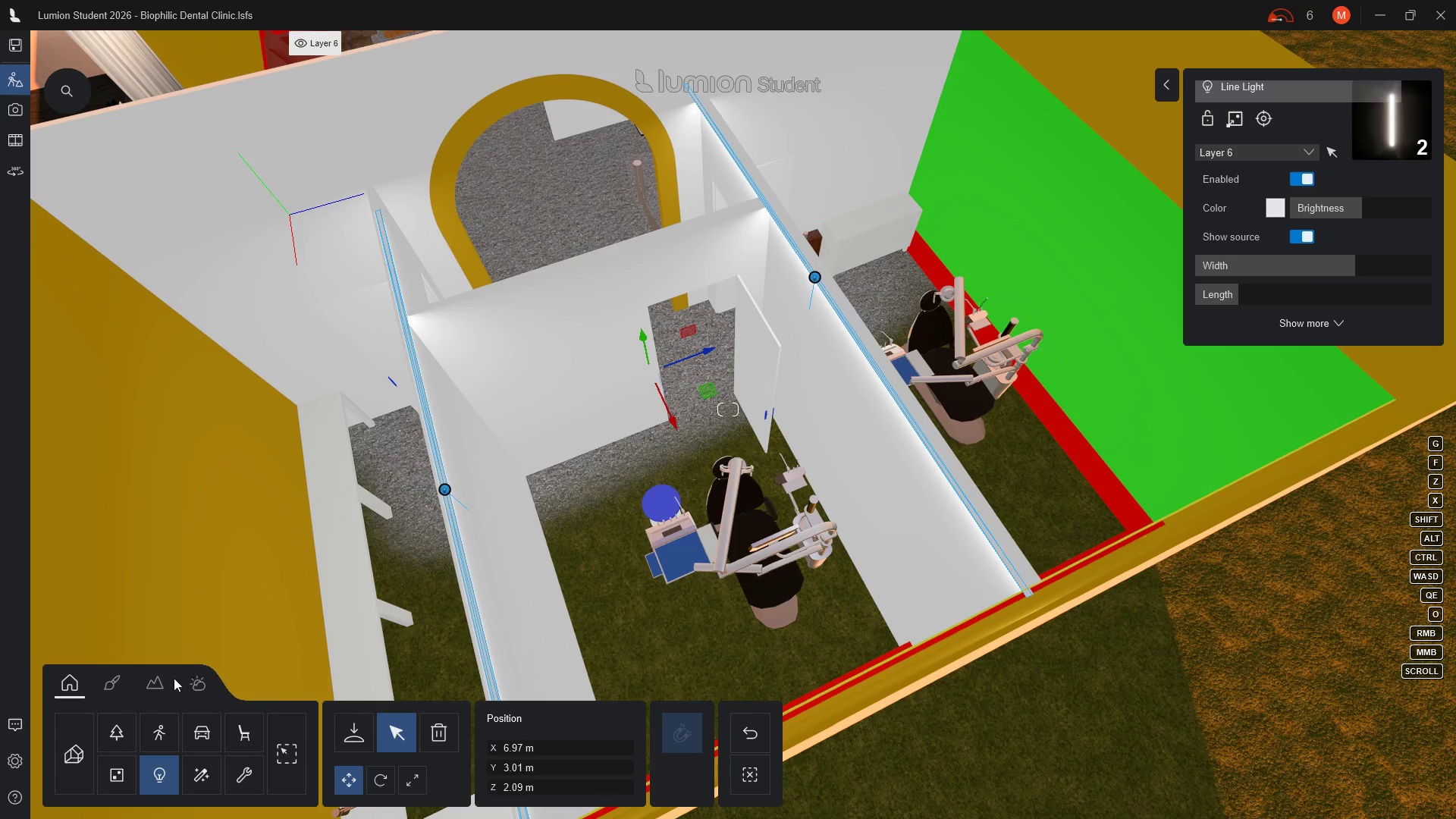 
left_click([114, 741])
 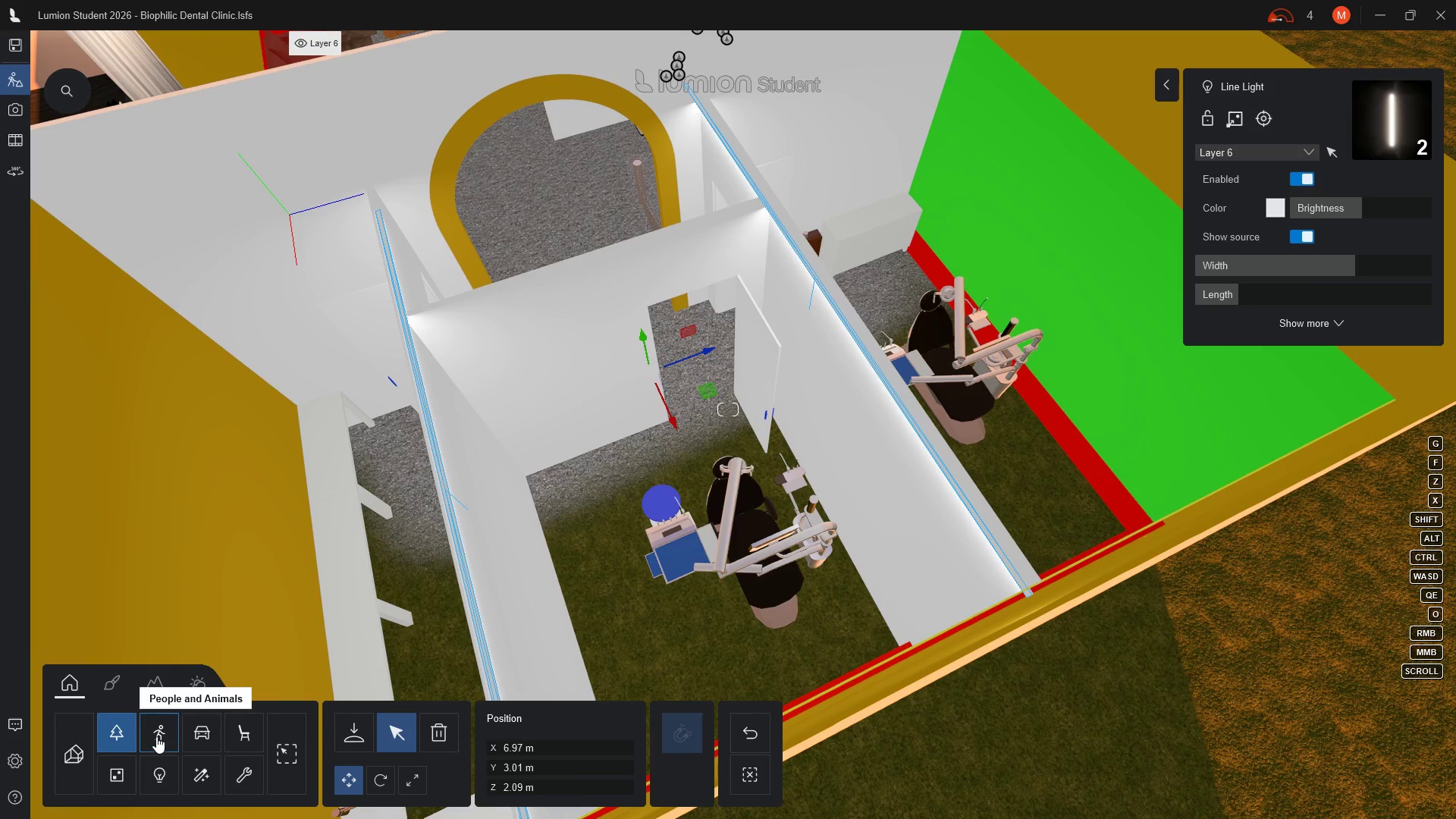 
left_click([159, 736])
 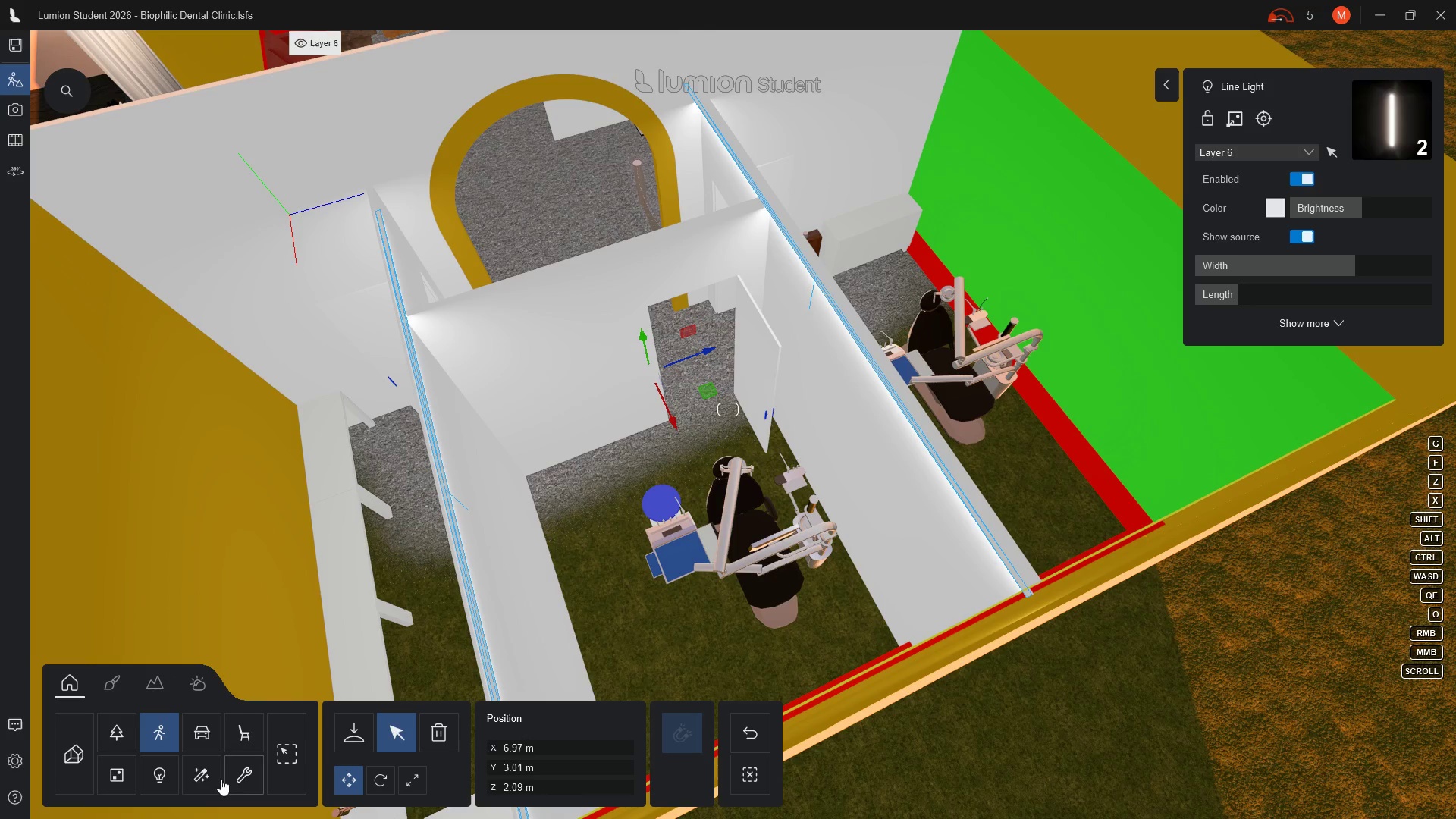 
left_click([250, 731])
 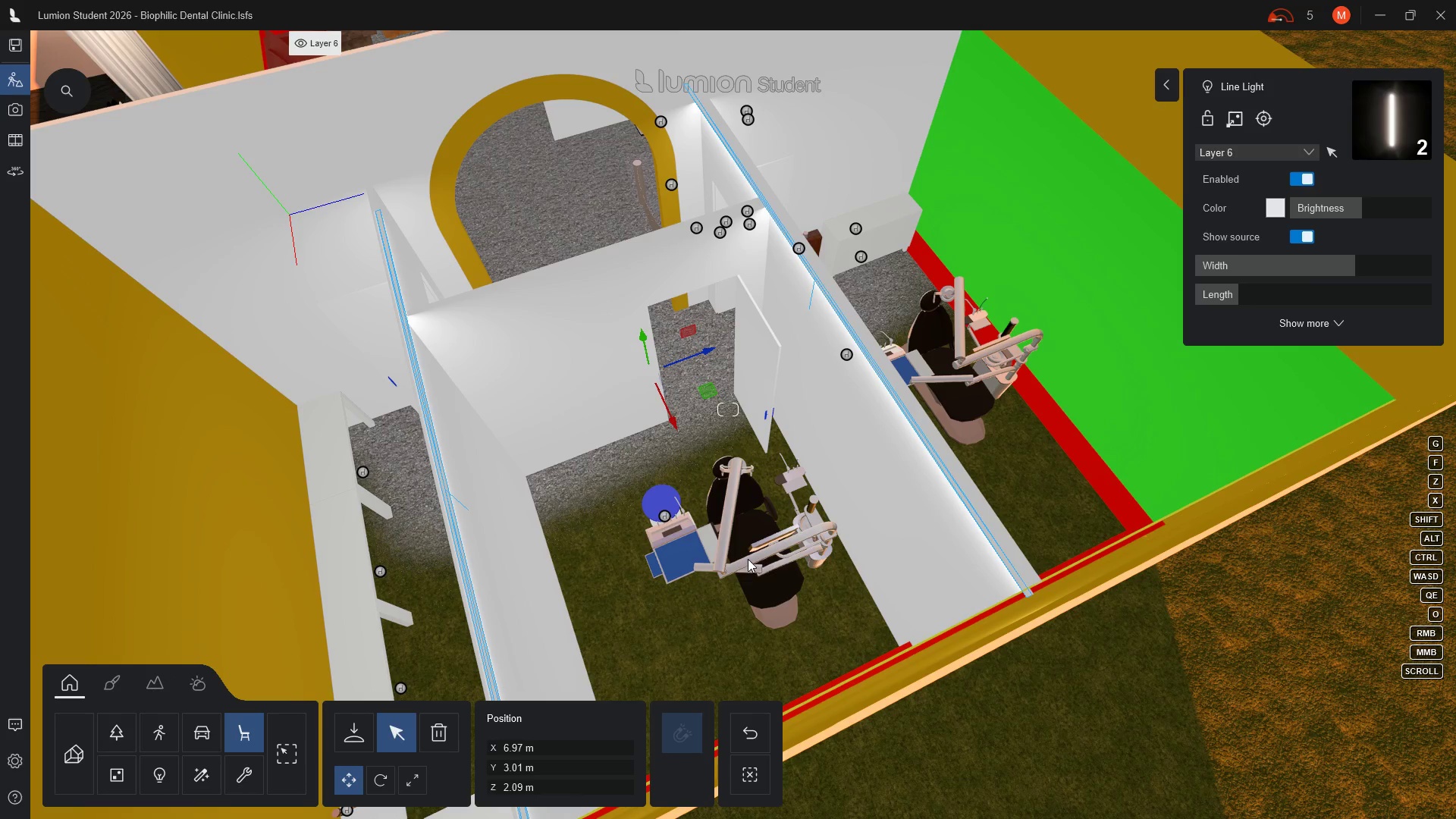 
left_click([743, 530])
 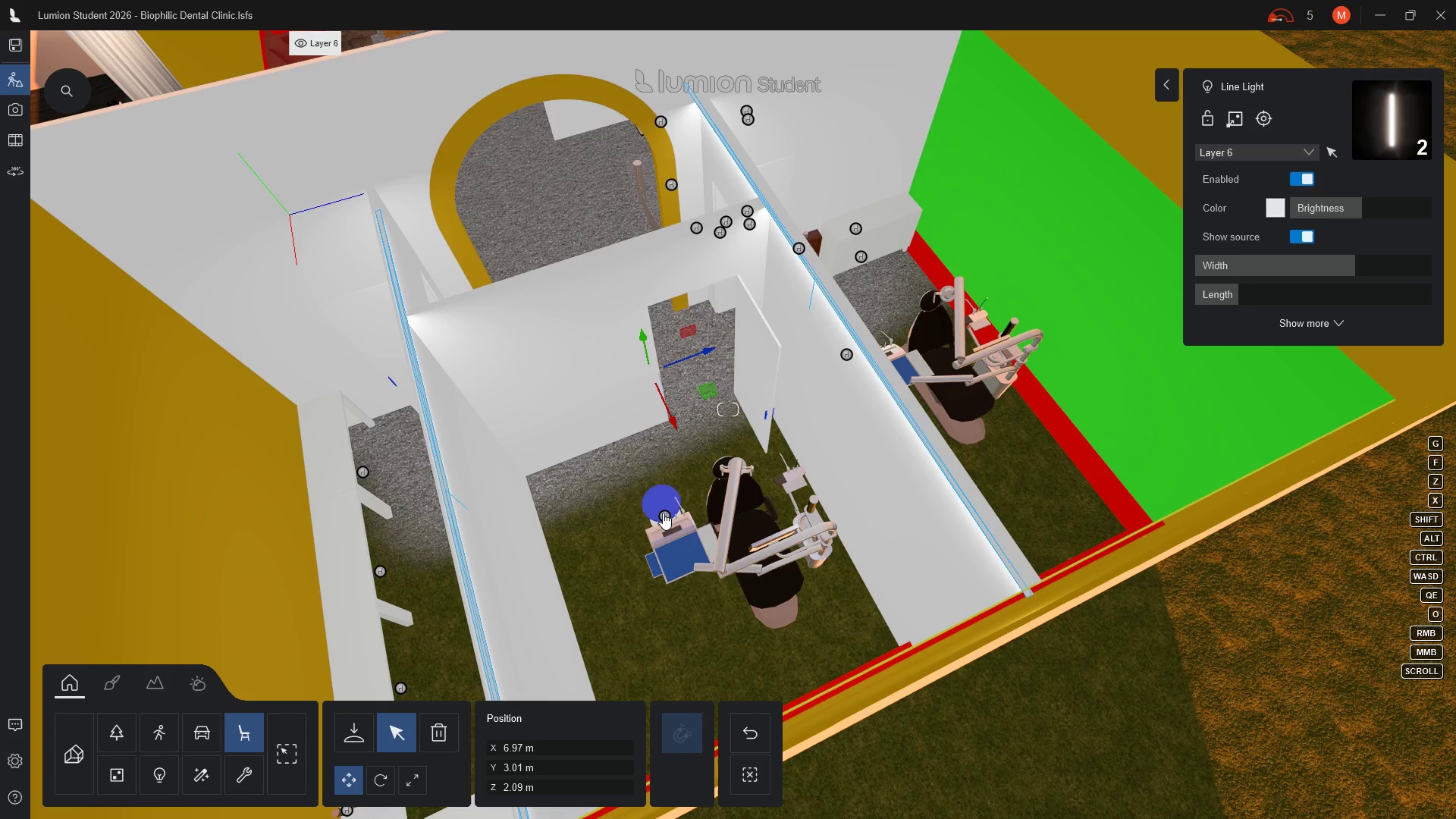 
left_click([663, 513])
 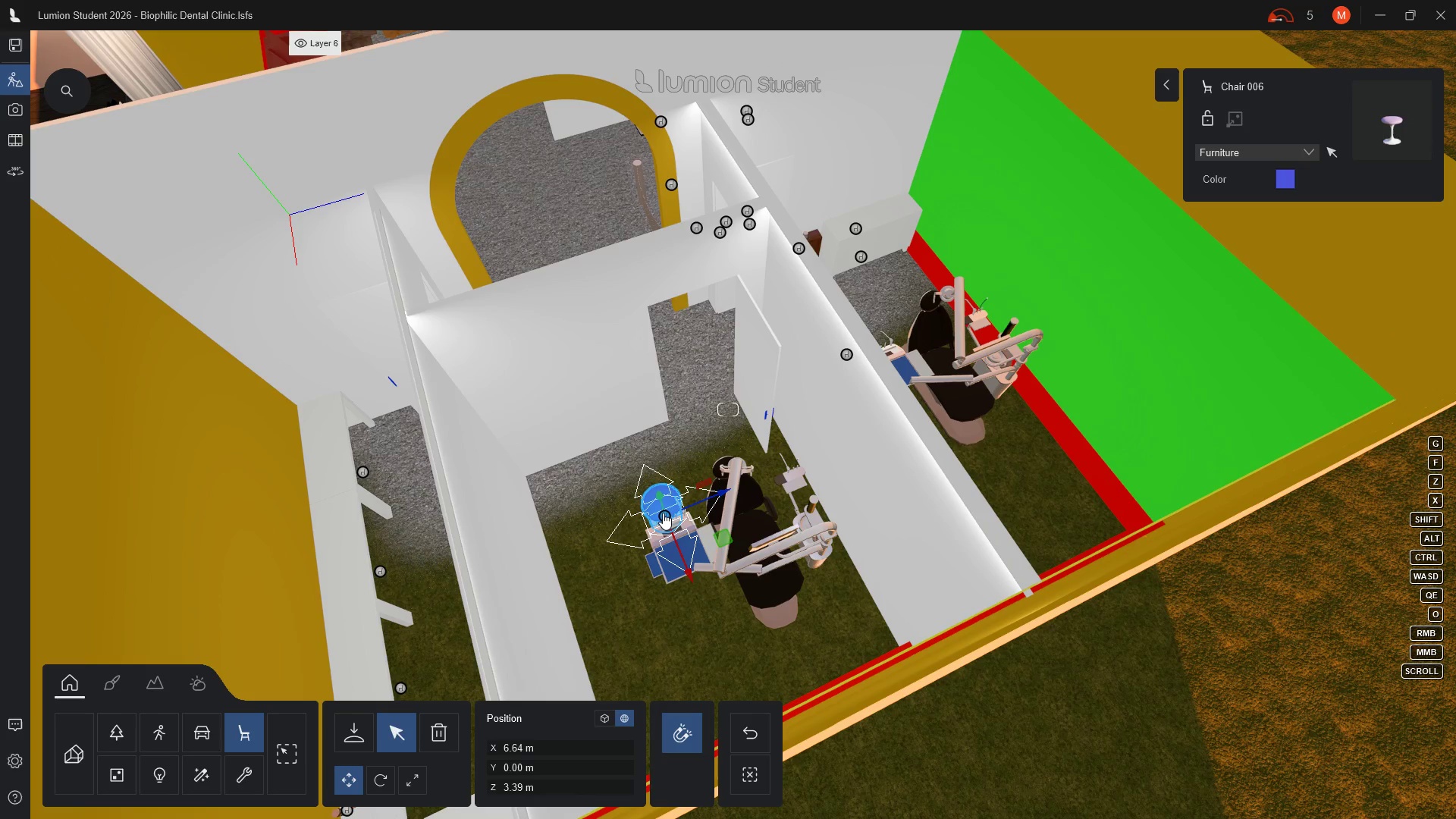 
left_click_drag(start_coordinate=[663, 513], to_coordinate=[663, 497])
 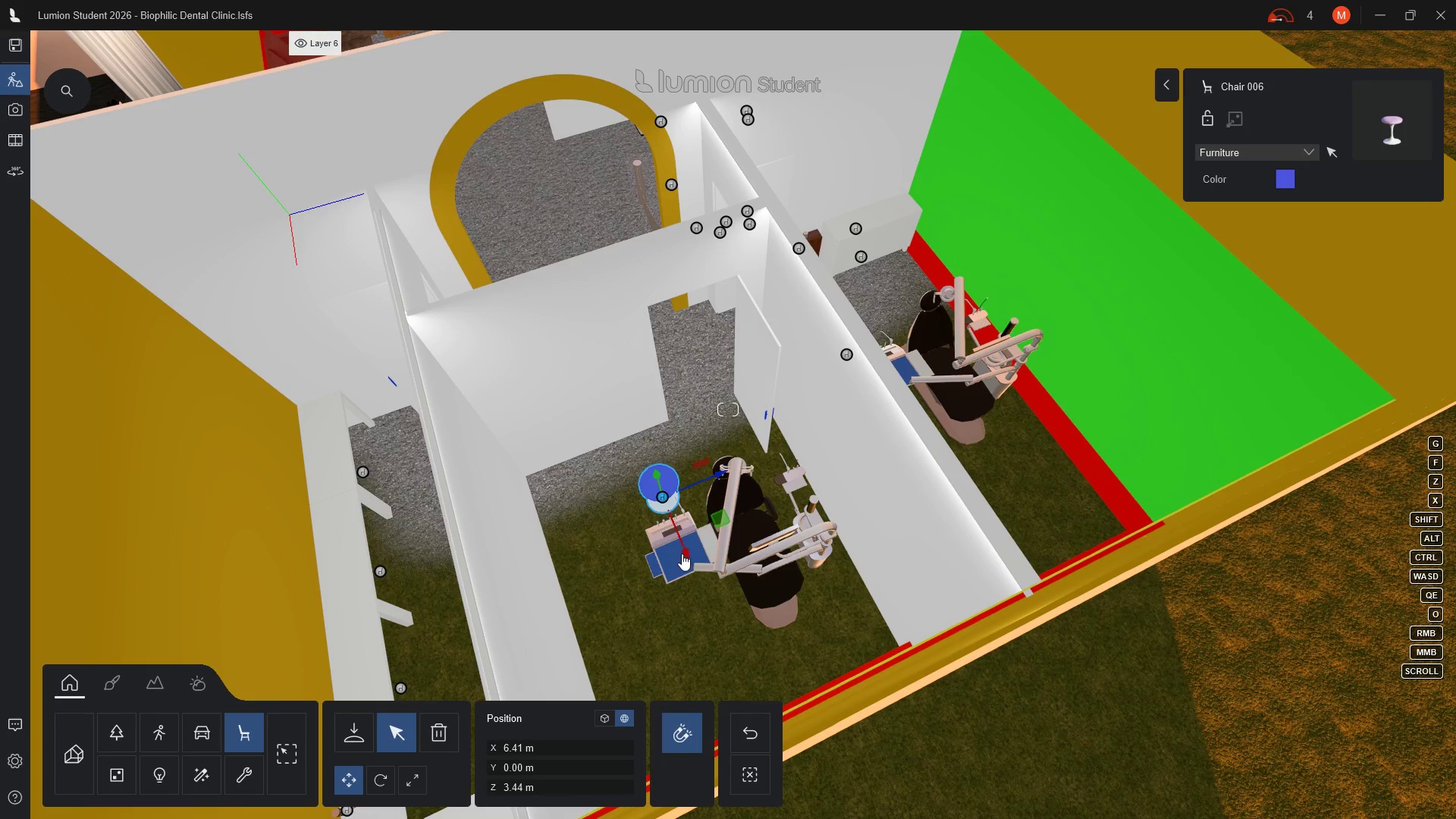 
left_click_drag(start_coordinate=[690, 554], to_coordinate=[682, 530])
 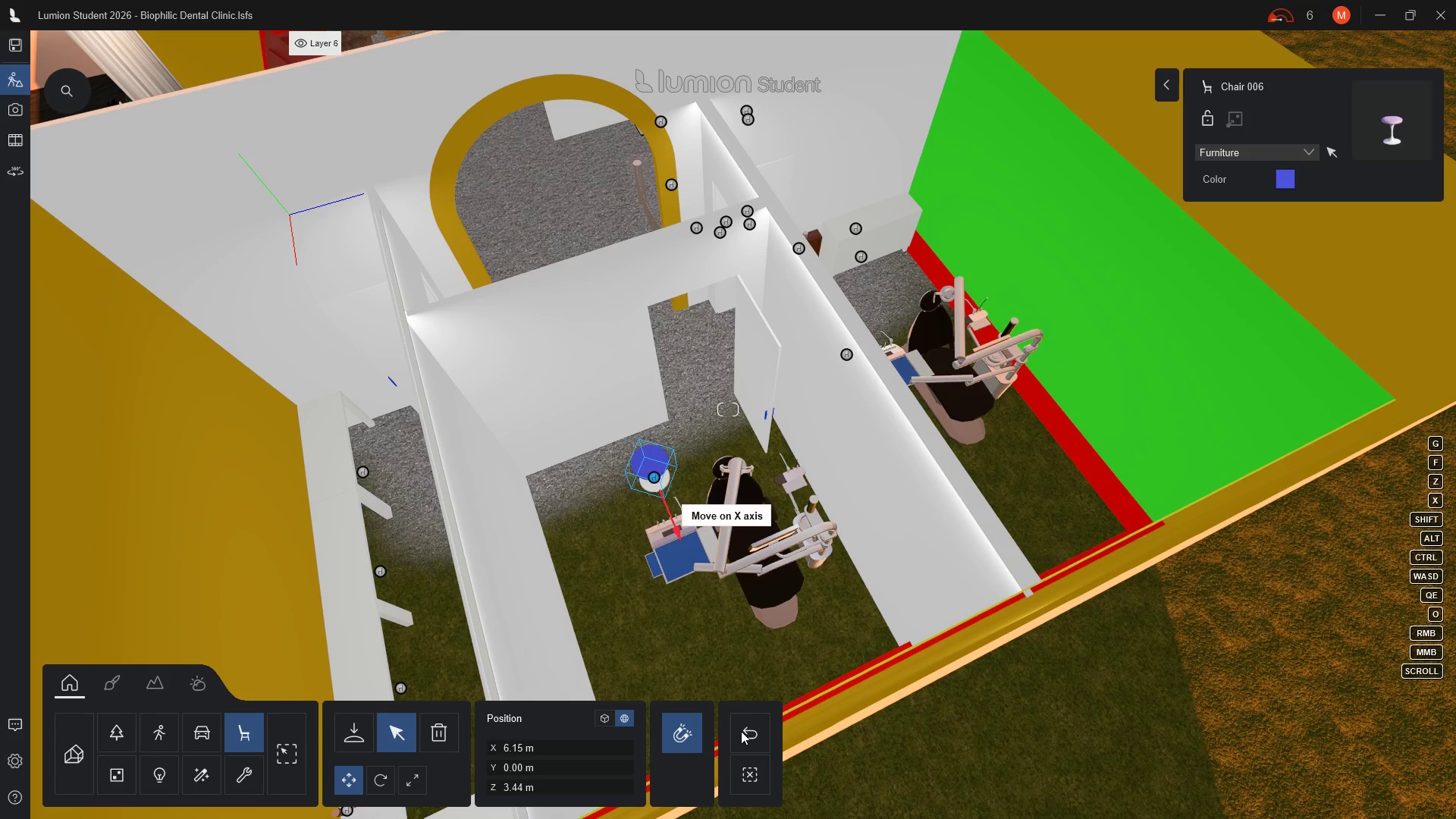 
left_click([743, 731])
 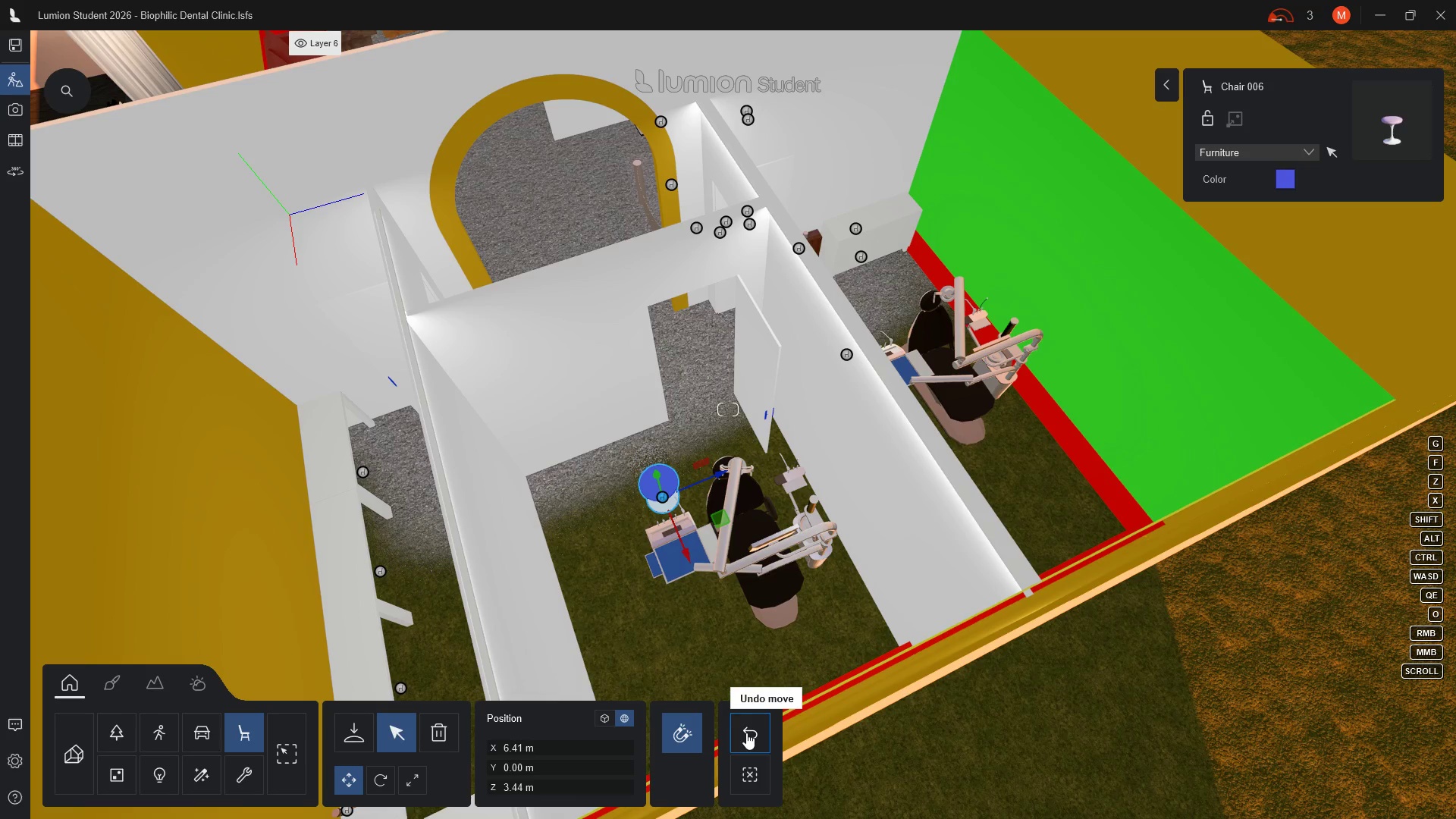 
left_click([746, 733])
 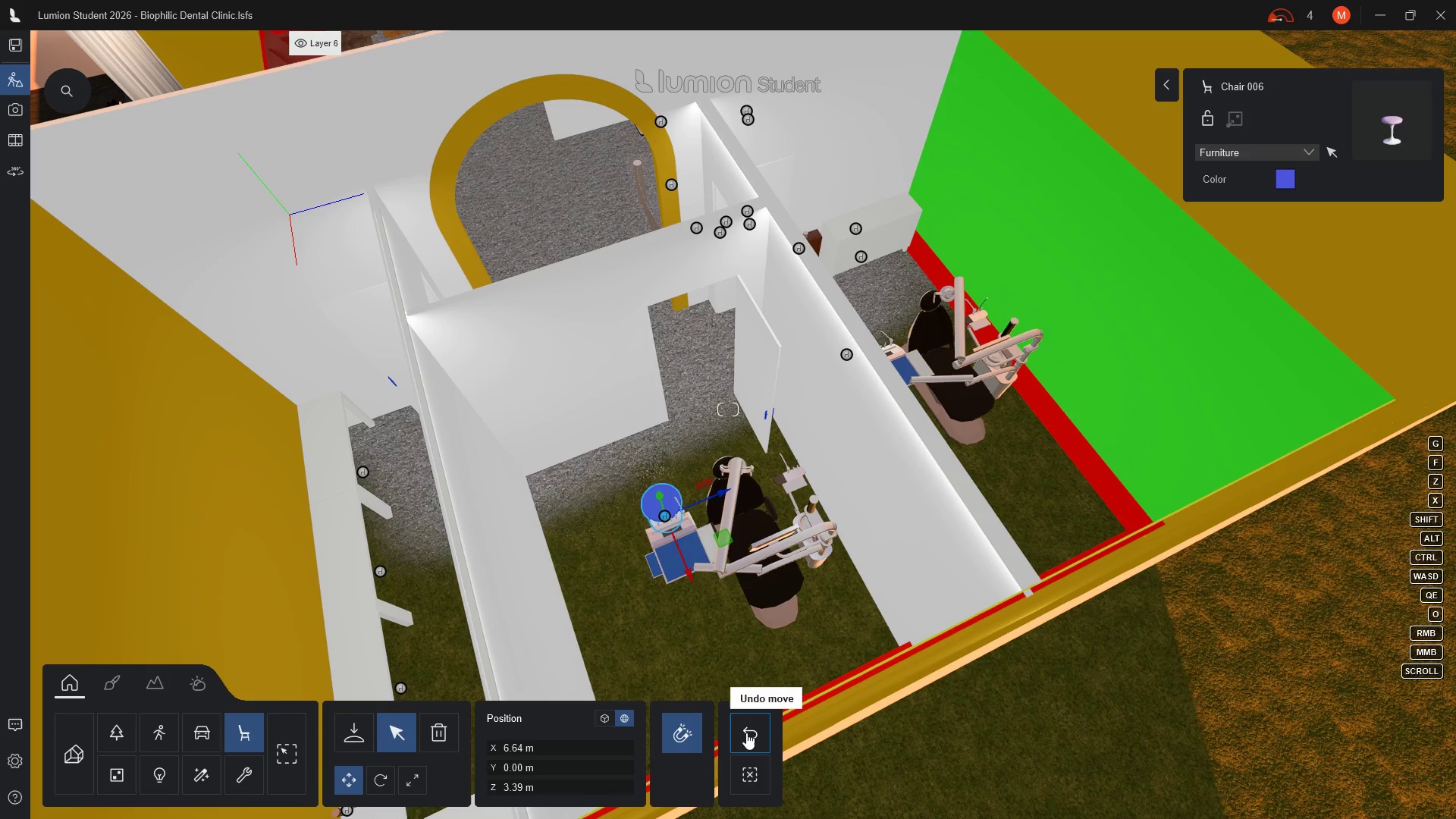 
left_click([746, 733])
 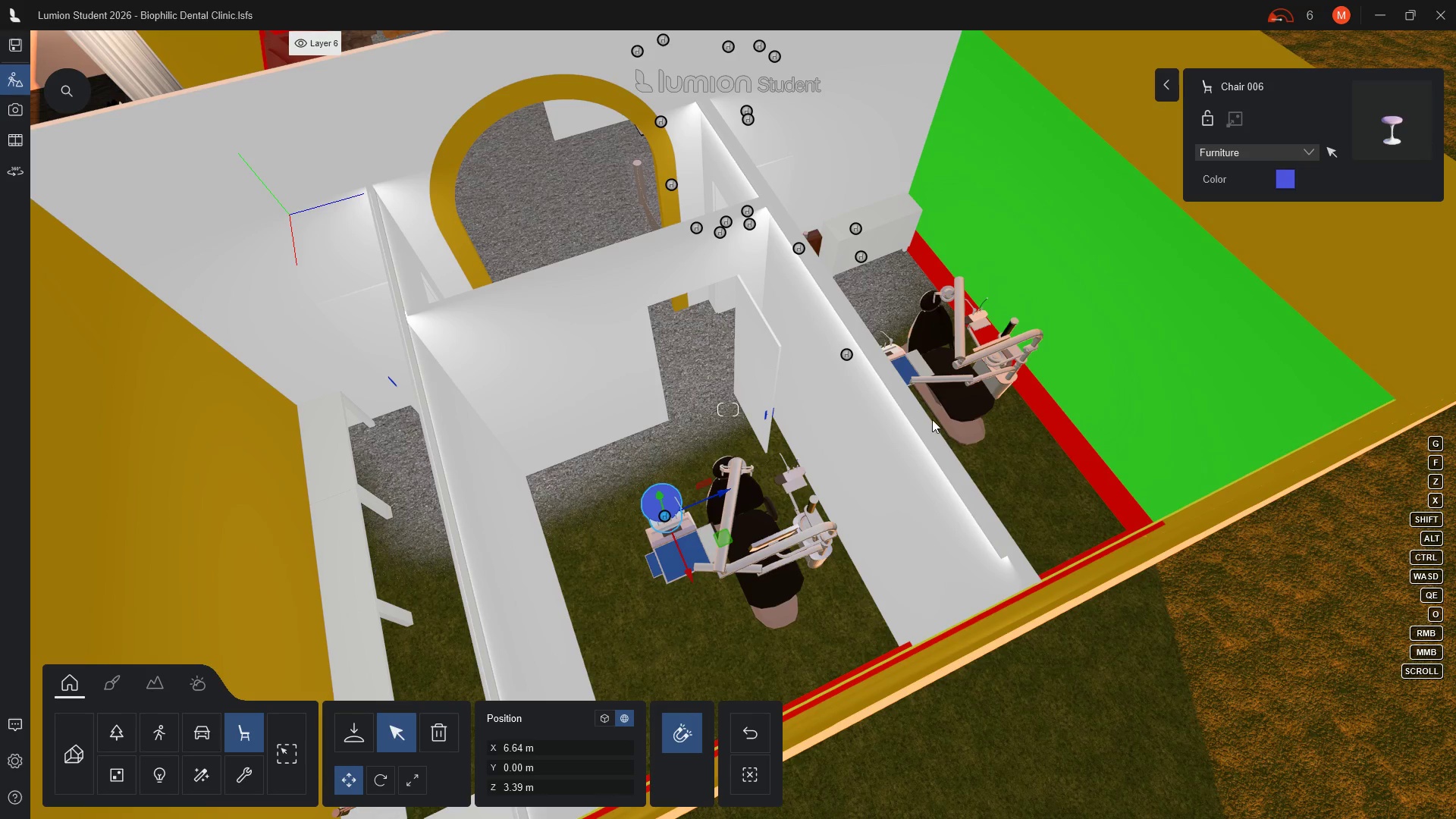 
wait(12.7)
 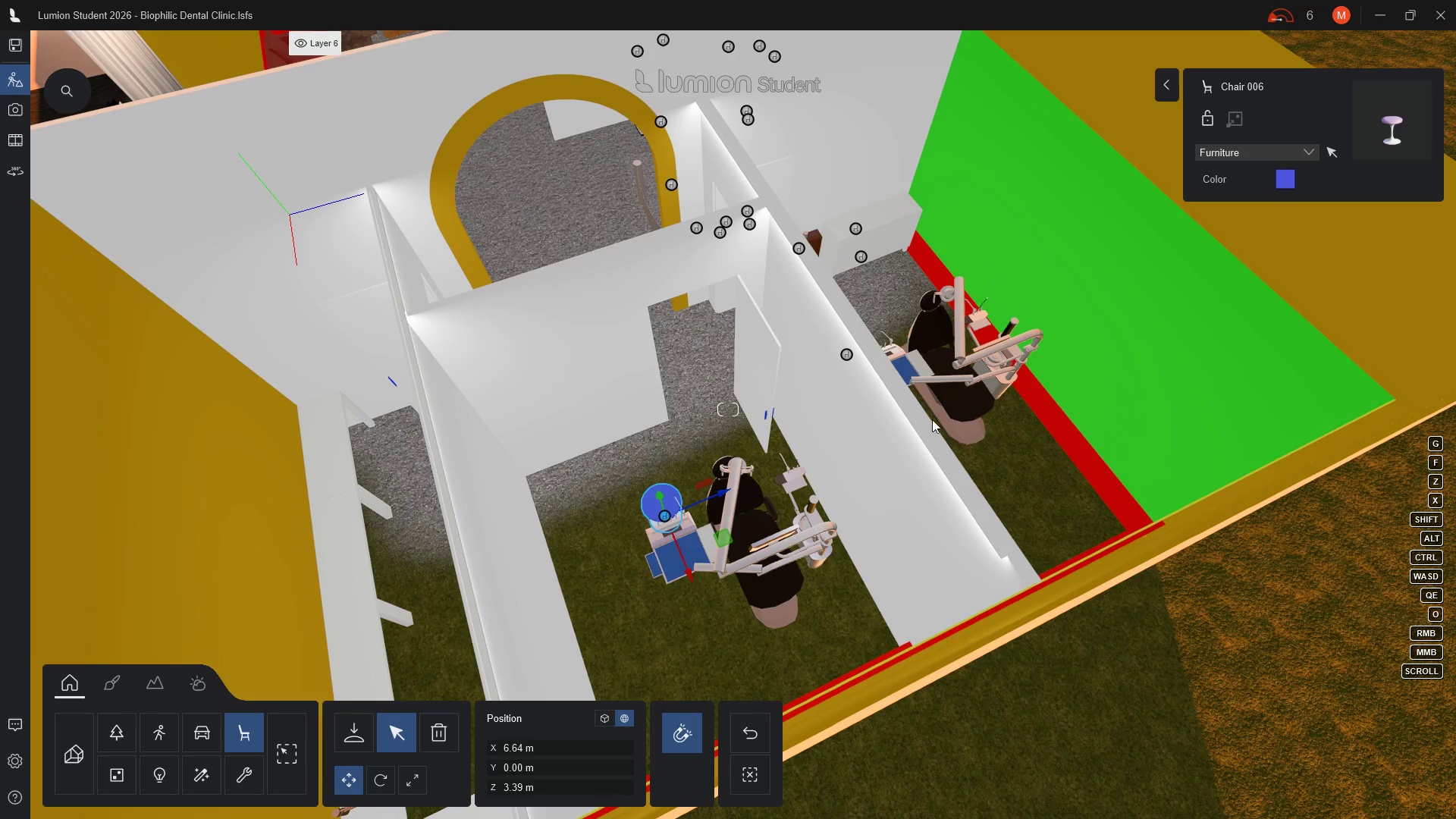 
left_click([365, 739])
 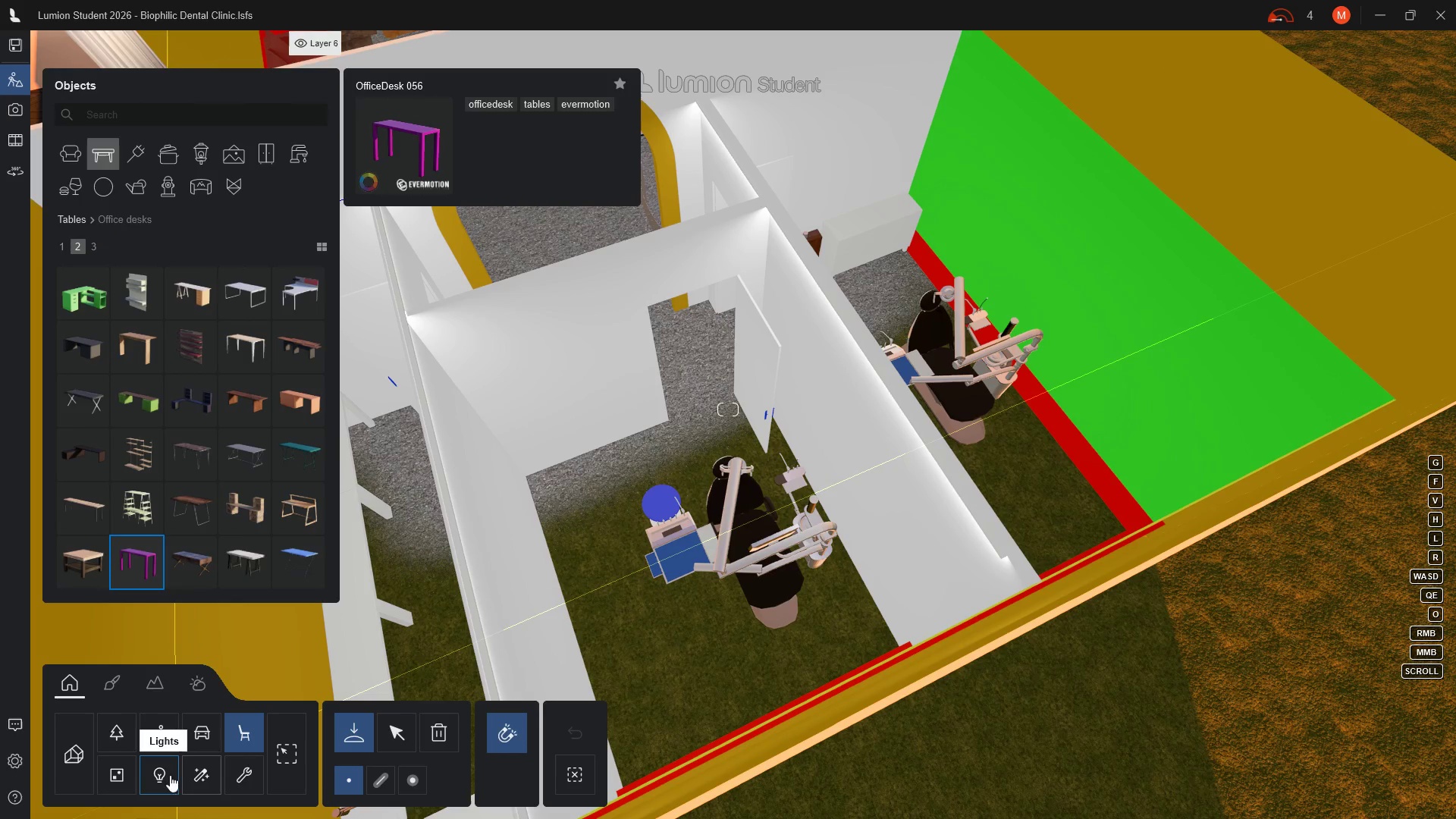 
left_click([158, 774])
 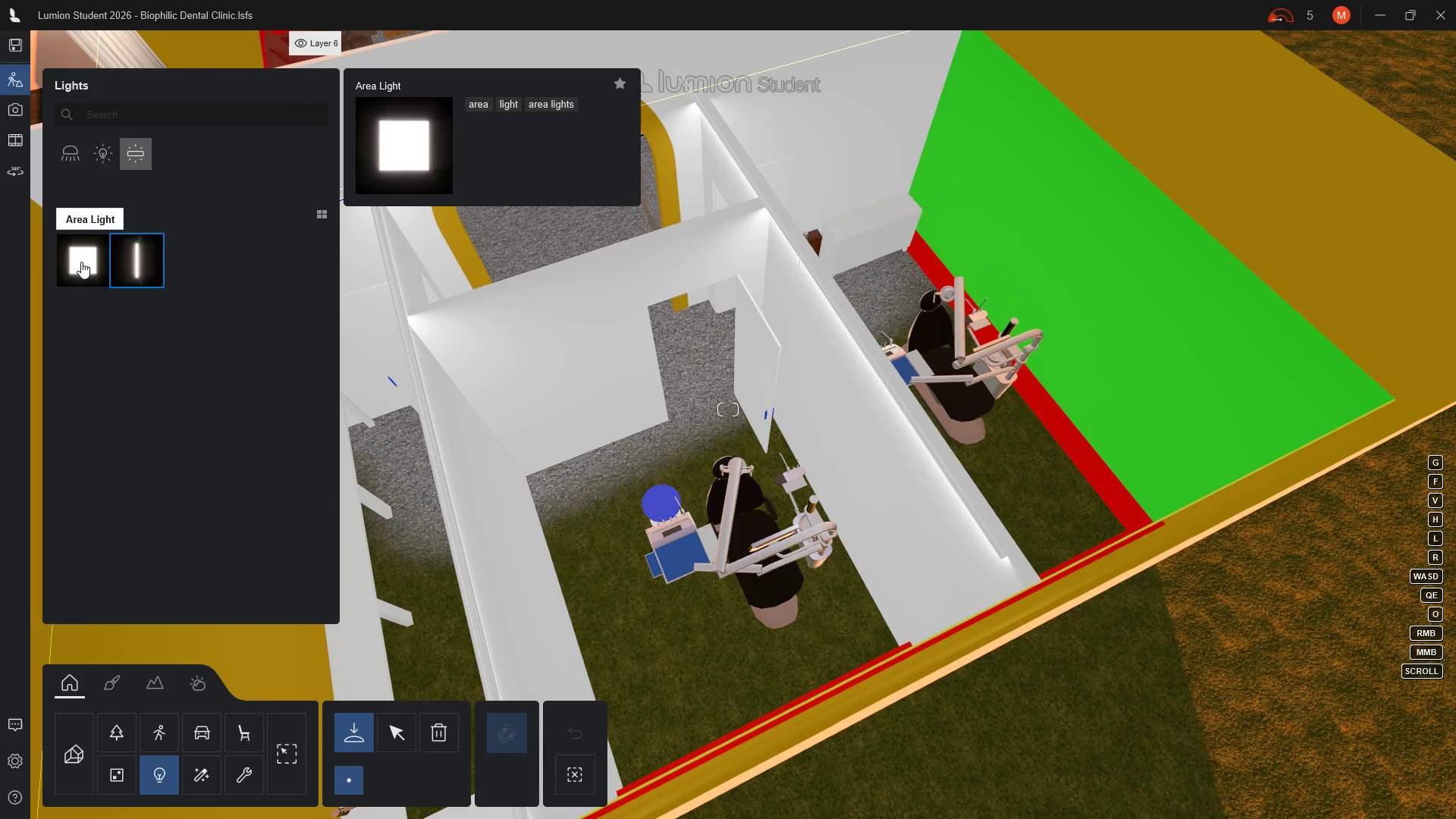 
wait(11.64)
 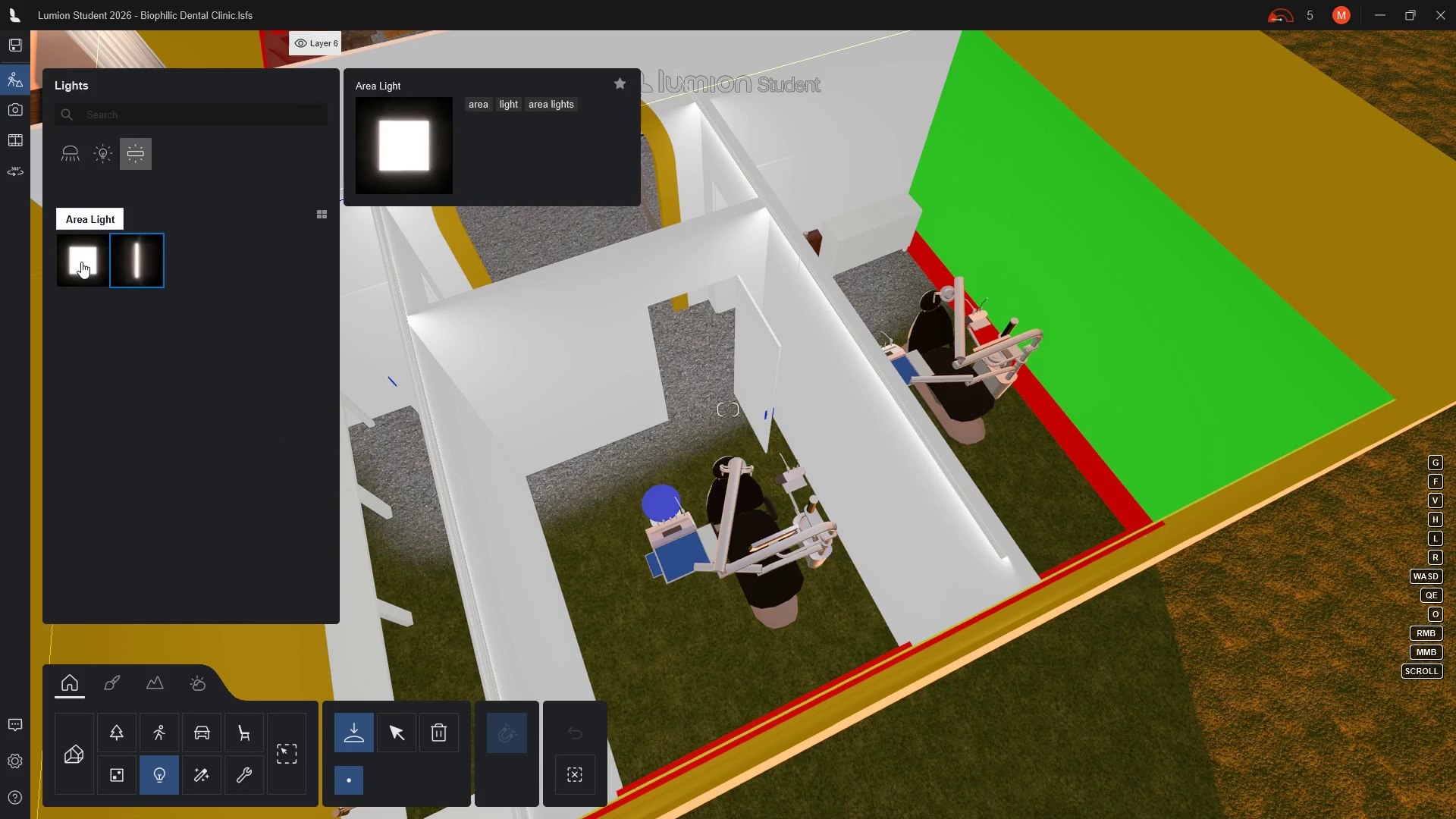 
left_click([391, 738])
 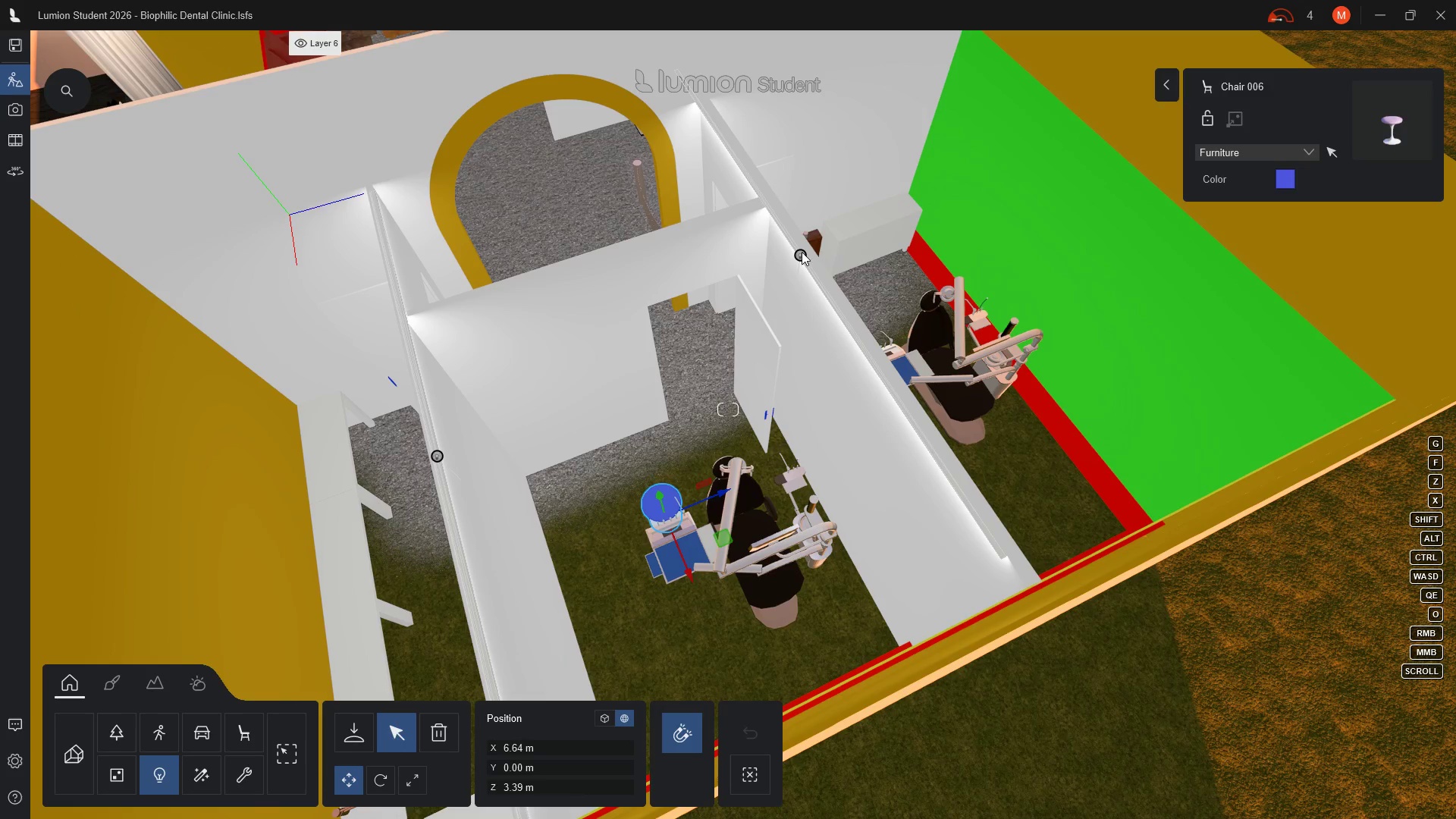 
left_click([802, 252])
 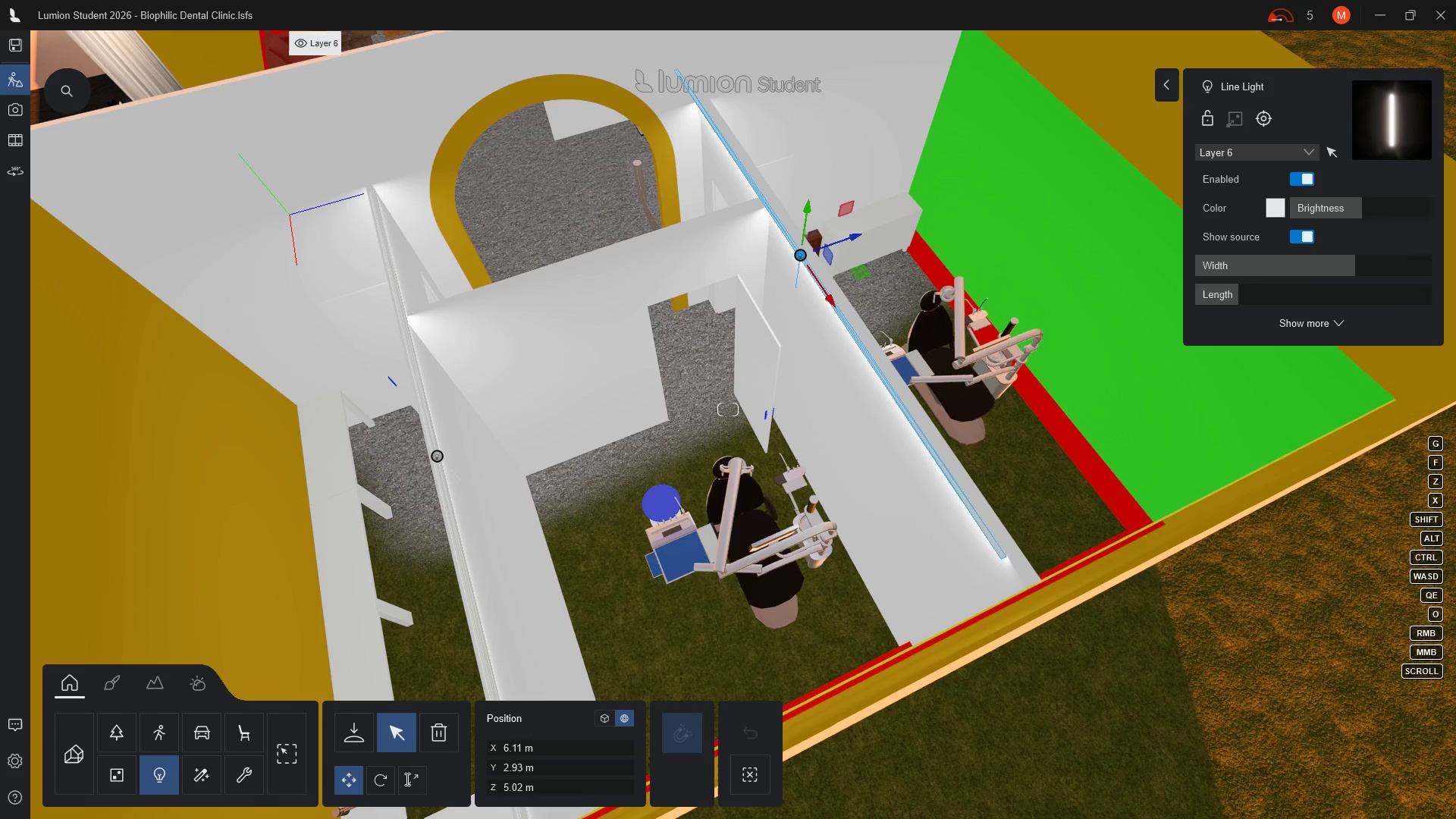 
left_click([379, 779])
 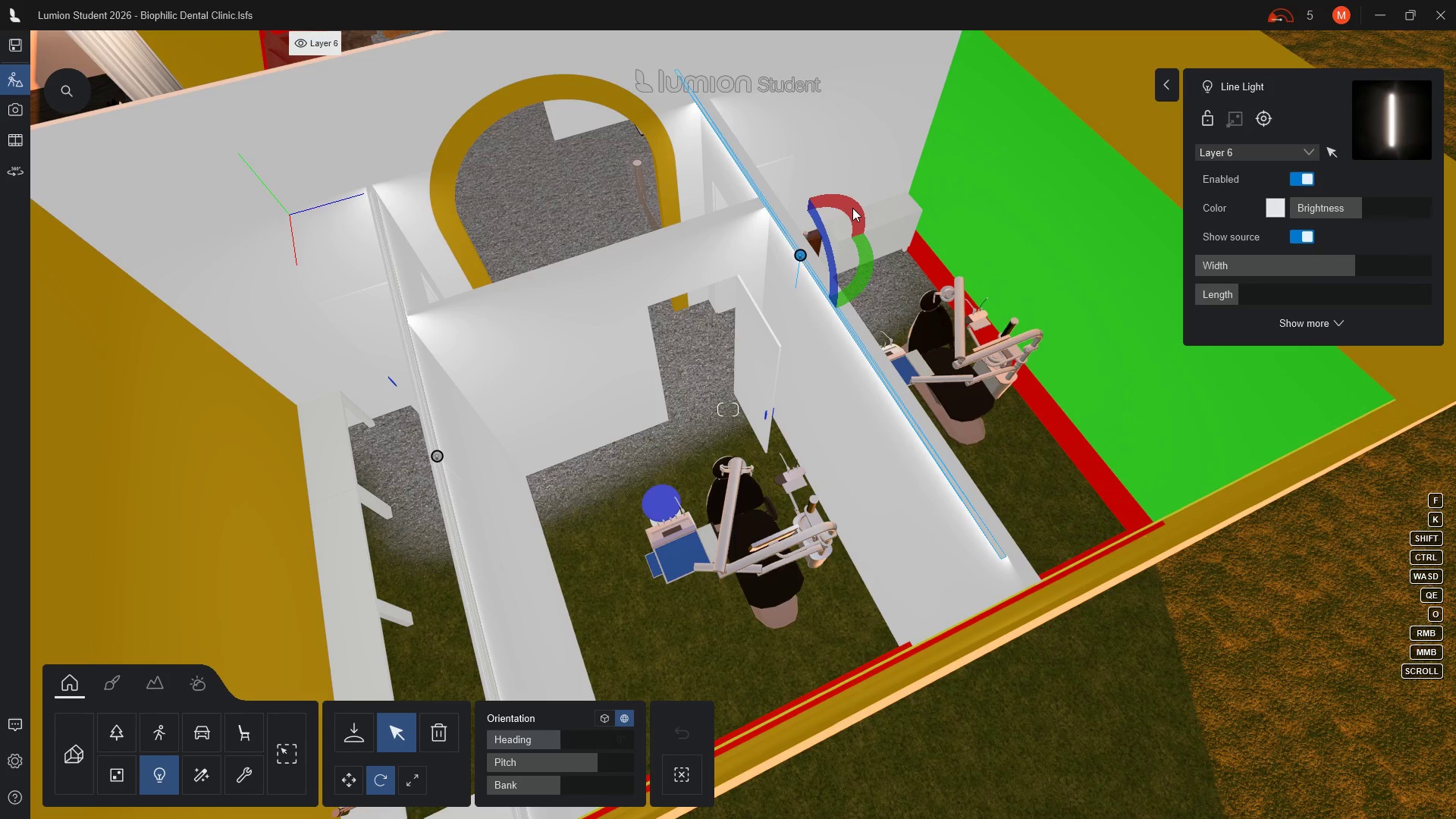 
left_click_drag(start_coordinate=[851, 204], to_coordinate=[593, 521])
 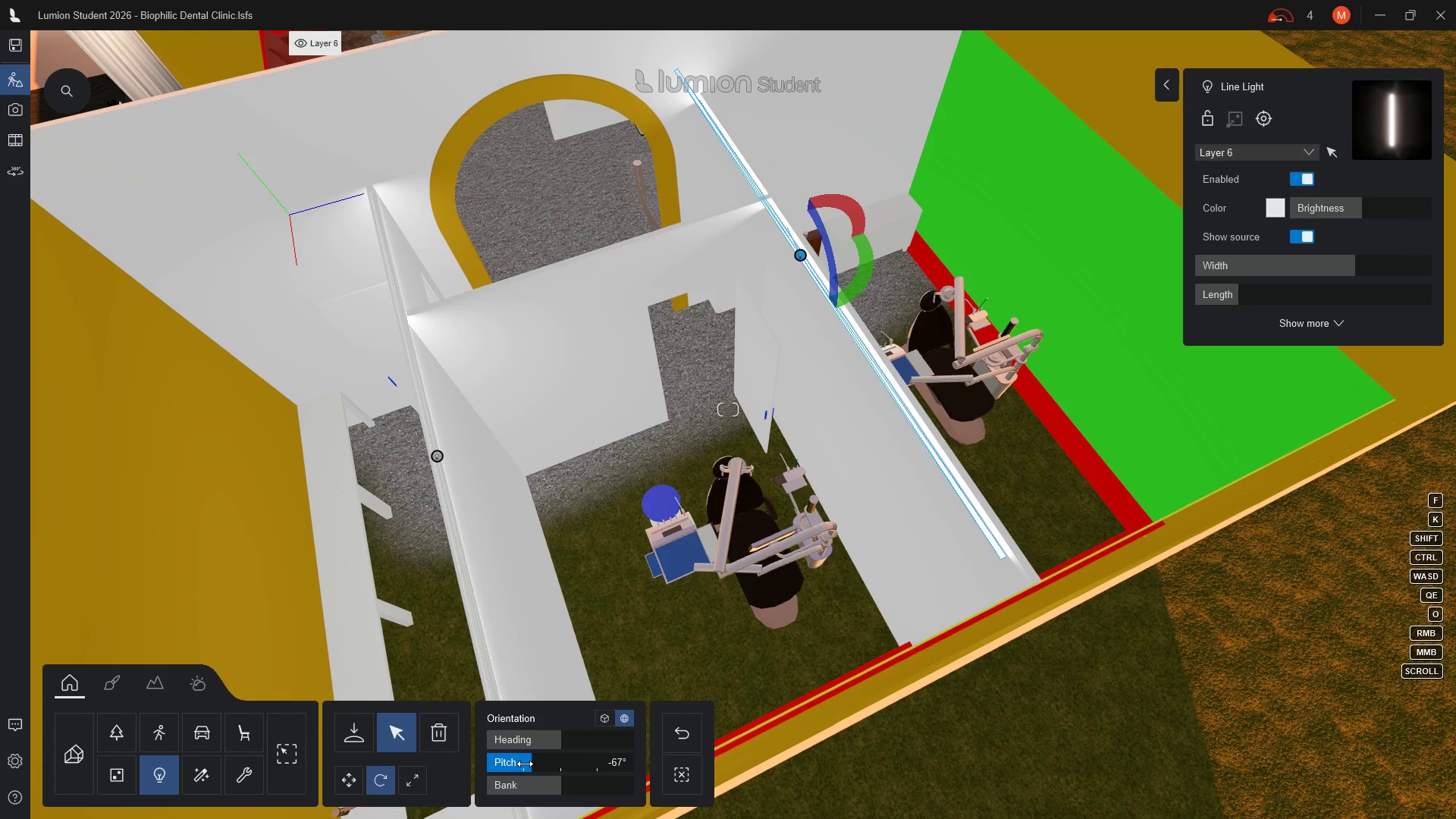 
wait(12.31)
 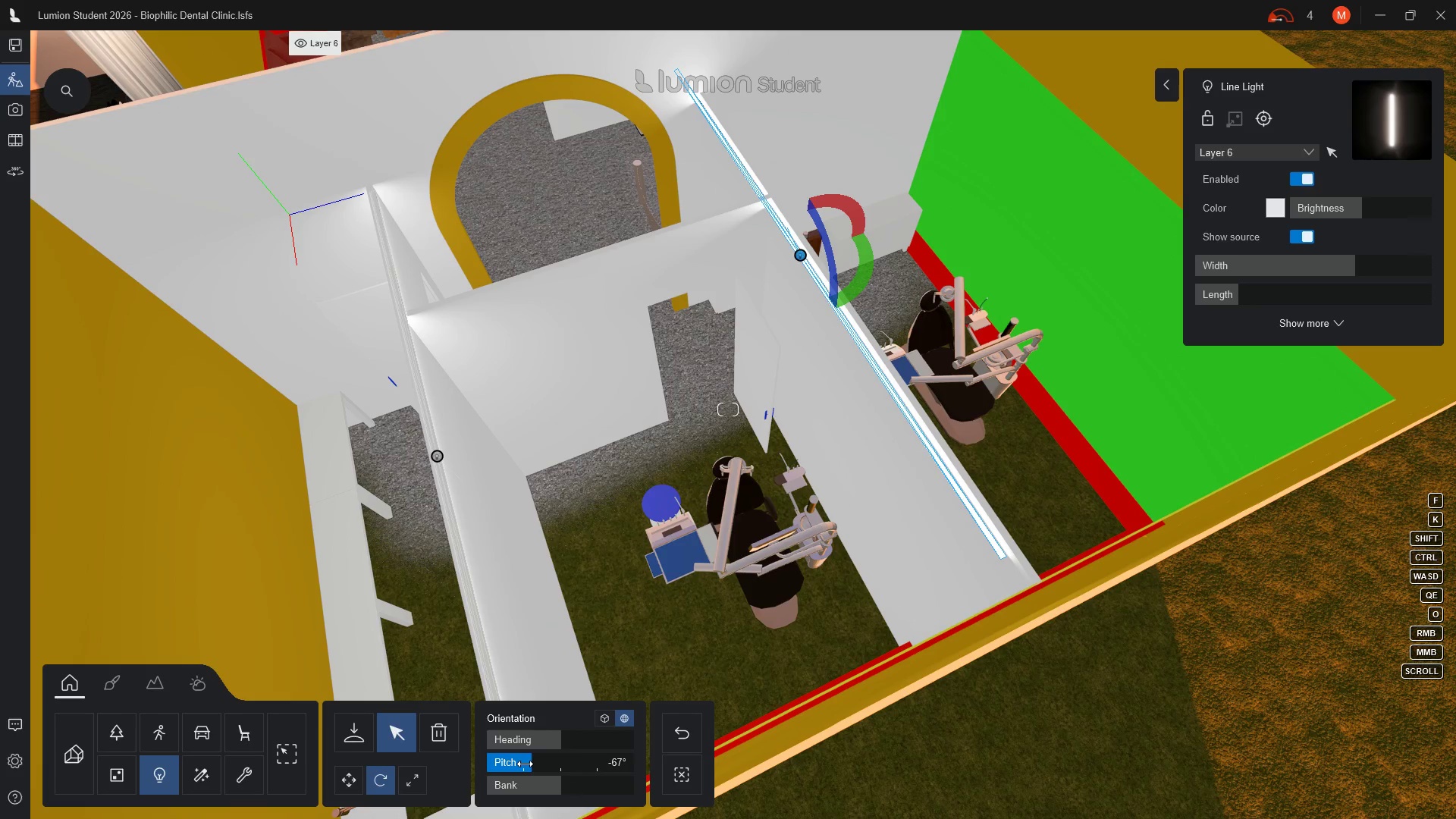 
key(Escape)
 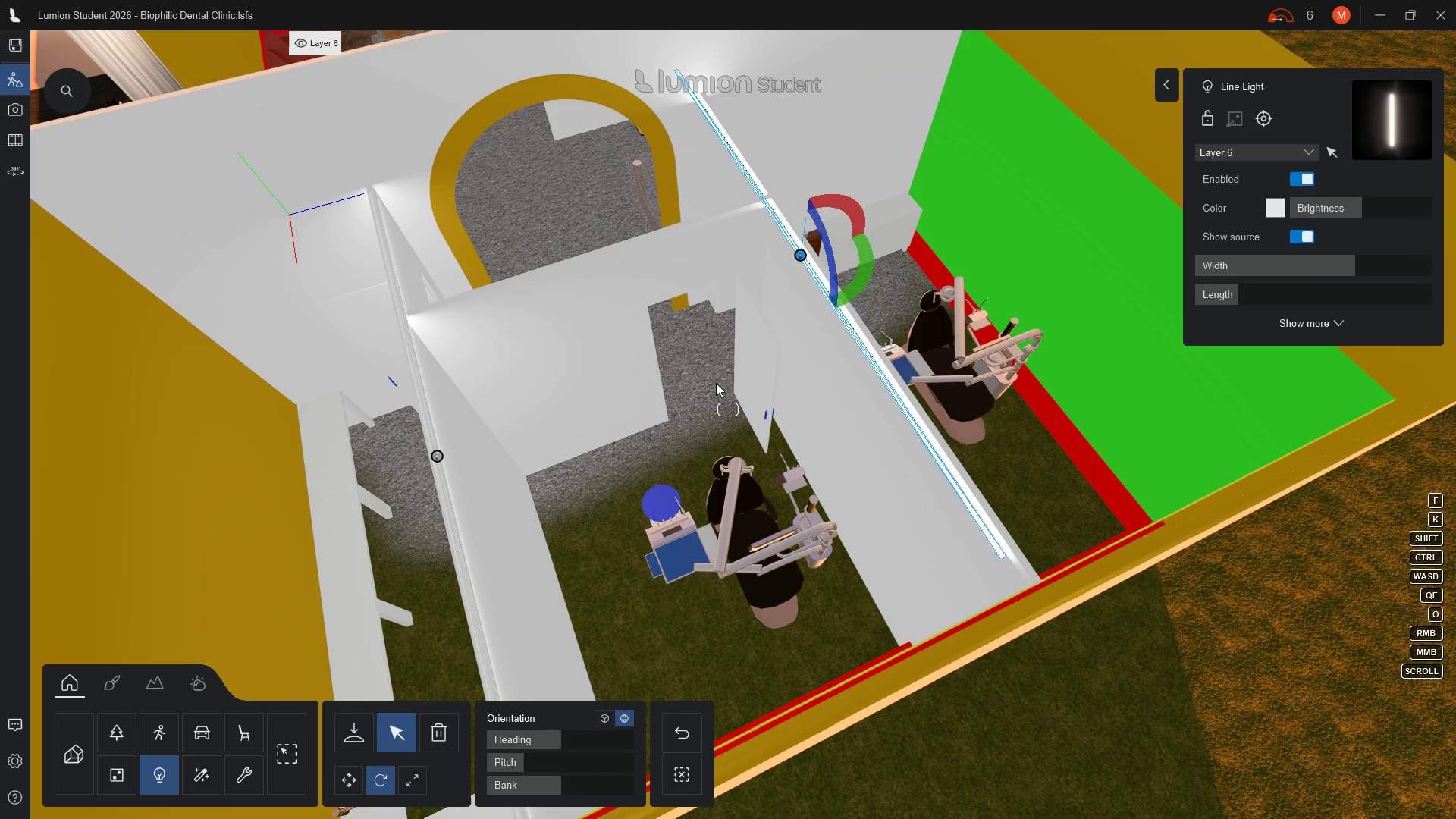 
key(Escape)
 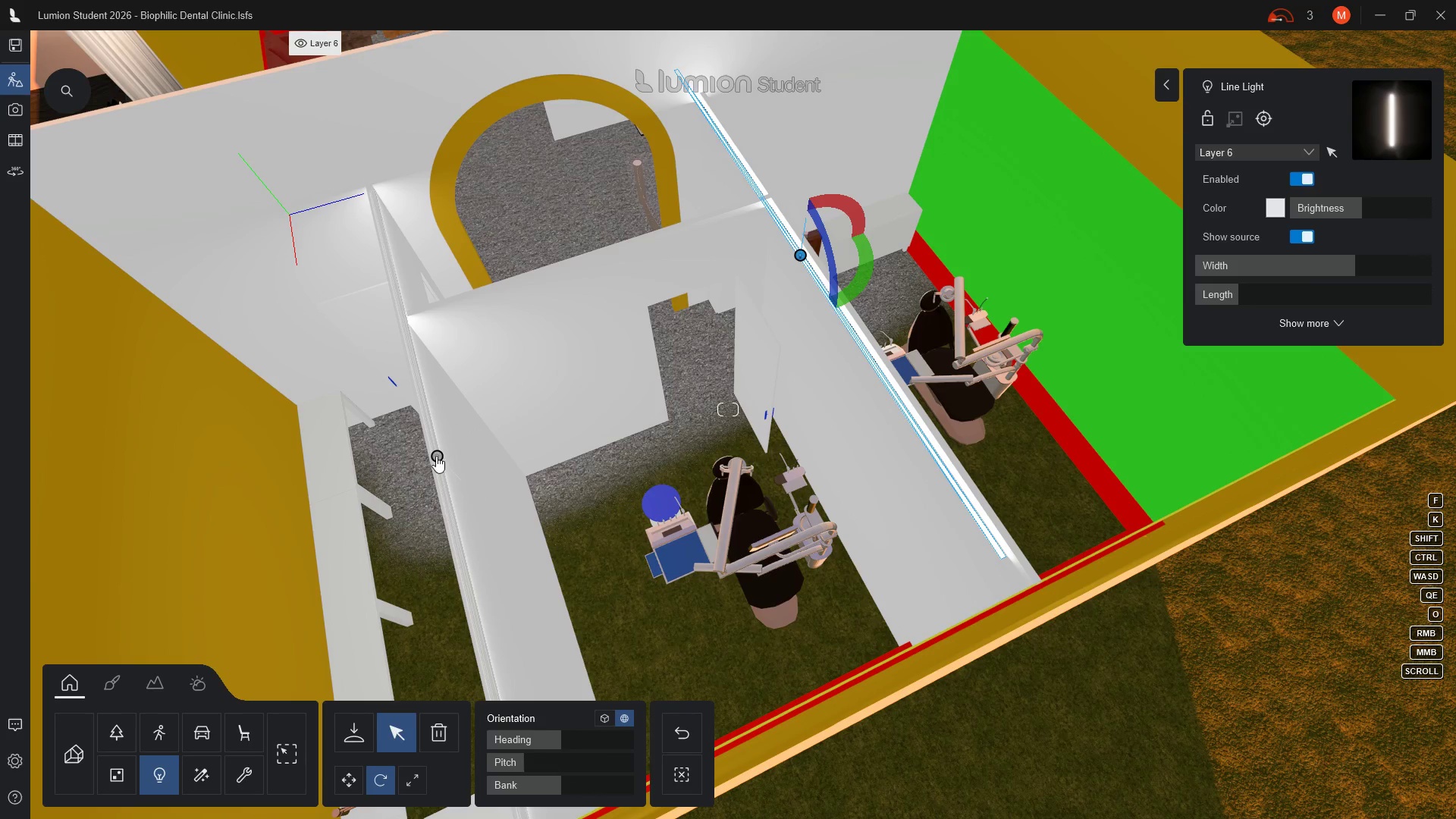 
left_click([435, 456])
 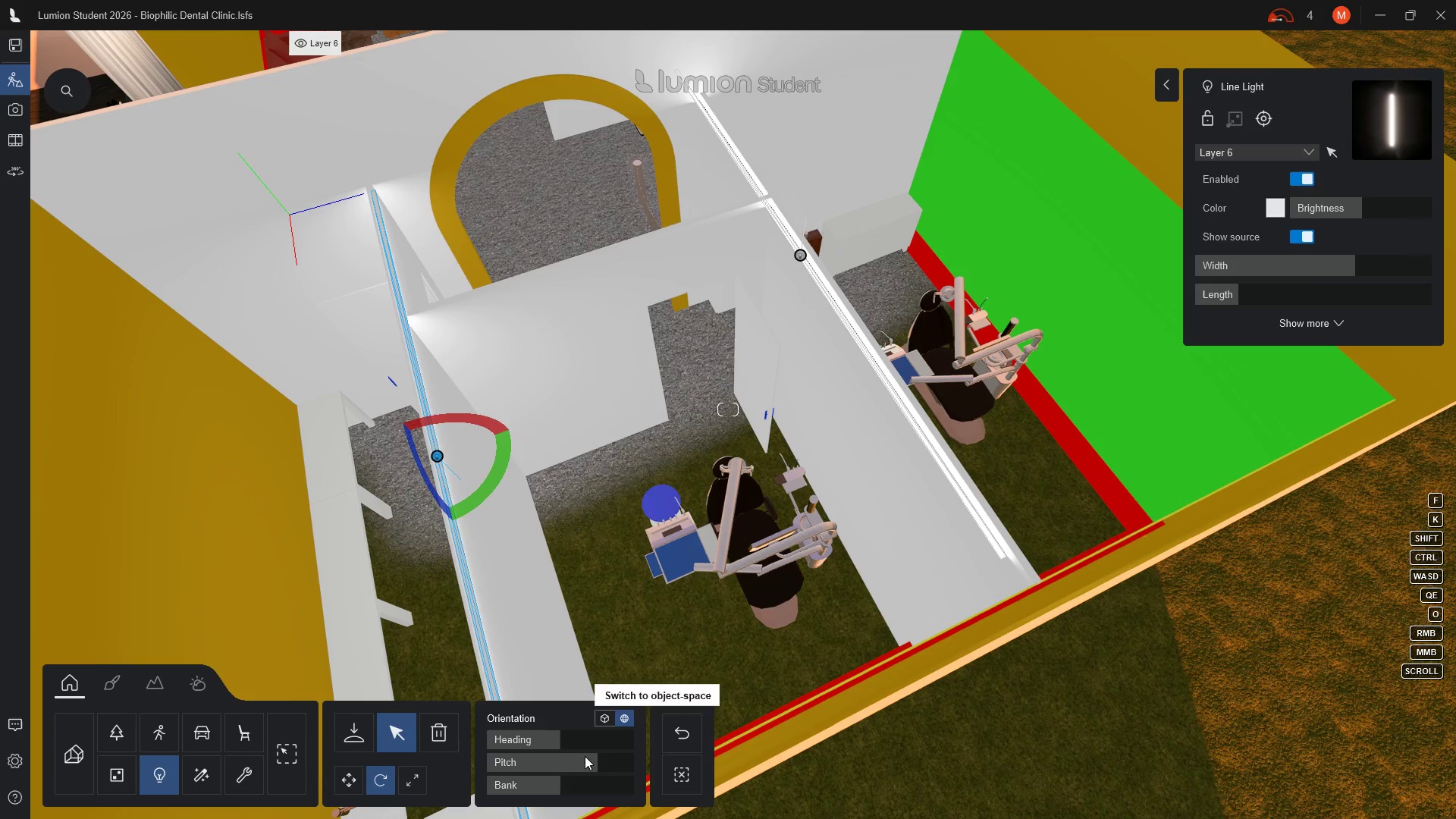 
left_click_drag(start_coordinate=[593, 763], to_coordinate=[525, 765])
 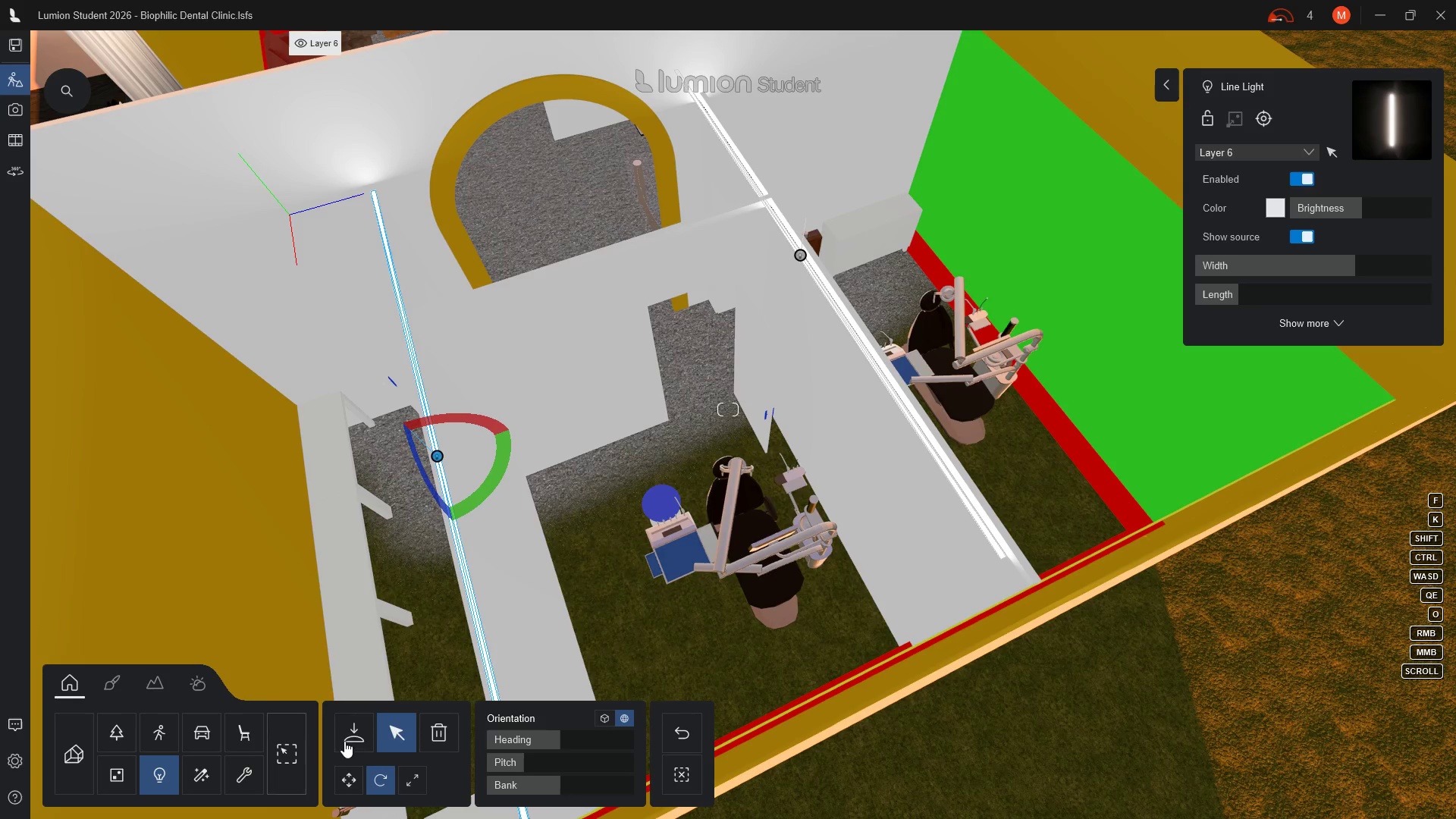 
wait(5.94)
 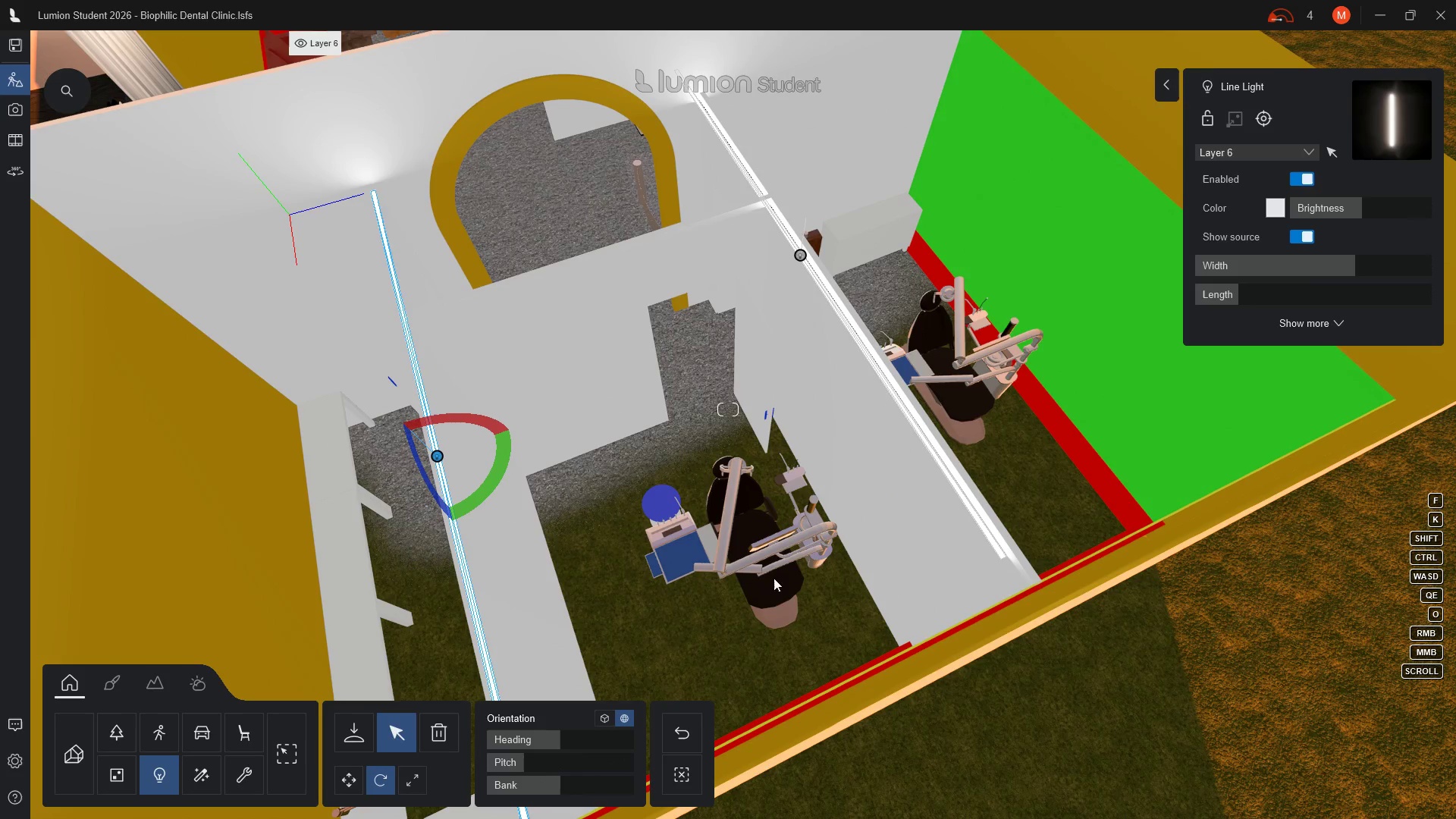 
left_click([134, 260])
 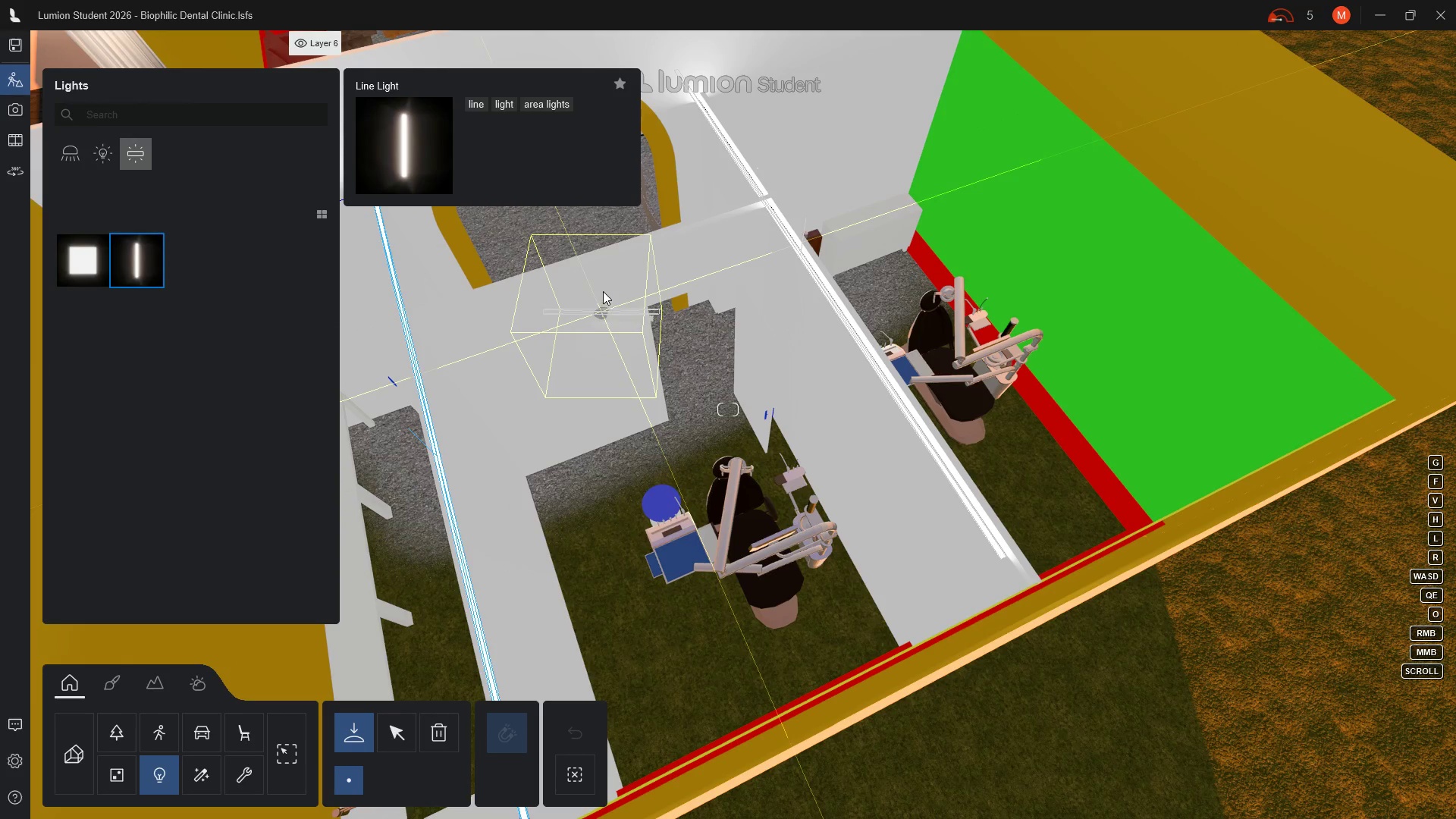 
wait(9.66)
 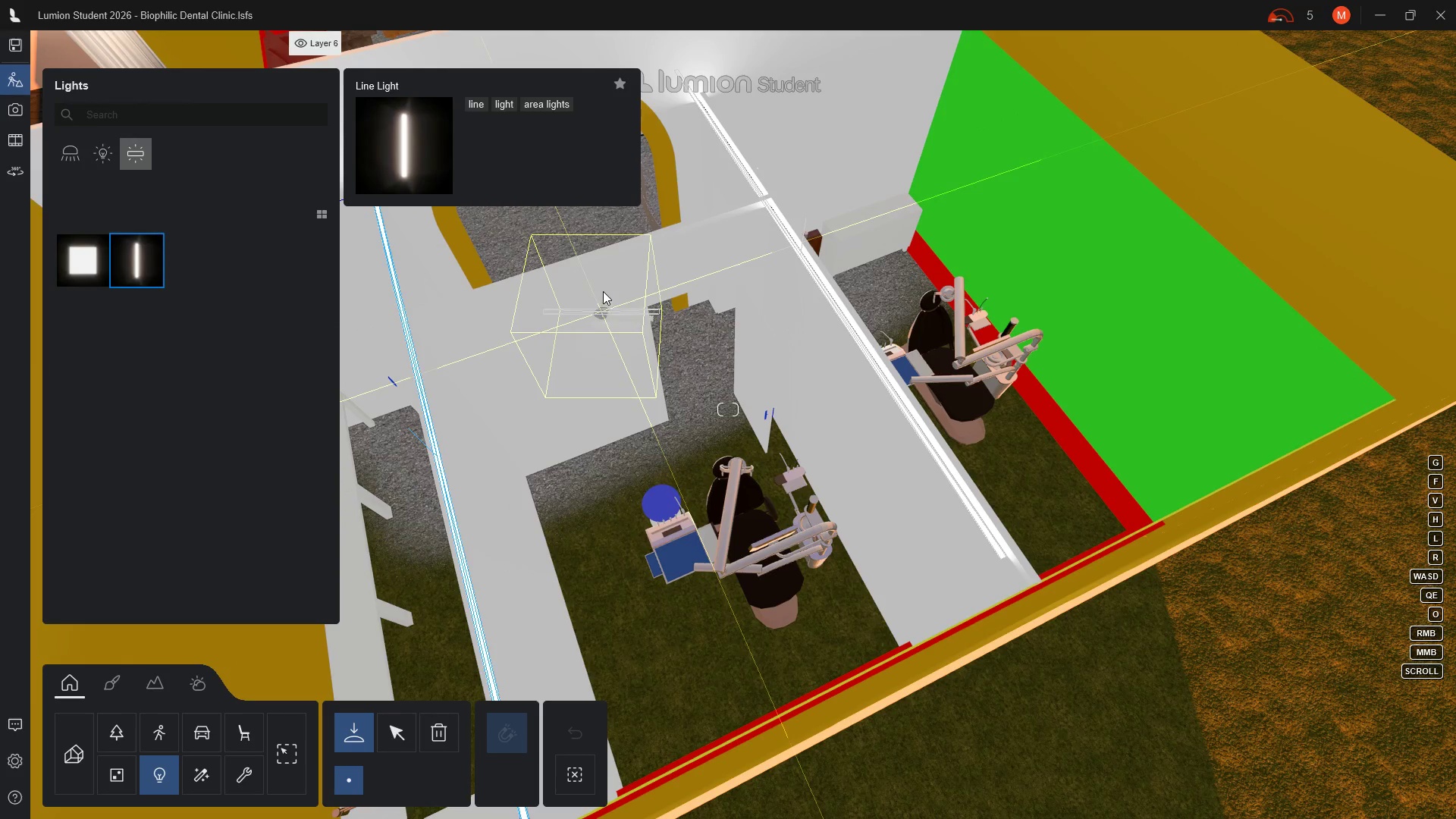 
left_click([586, 256])
 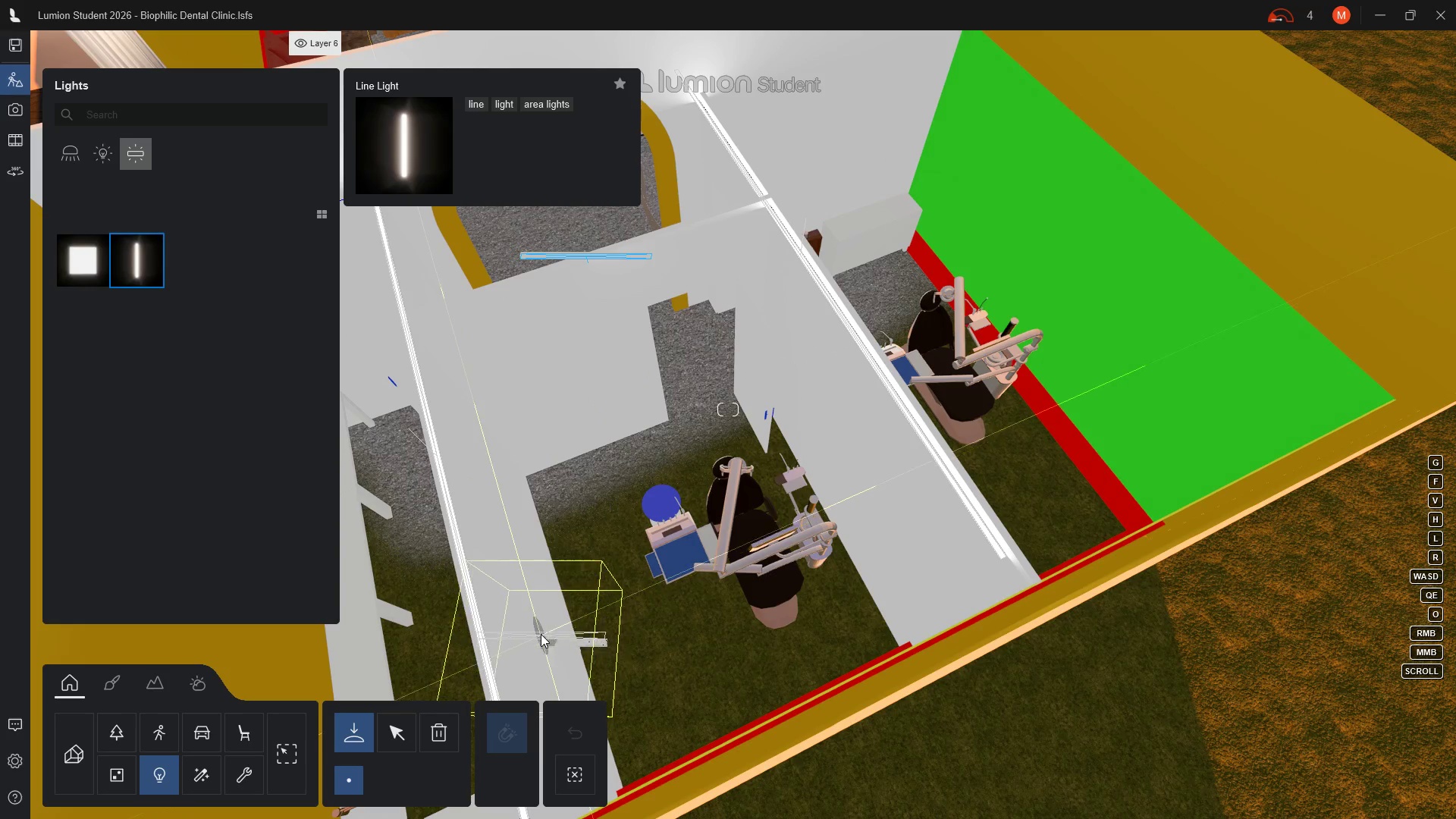 
wait(5.08)
 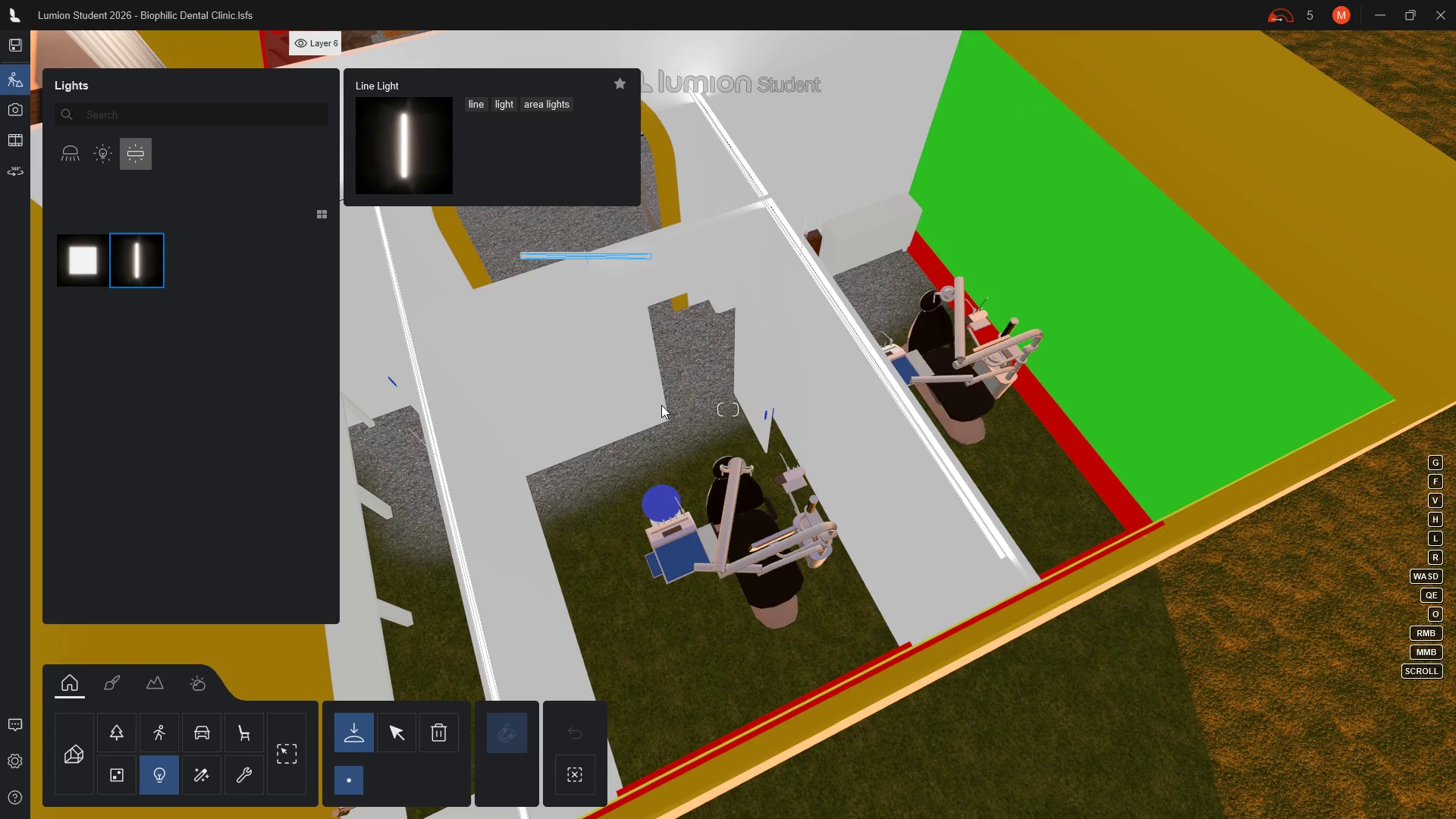 
left_click([397, 729])
 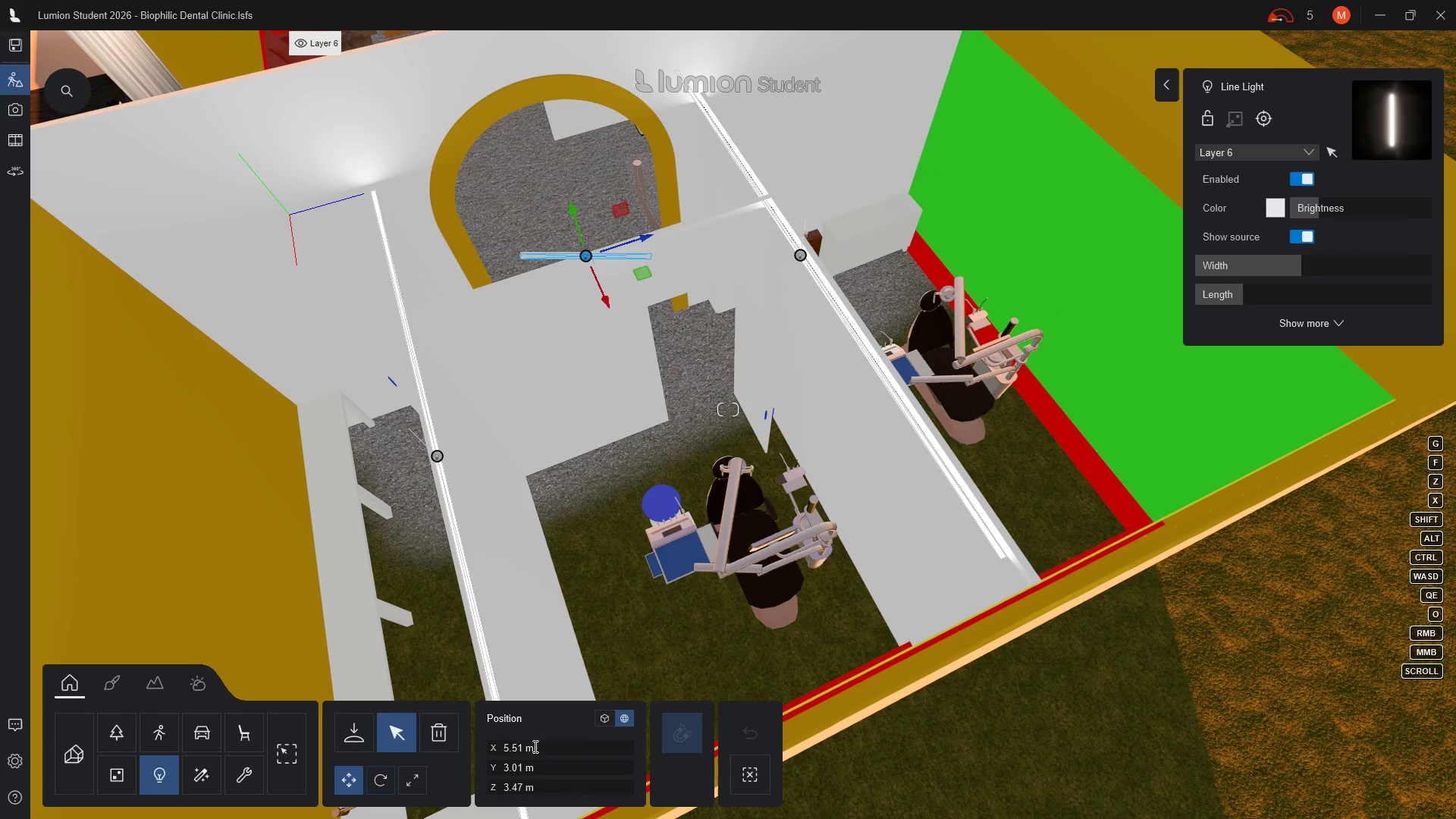 
wait(6.11)
 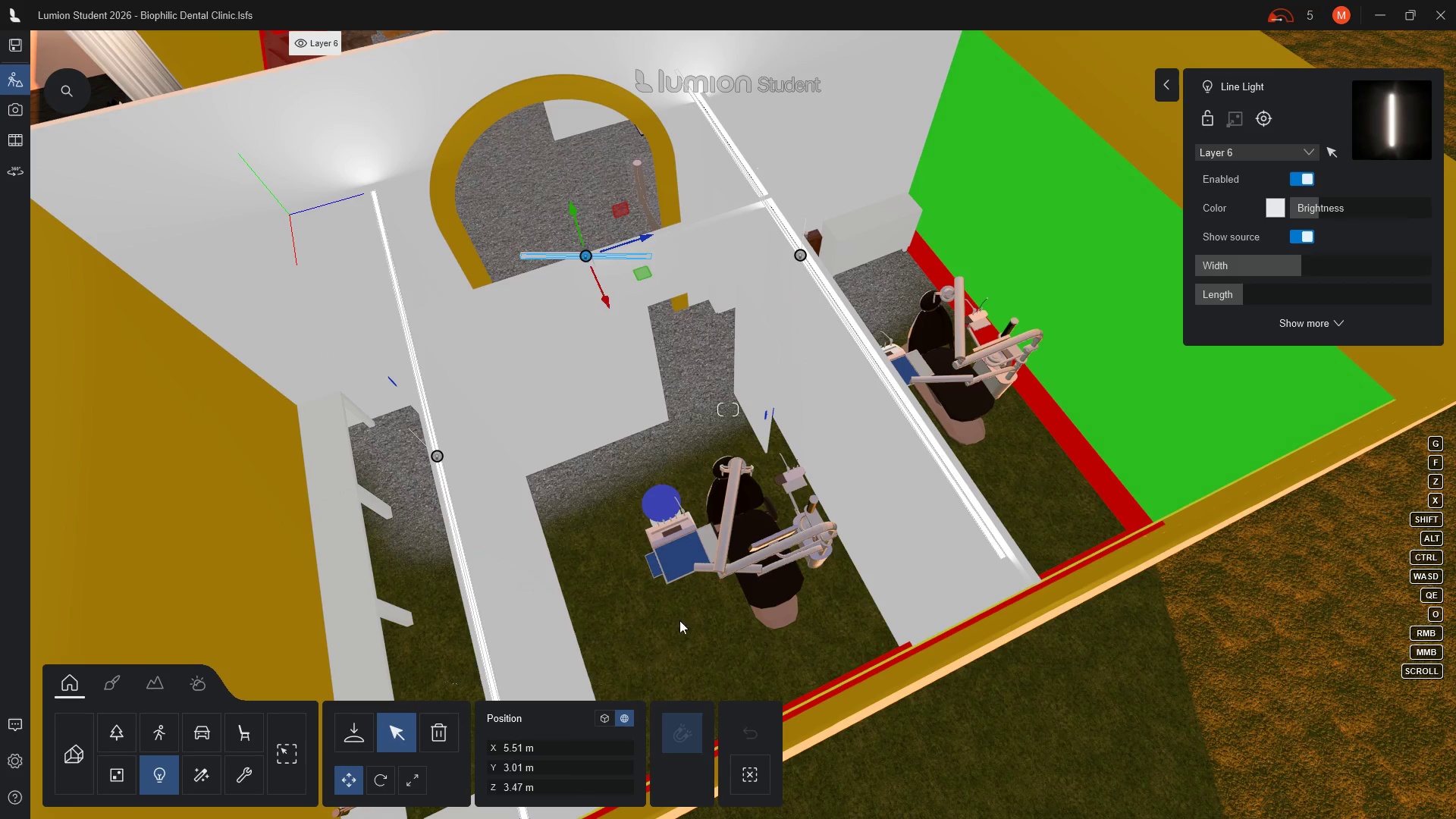 
left_click([376, 779])
 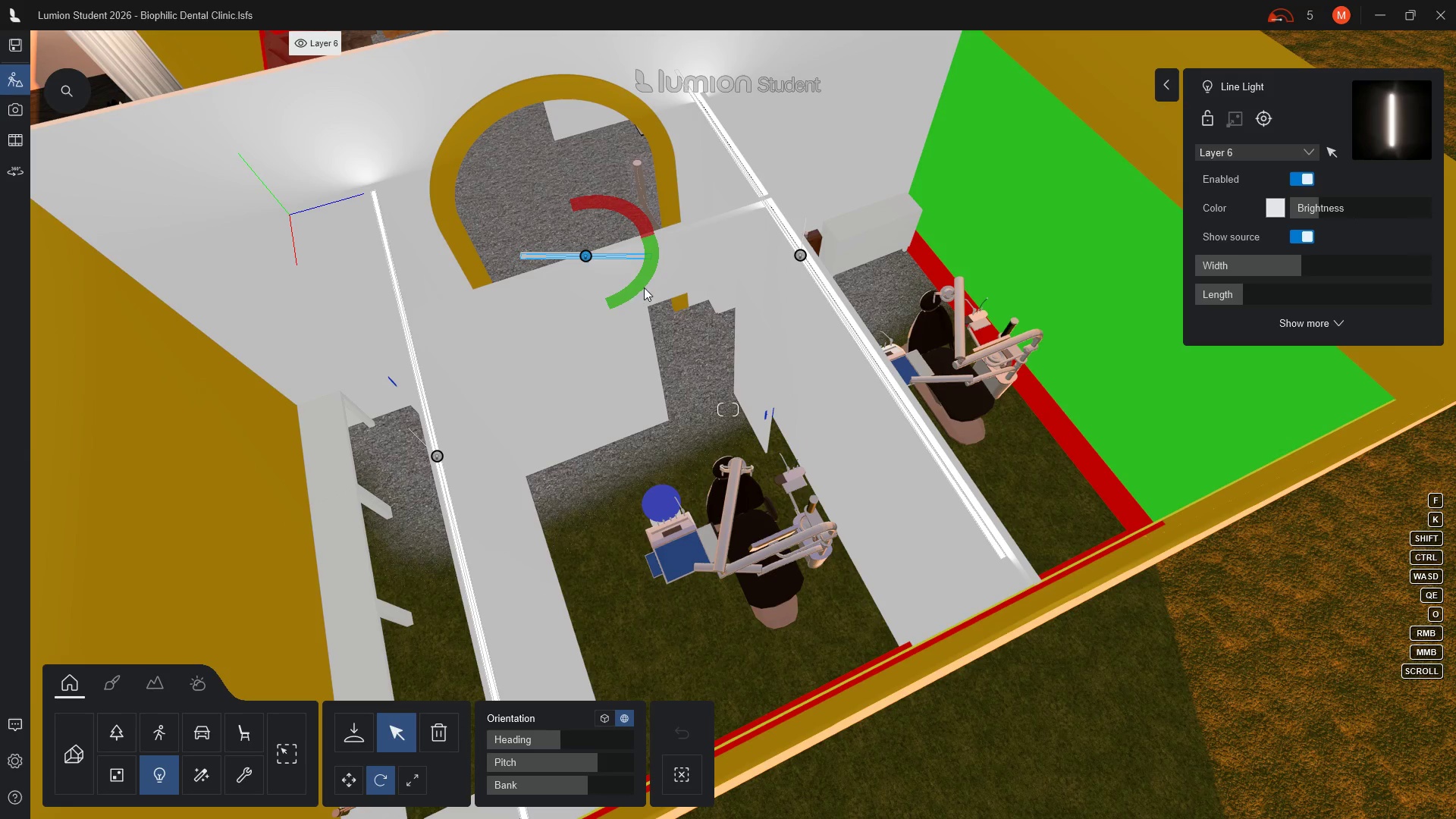 
left_click_drag(start_coordinate=[644, 281], to_coordinate=[661, 259])
 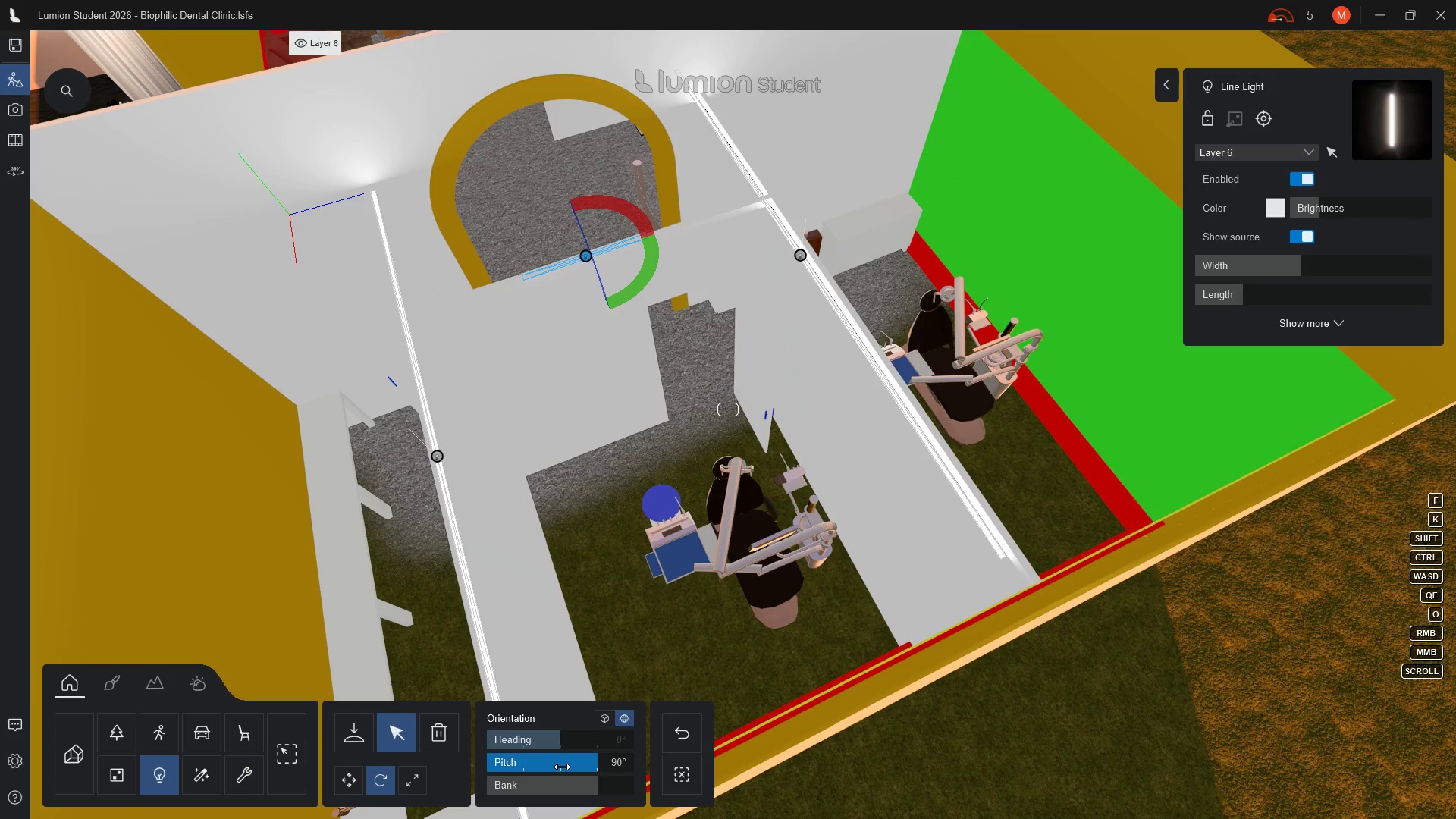 
wait(5.41)
 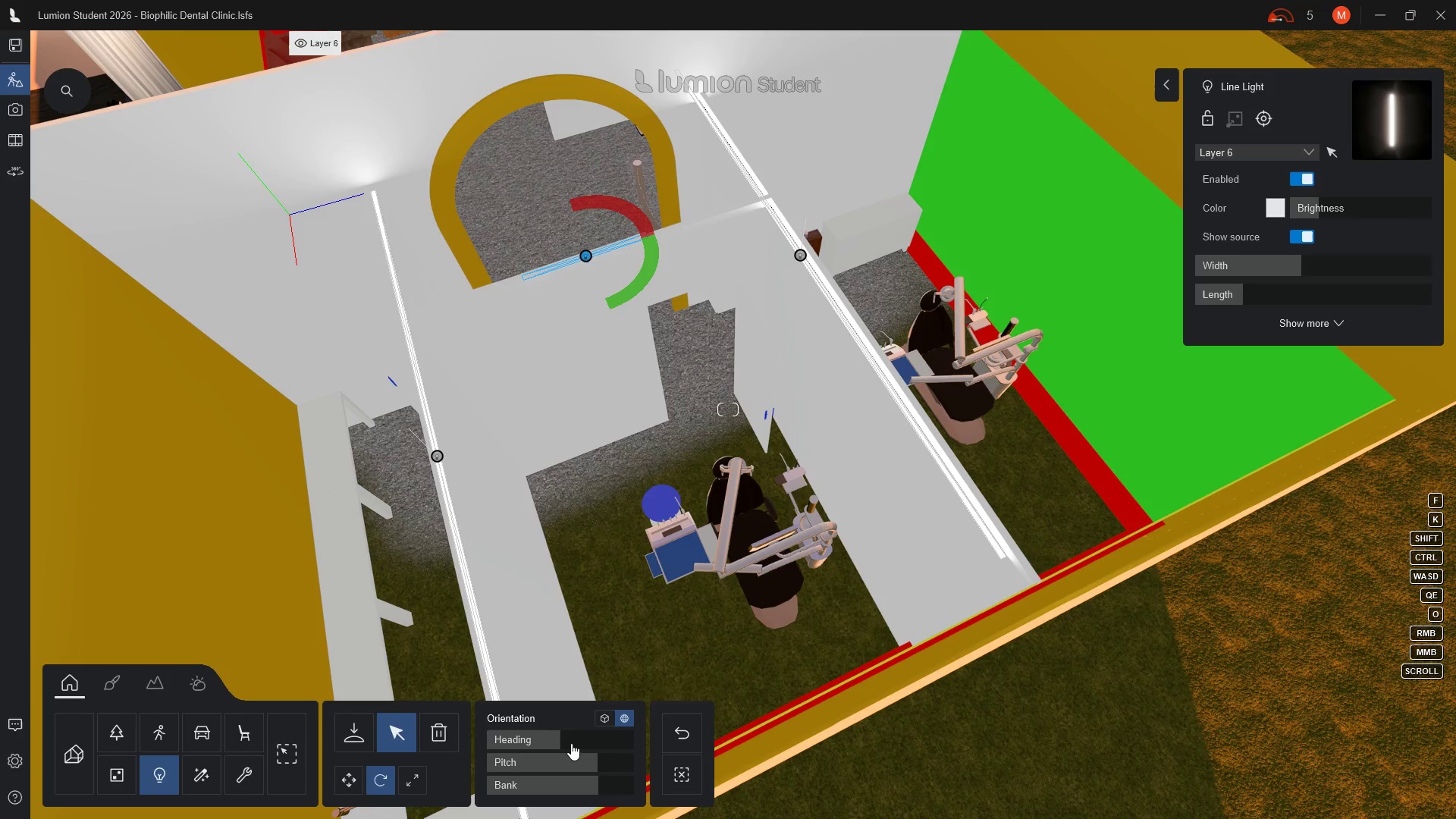 
left_click_drag(start_coordinate=[600, 765], to_coordinate=[595, 755])
 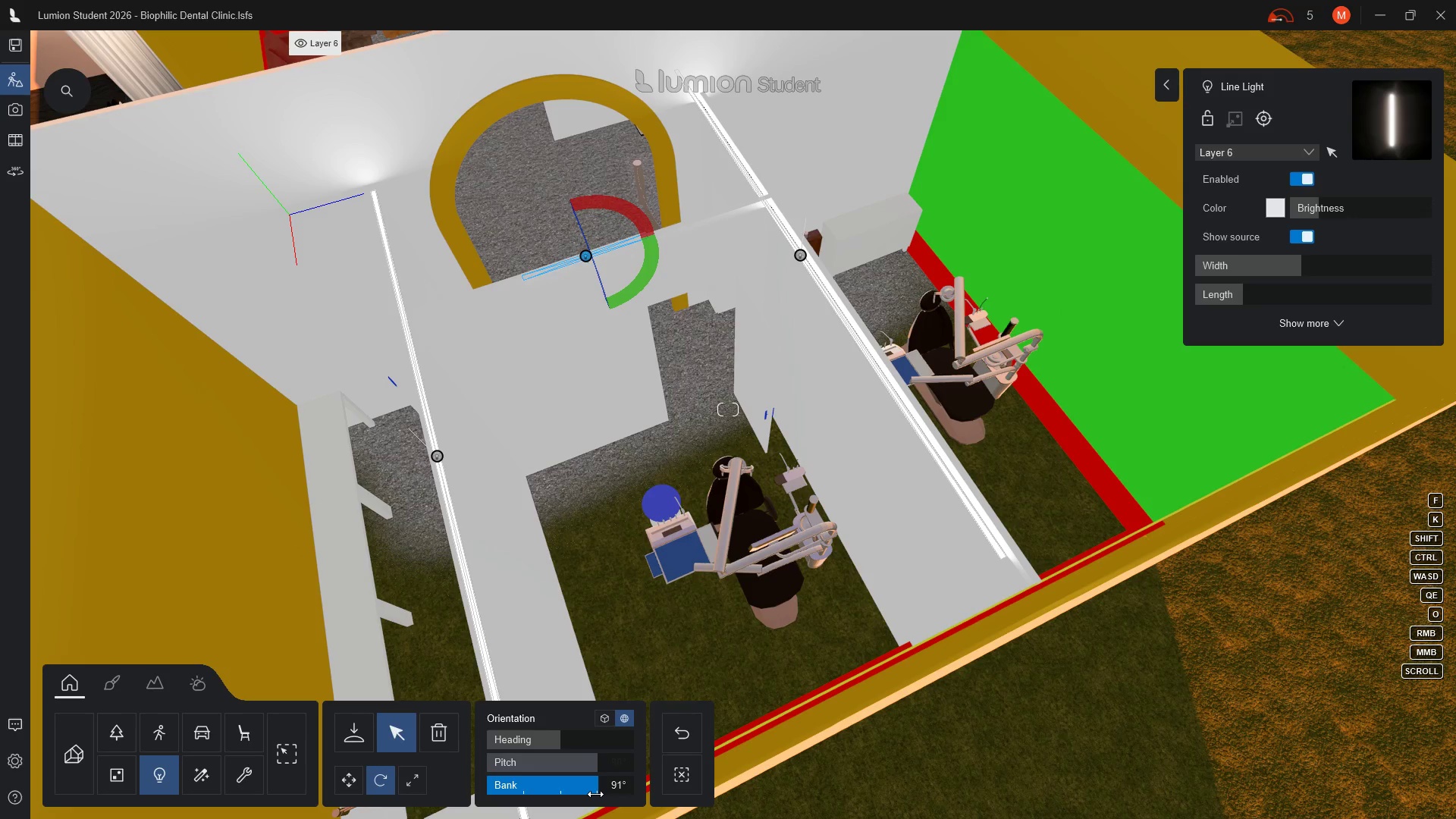 
left_click_drag(start_coordinate=[595, 794], to_coordinate=[600, 790])
 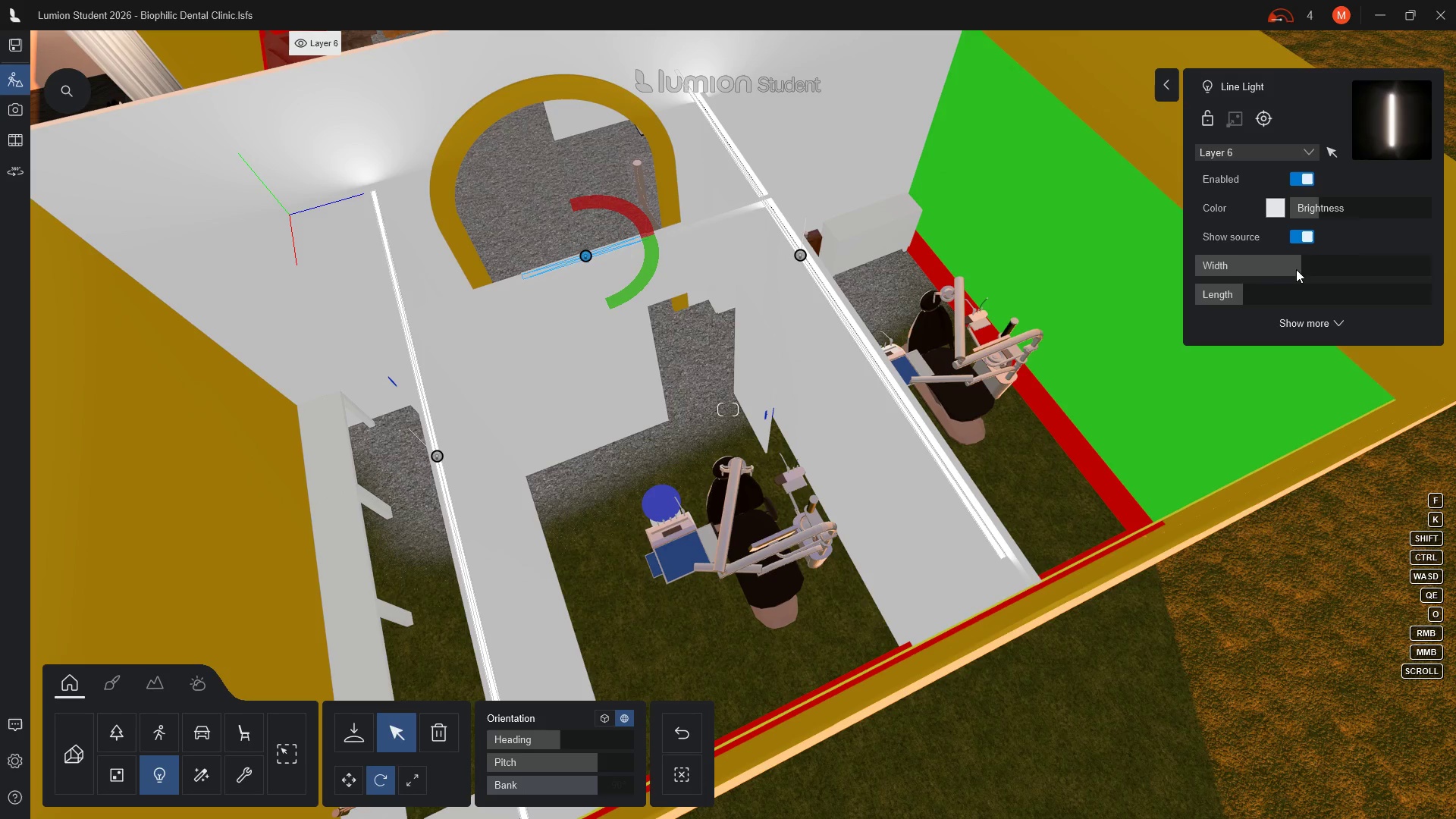 
left_click_drag(start_coordinate=[1298, 269], to_coordinate=[1333, 252])
 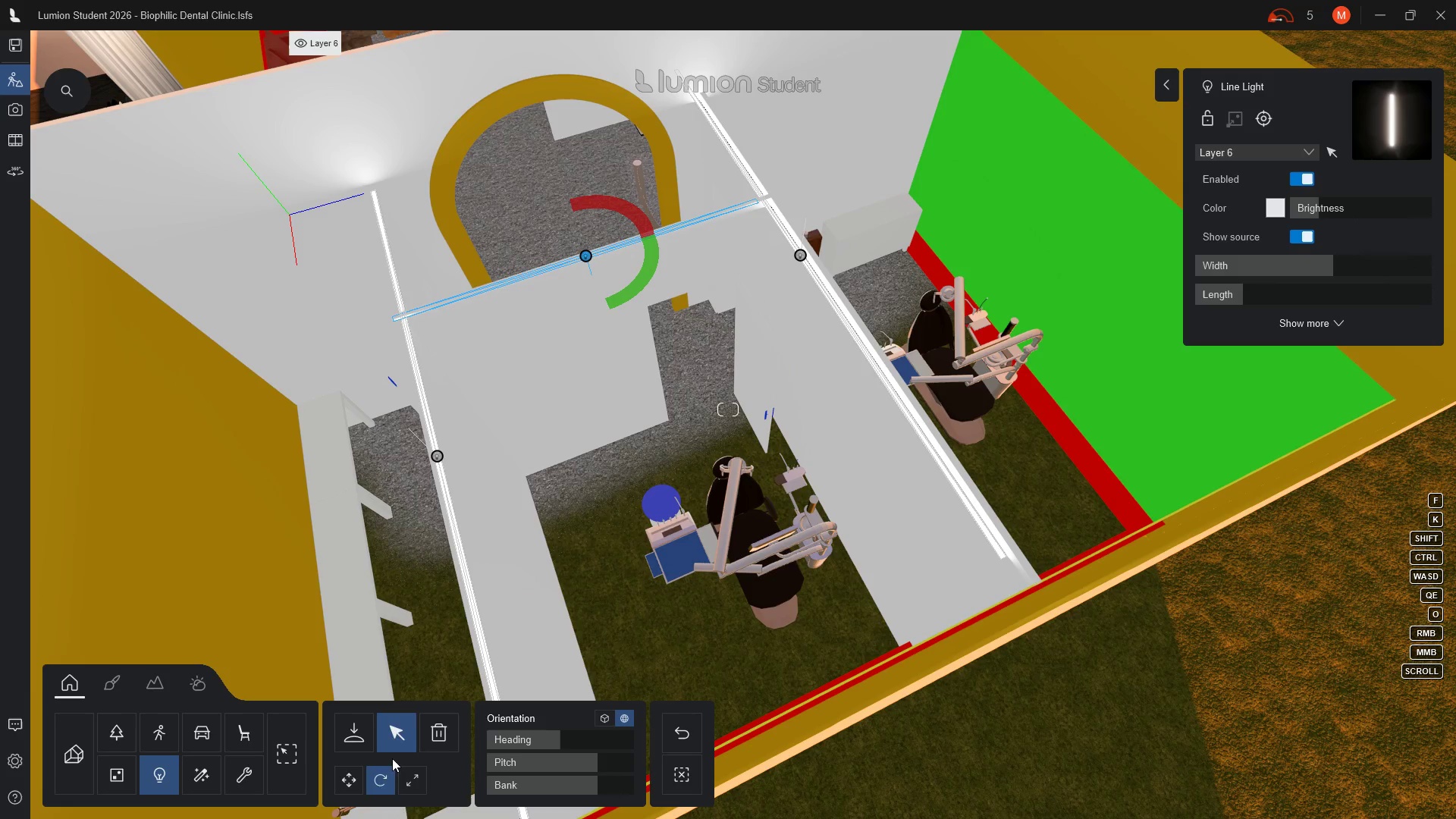 
left_click([350, 780])
 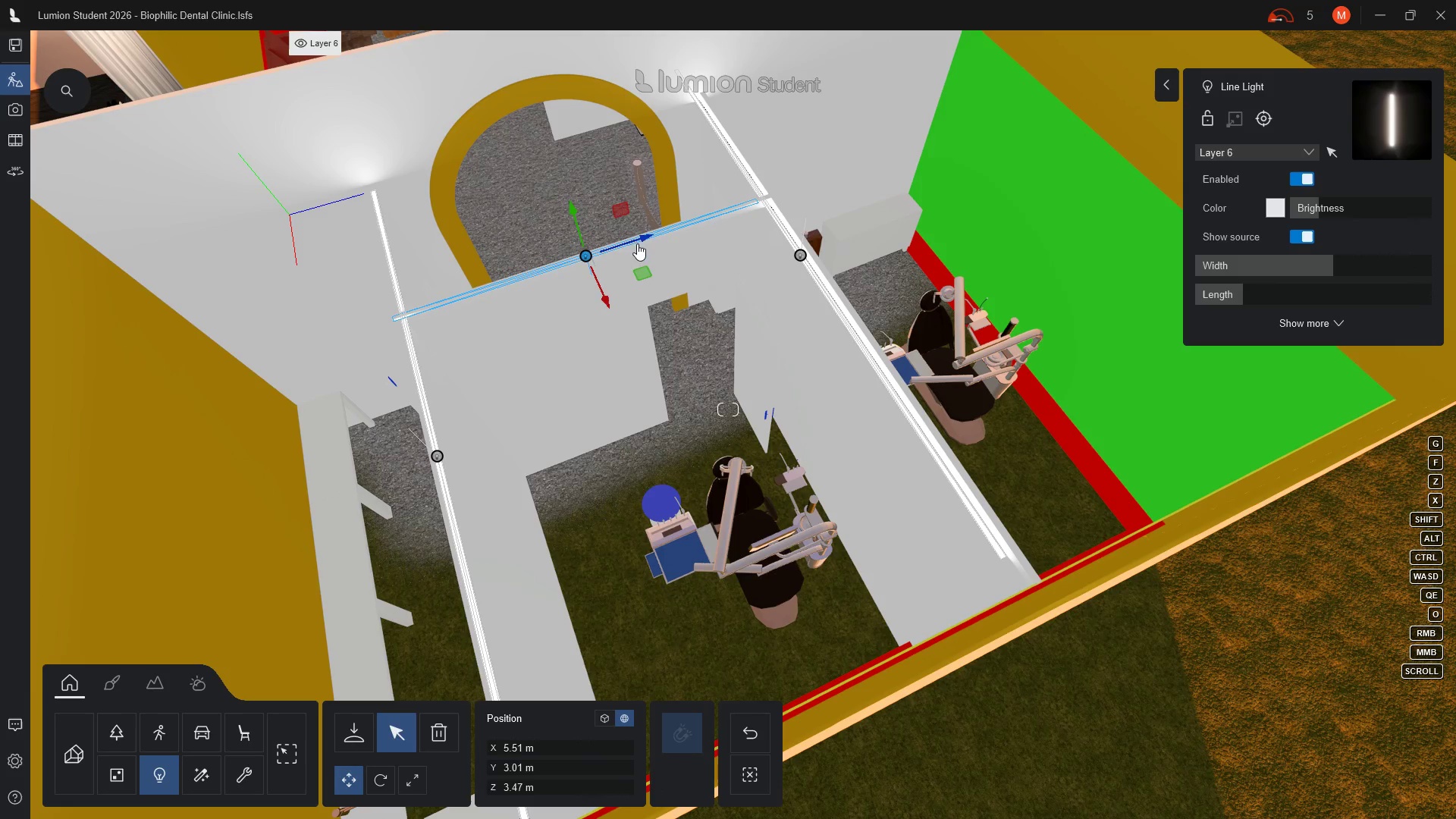 
left_click_drag(start_coordinate=[642, 235], to_coordinate=[686, 223])
 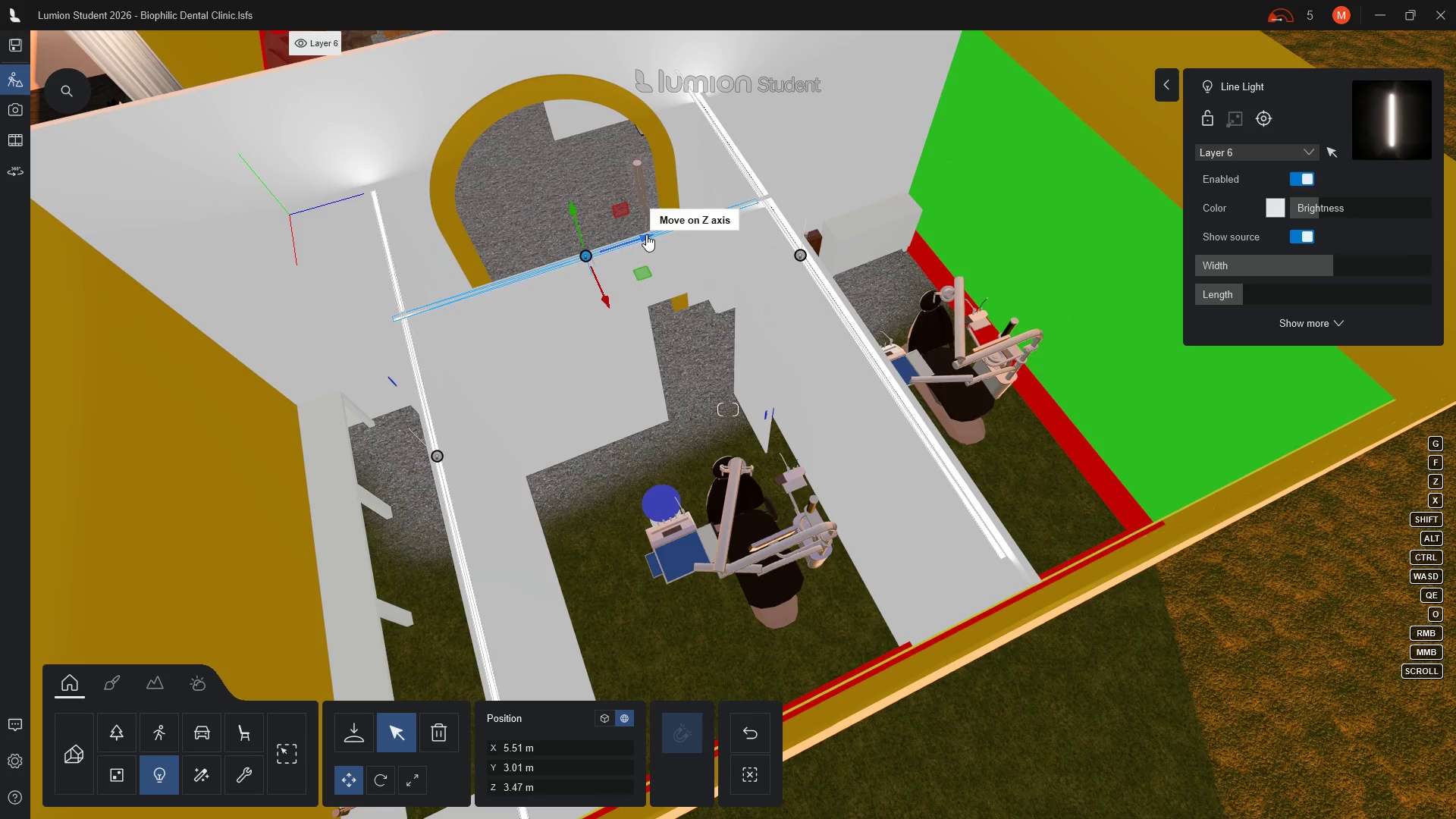 
left_click_drag(start_coordinate=[646, 234], to_coordinate=[657, 233])
 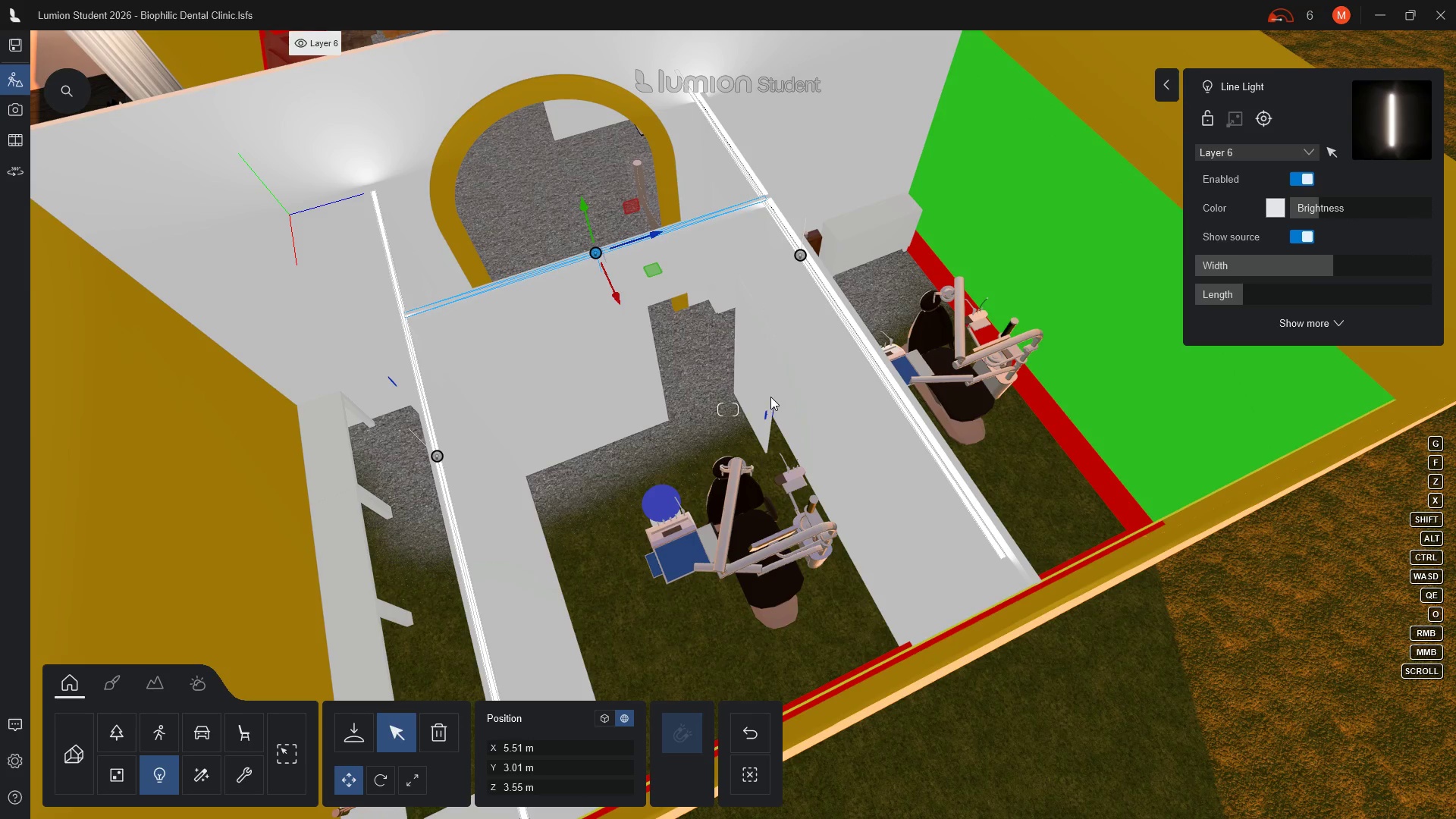 
hold_key(key=A, duration=0.34)
 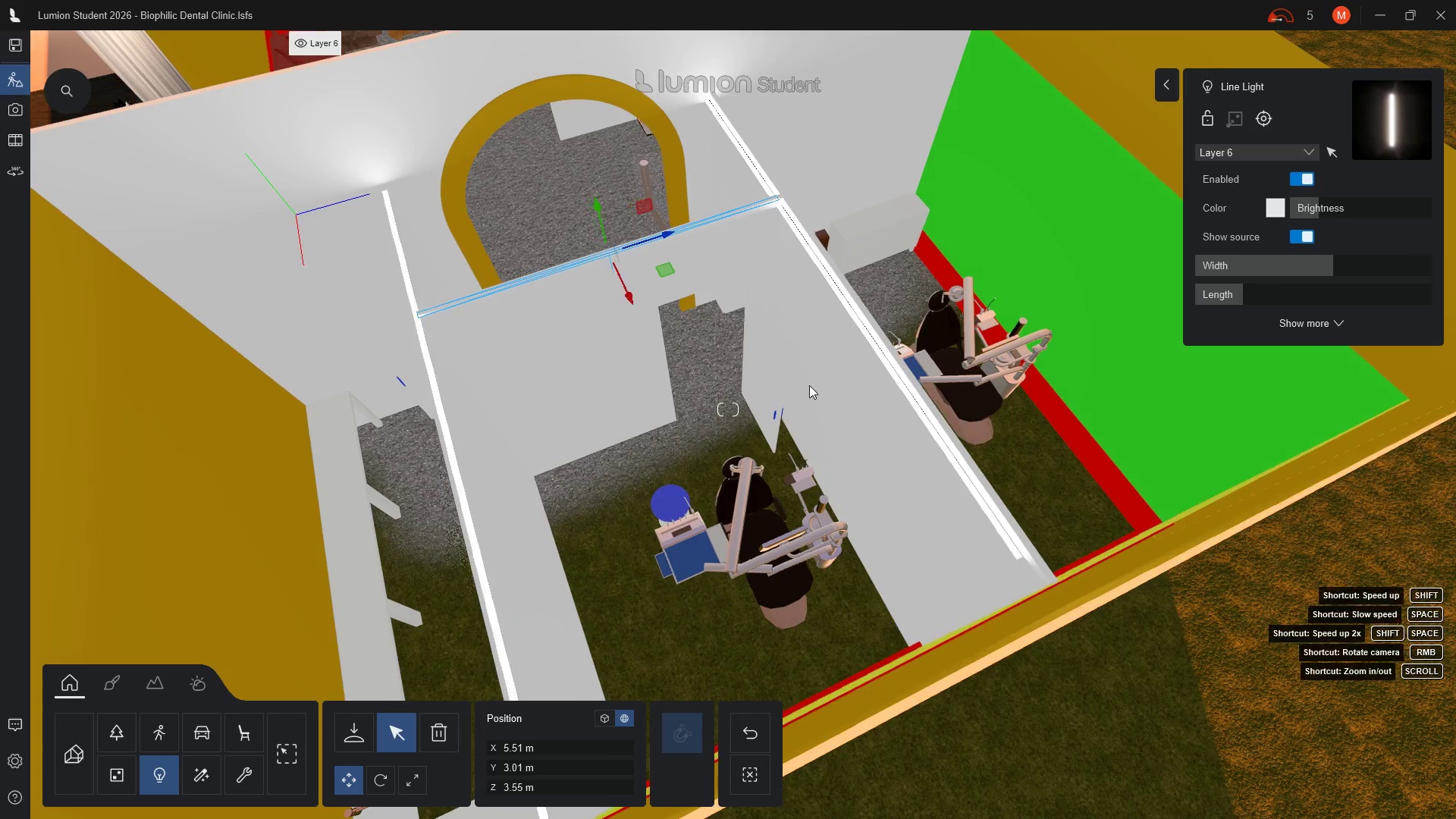 
hold_key(key=A, duration=1.5)
 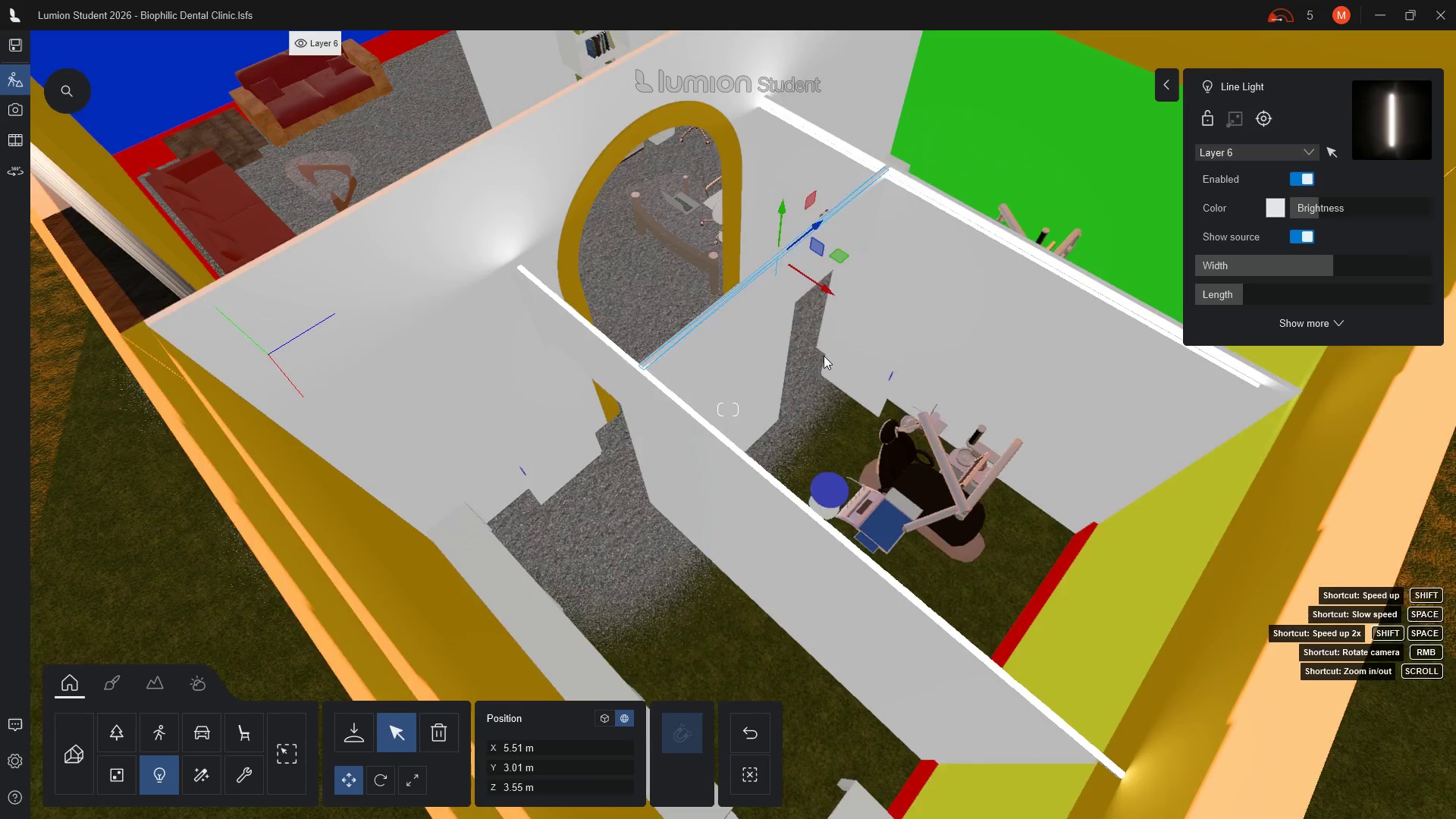 
hold_key(key=A, duration=0.39)
 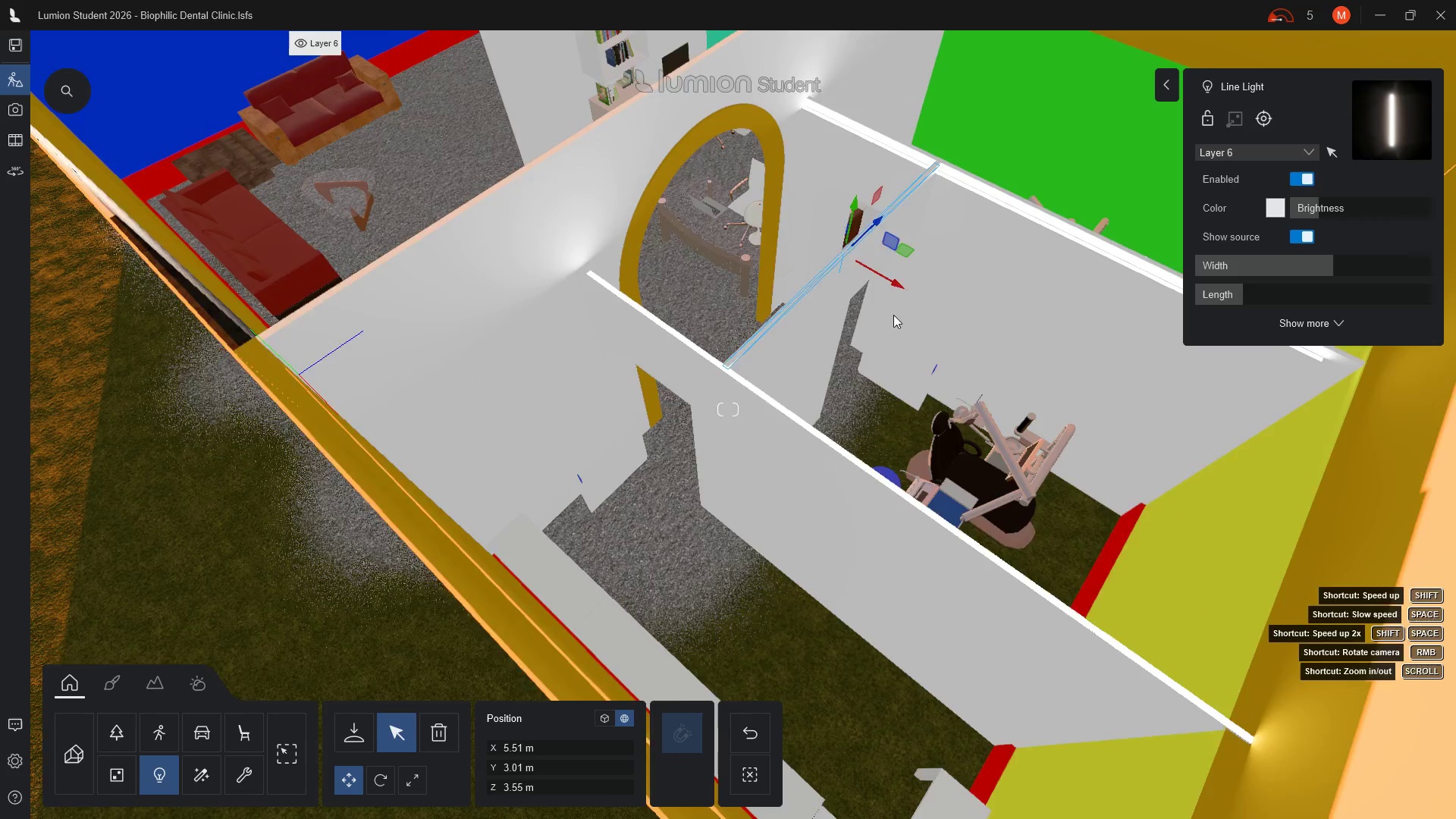 
wait(10.55)
 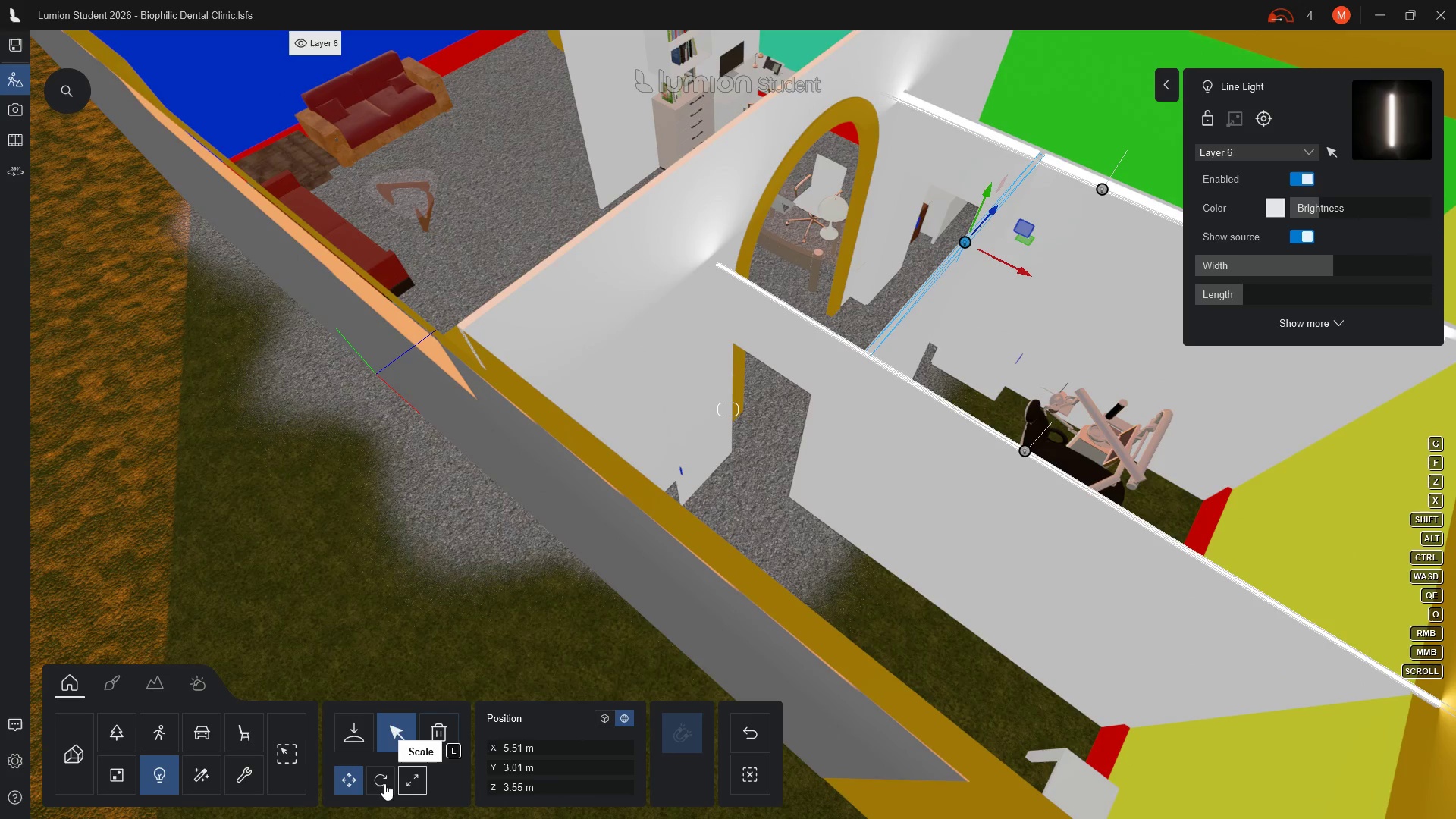 
left_click_drag(start_coordinate=[598, 787], to_coordinate=[526, 793])
 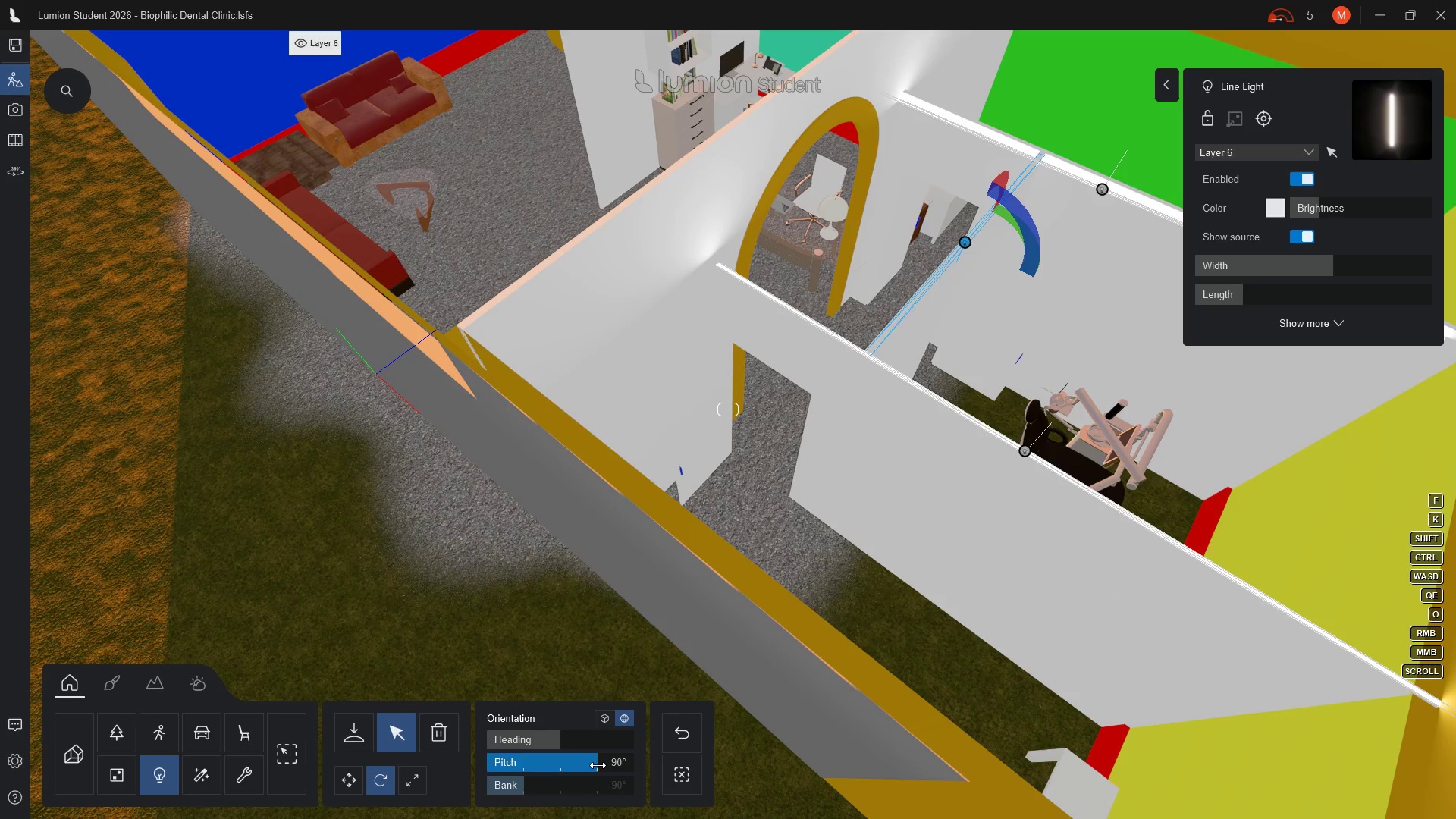 
left_click_drag(start_coordinate=[598, 765], to_coordinate=[525, 760])
 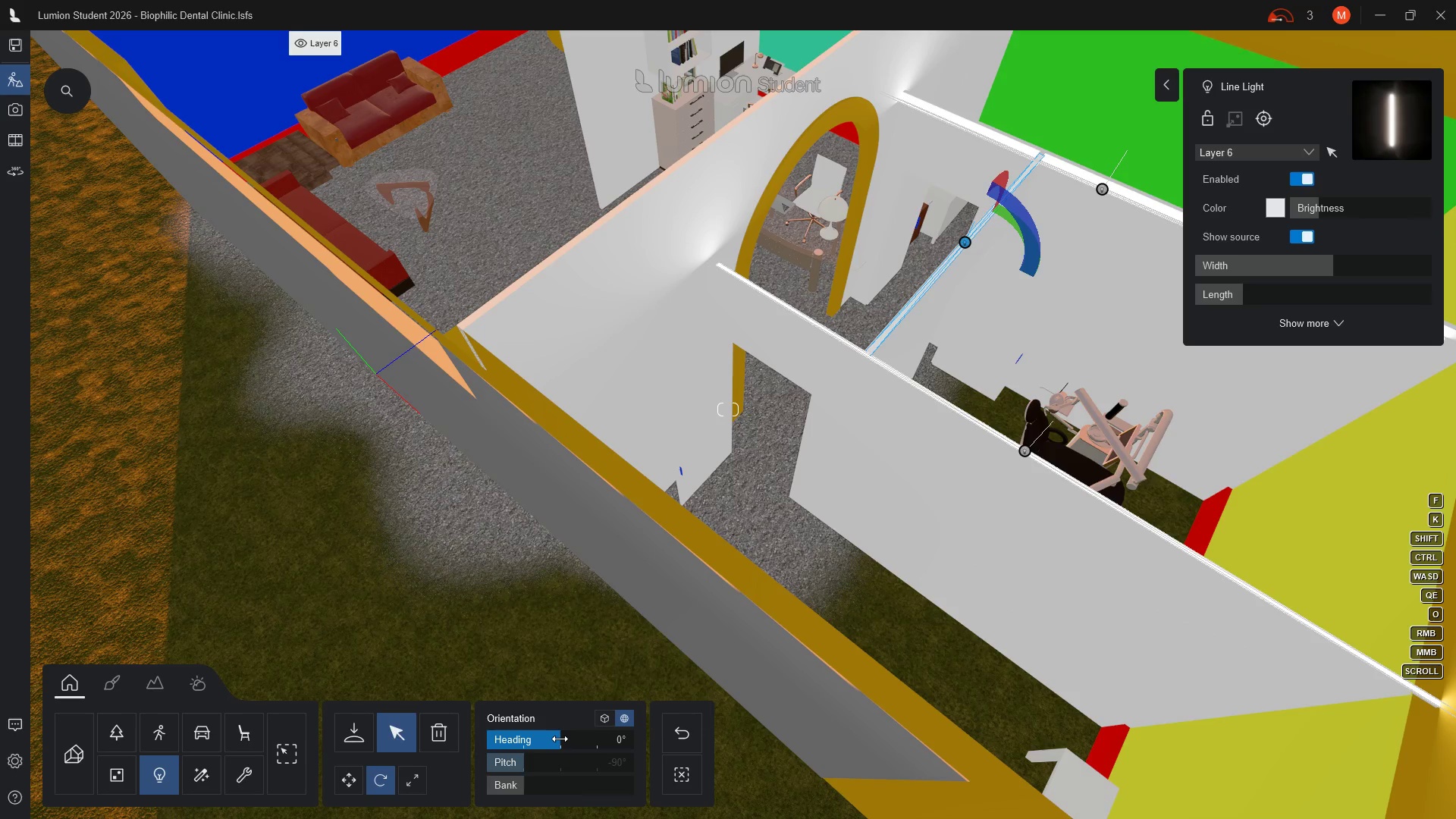 
left_click_drag(start_coordinate=[560, 739], to_coordinate=[470, 719])
 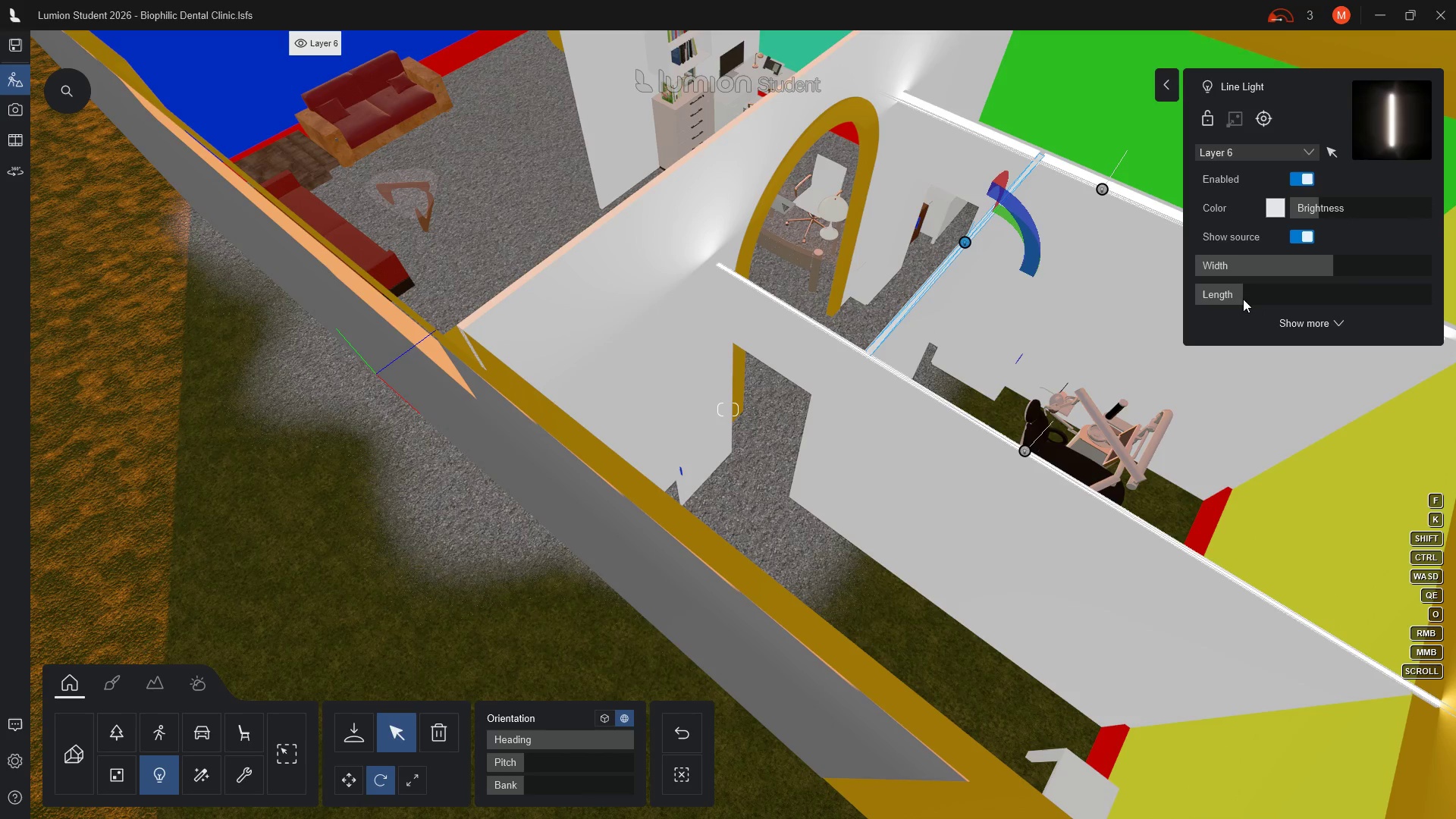 
left_click_drag(start_coordinate=[1243, 299], to_coordinate=[1265, 300])
 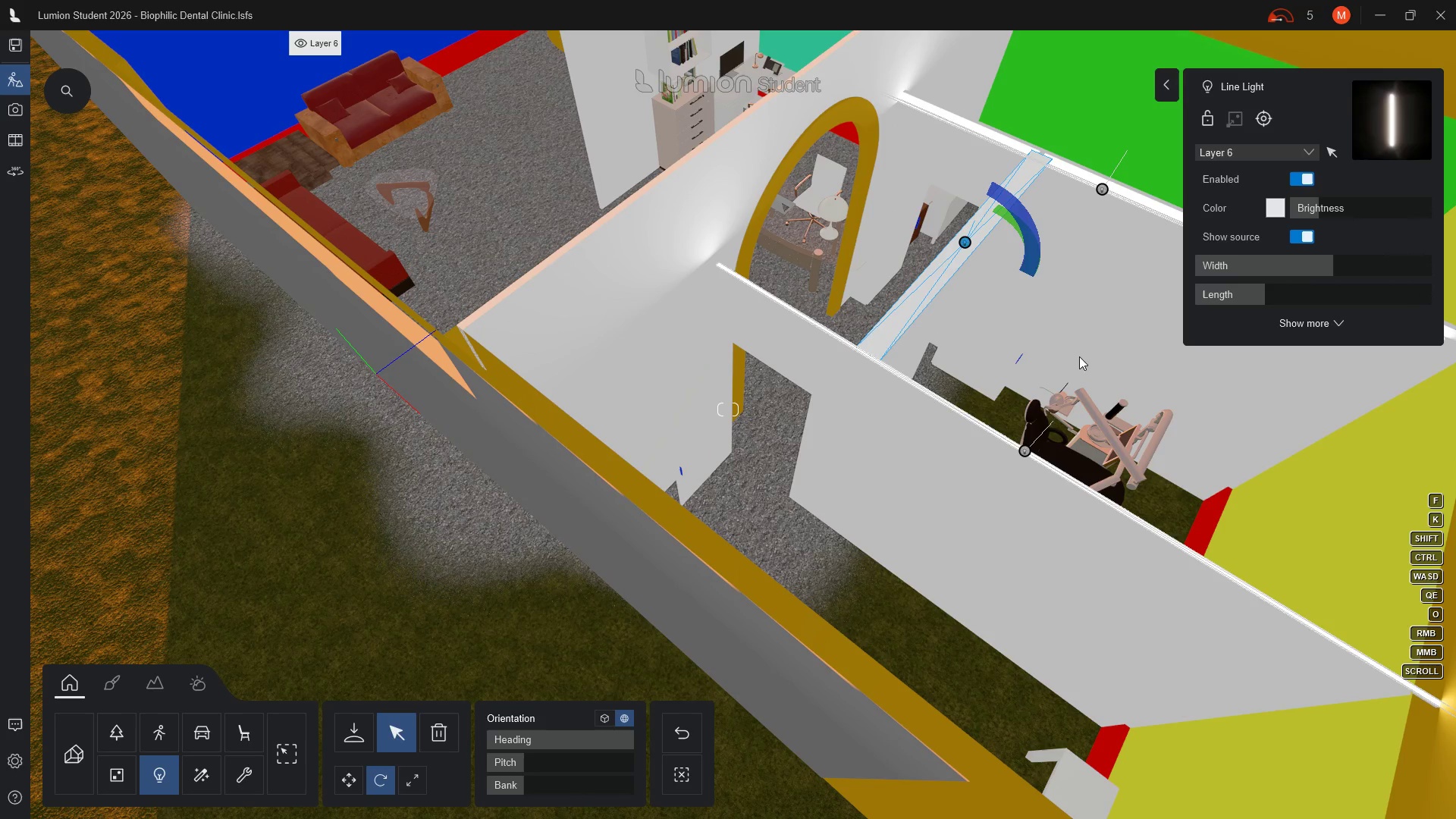 
hold_key(key=D, duration=1.51)
 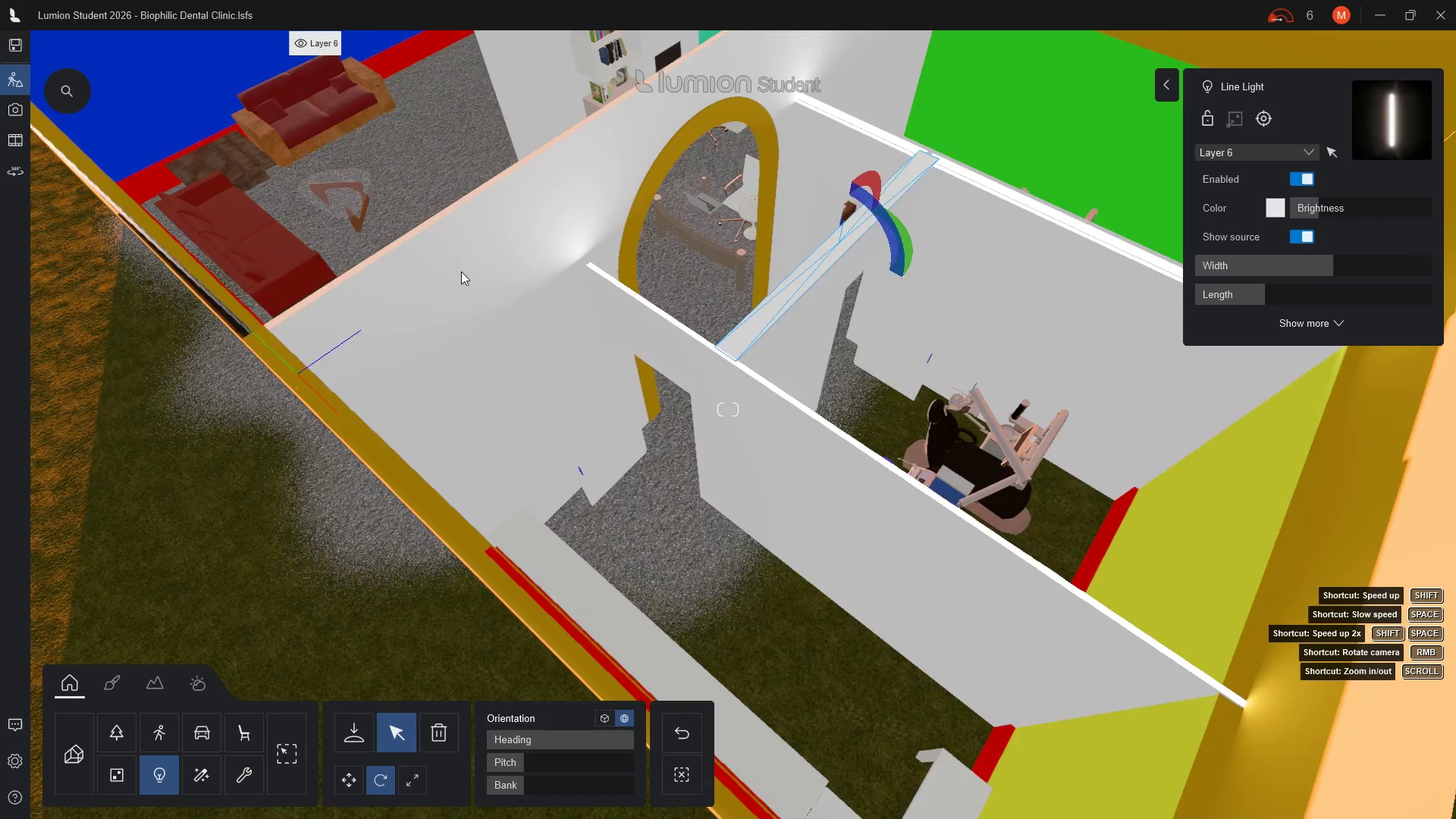 
hold_key(key=D, duration=1.52)
 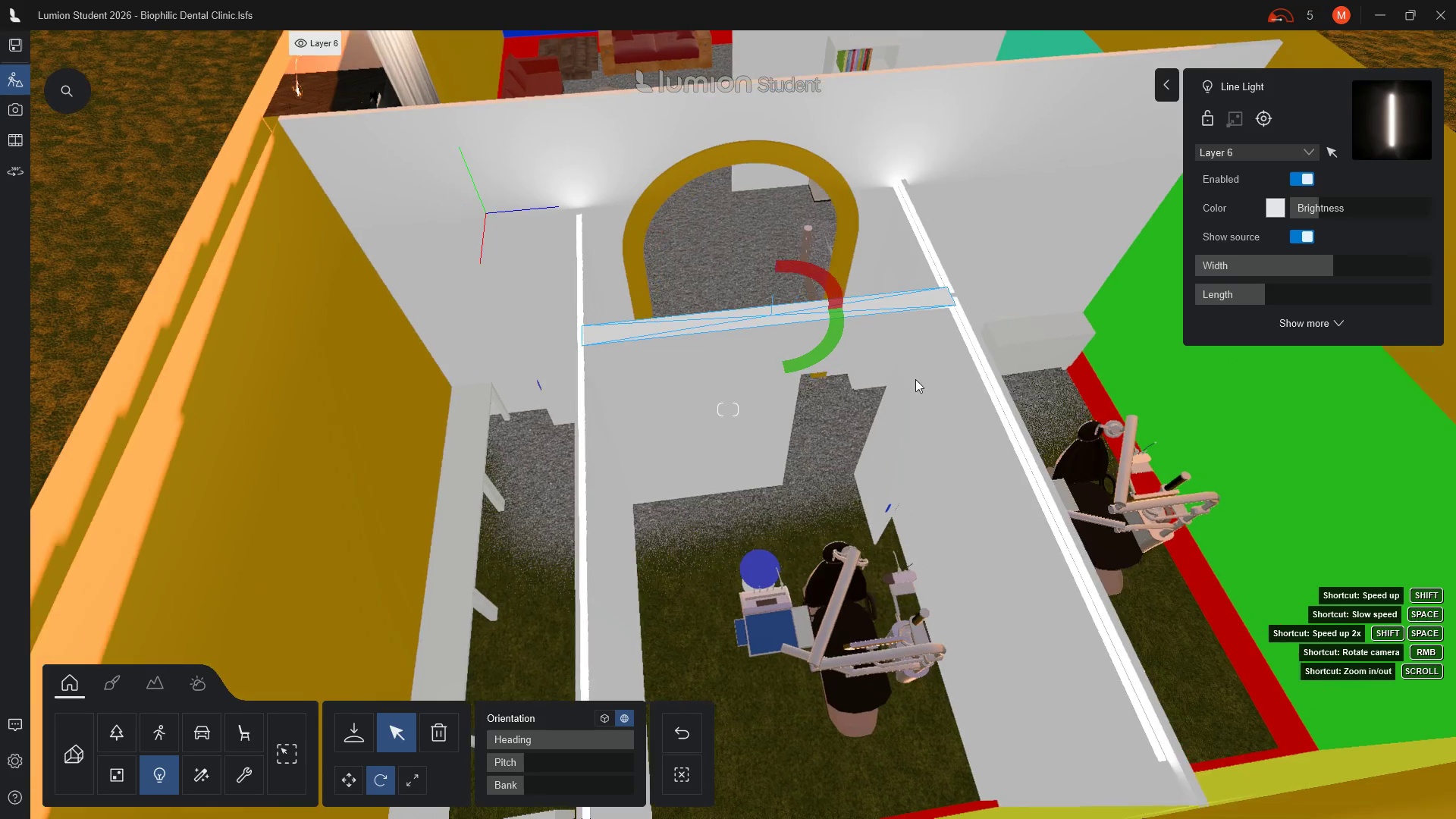 
hold_key(key=D, duration=1.5)
 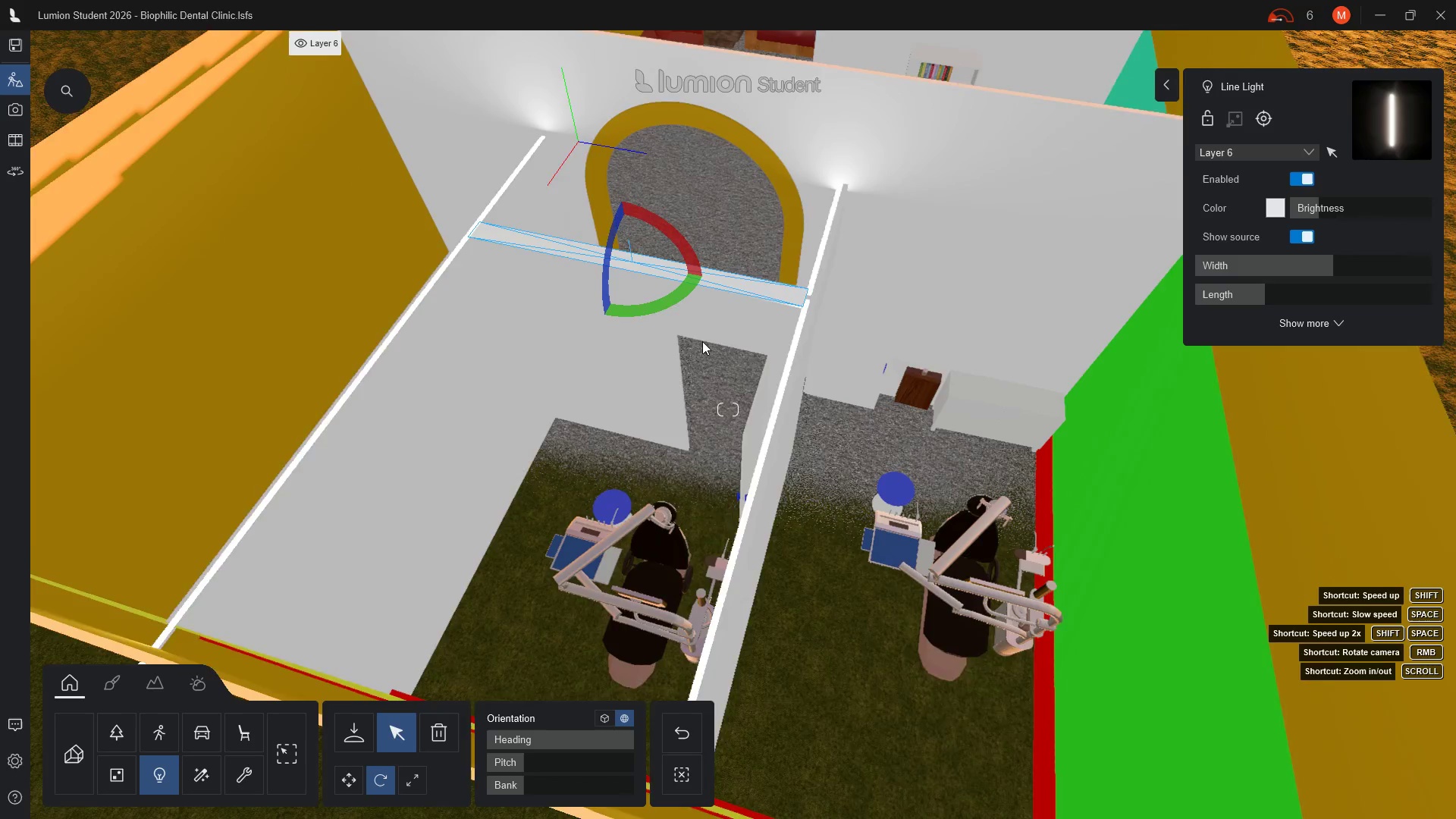 
hold_key(key=D, duration=0.59)
 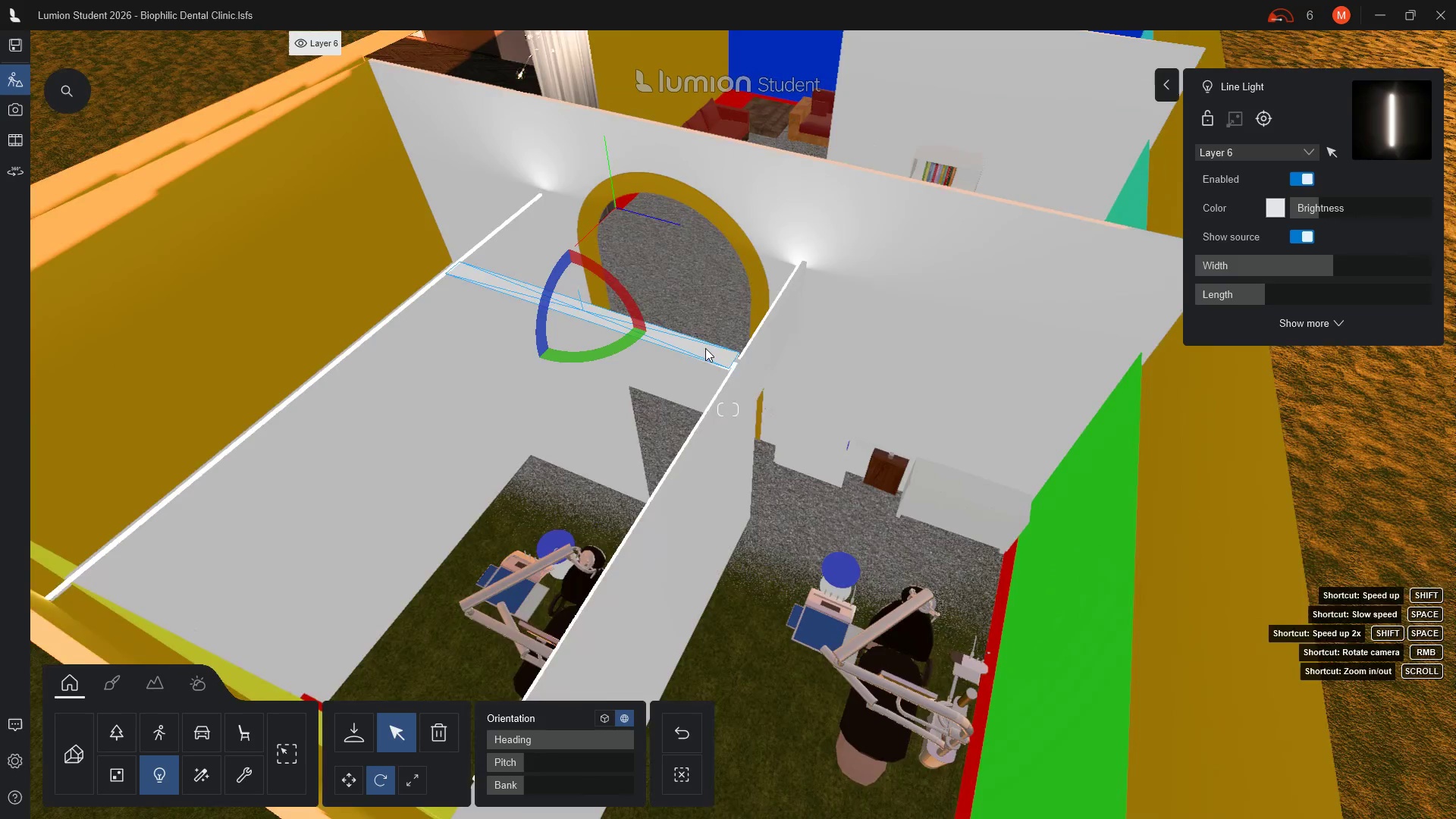 
scroll: coordinate [345, 201], scroll_direction: up, amount: 5.0
 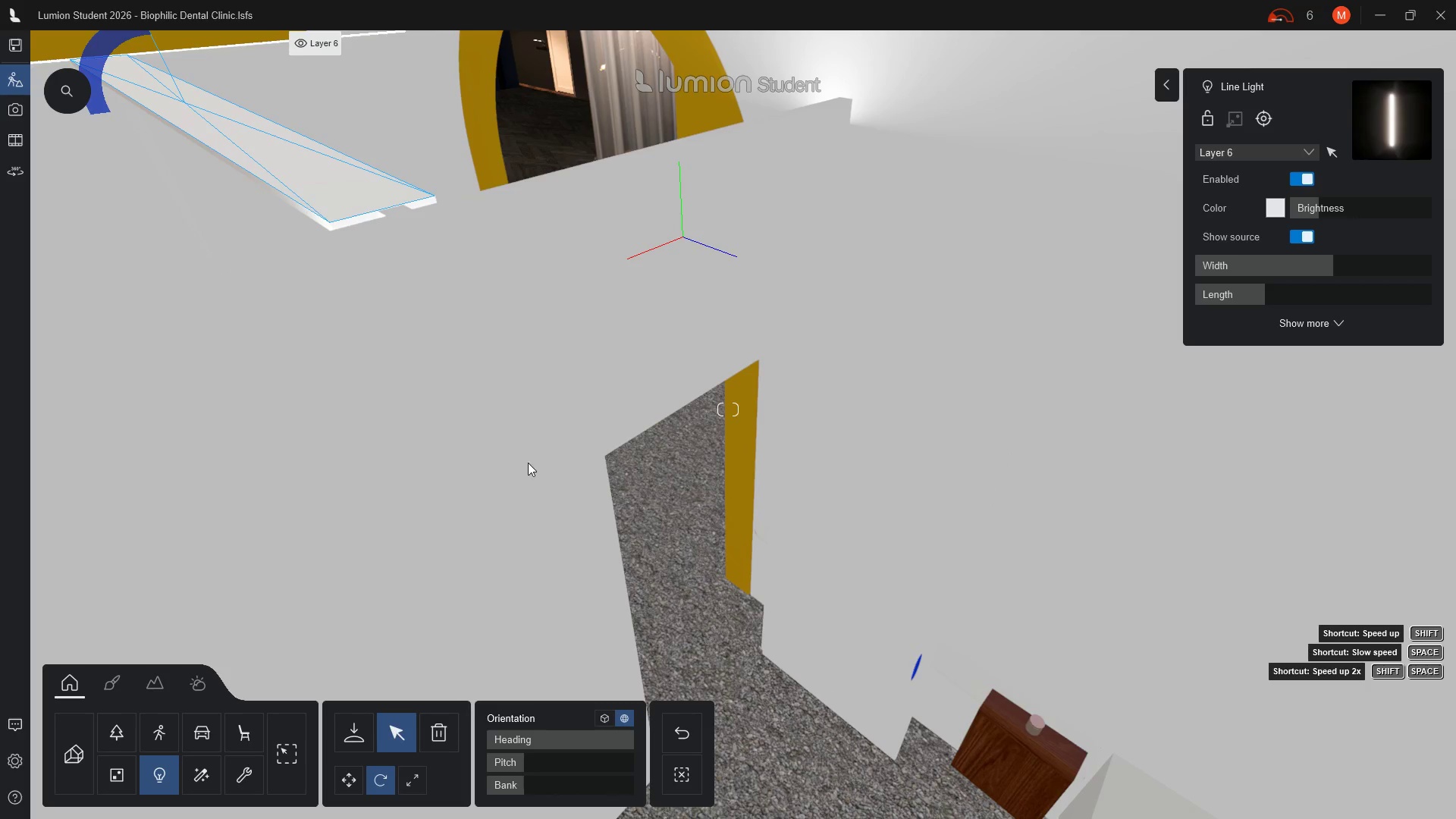 
hold_key(key=A, duration=0.55)
 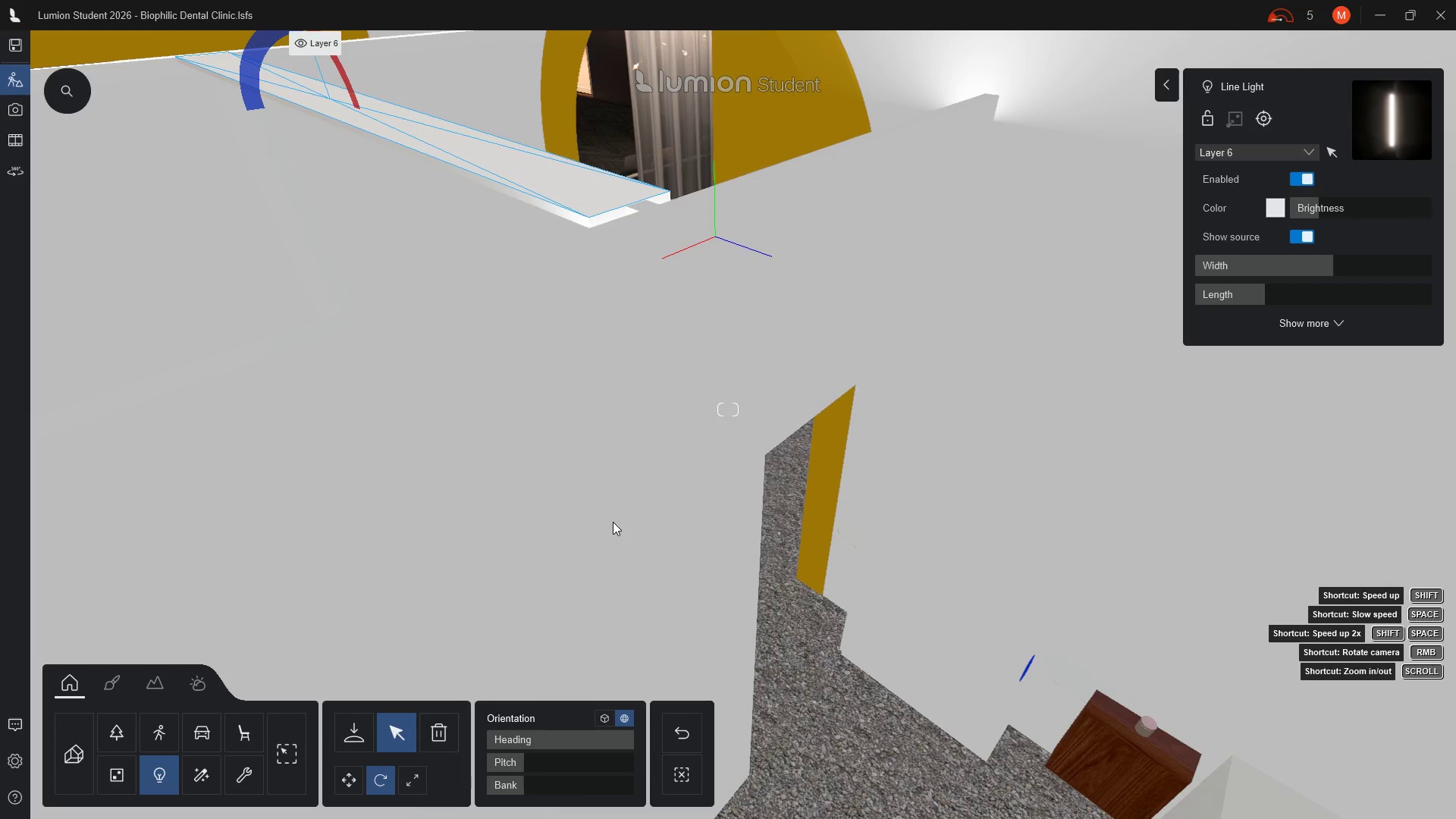 
key(Q)
 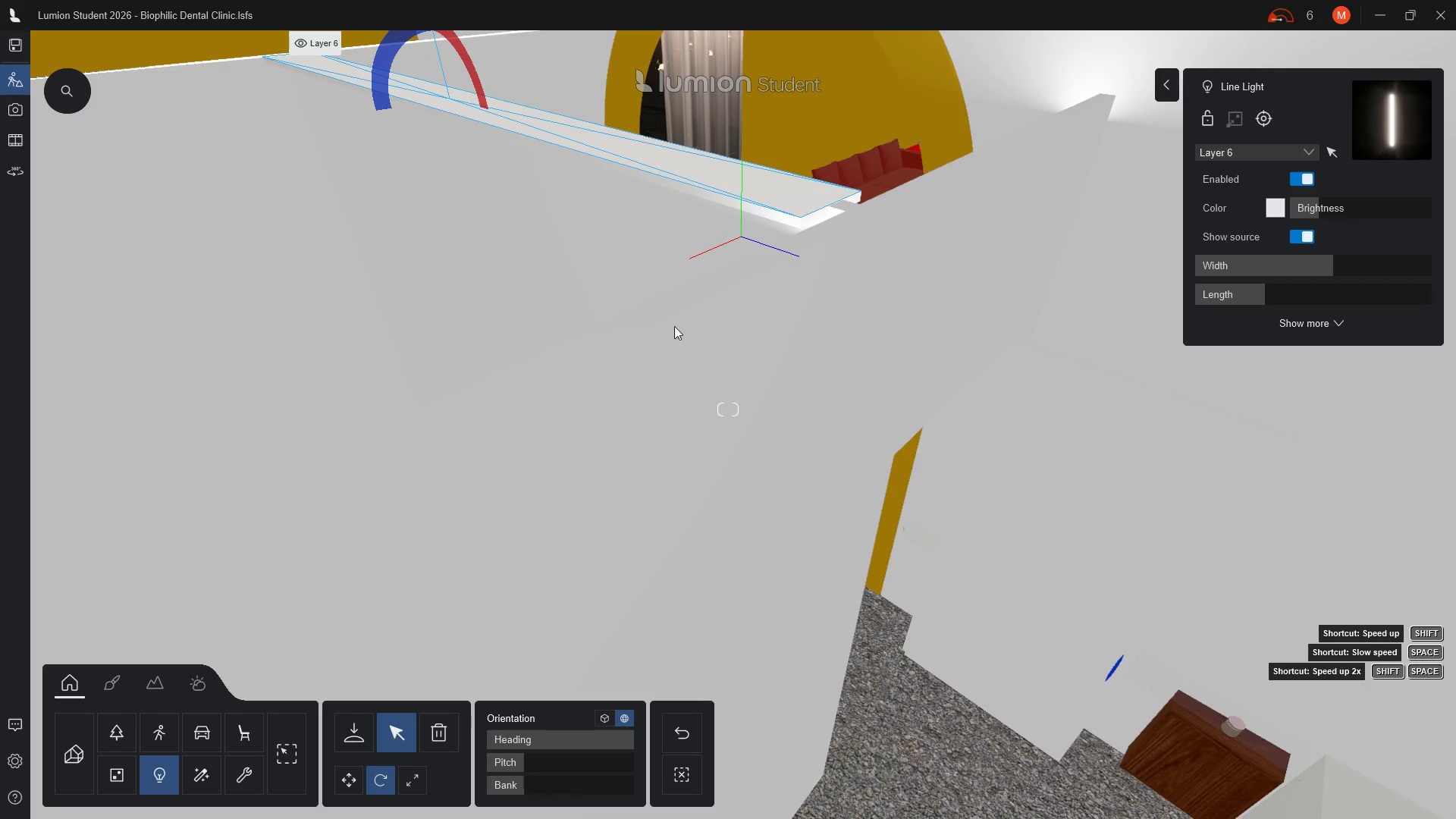 
type(qq)
 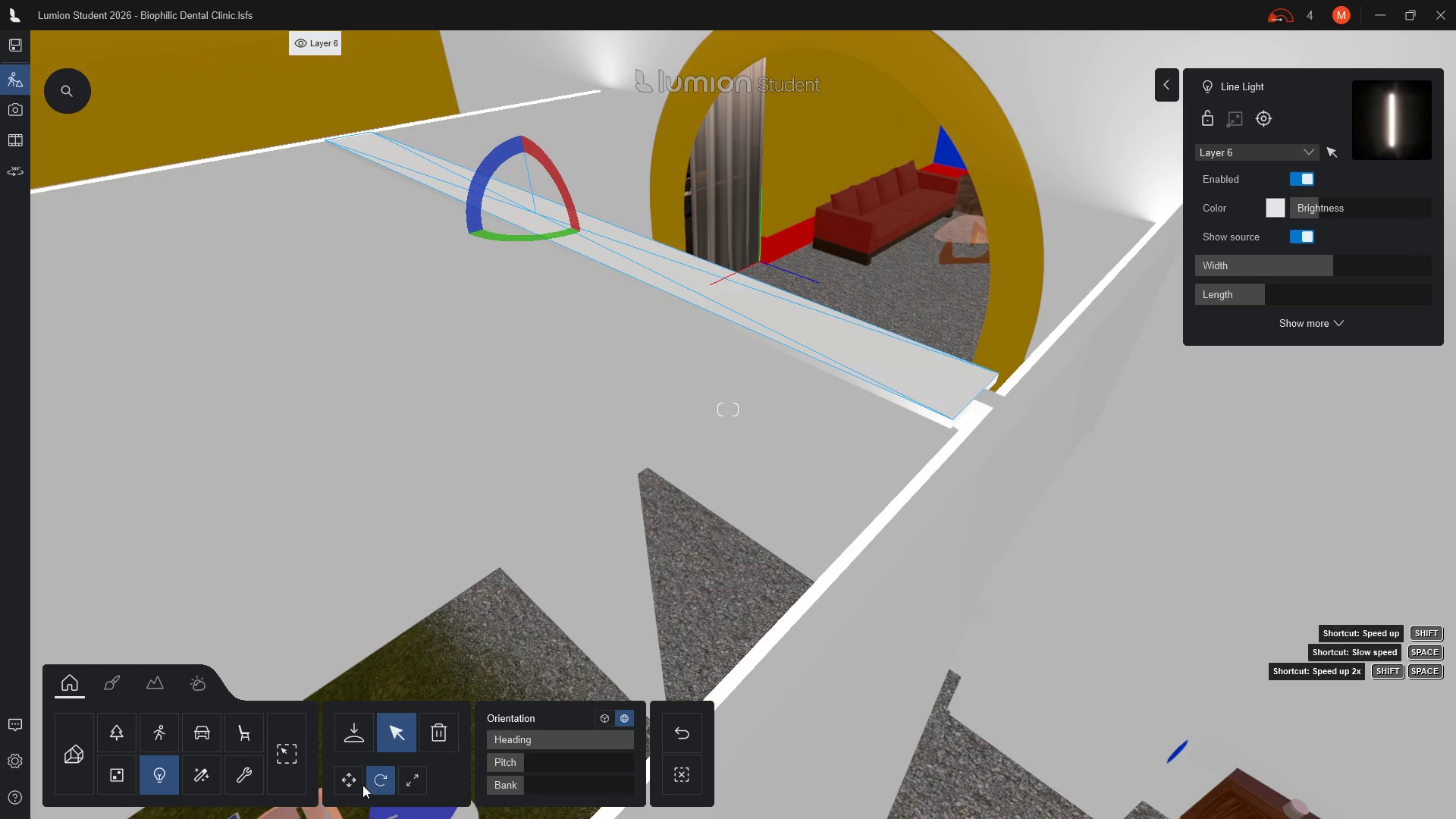 
left_click([347, 789])
 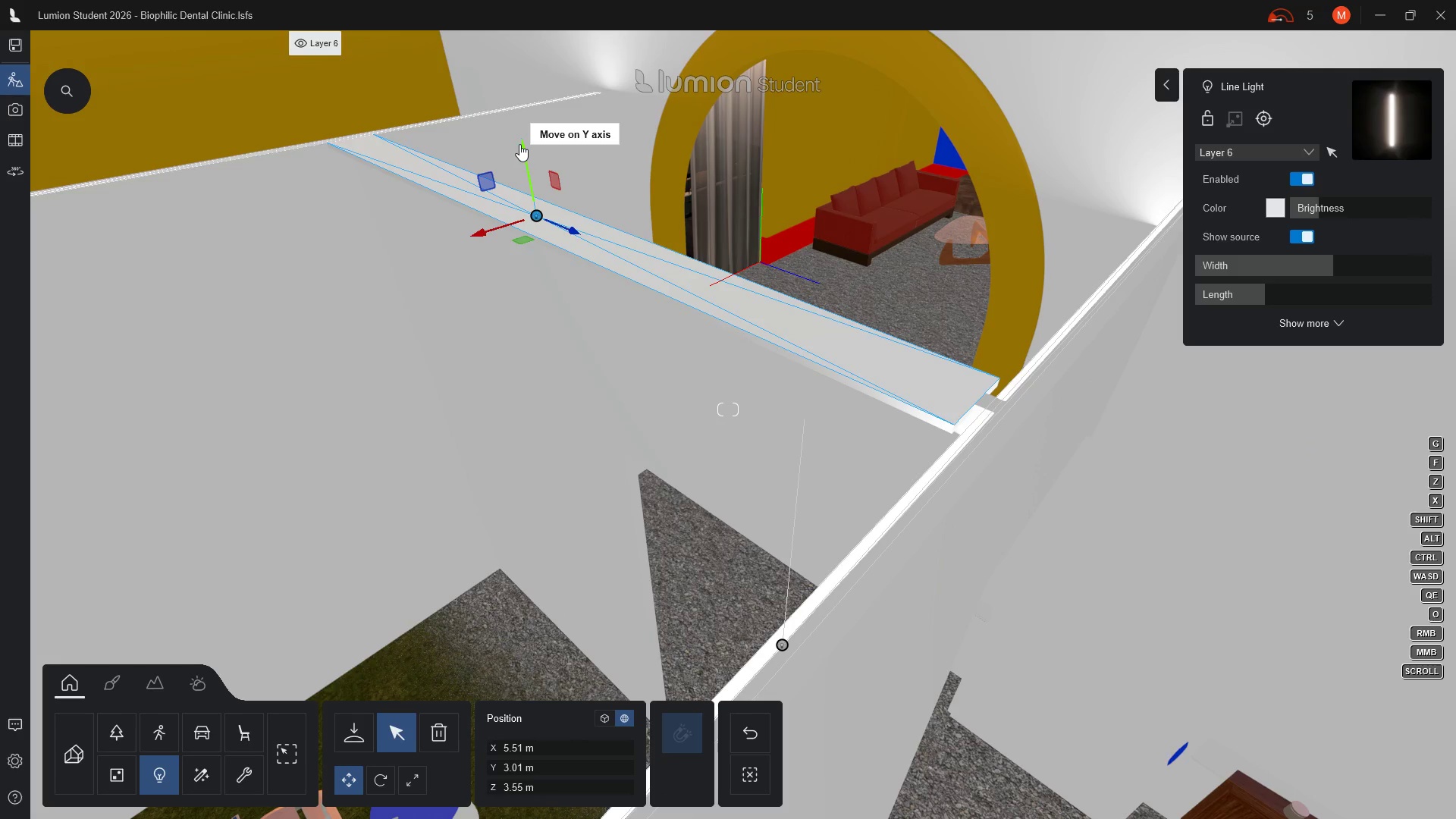 
left_click_drag(start_coordinate=[524, 146], to_coordinate=[528, 89])
 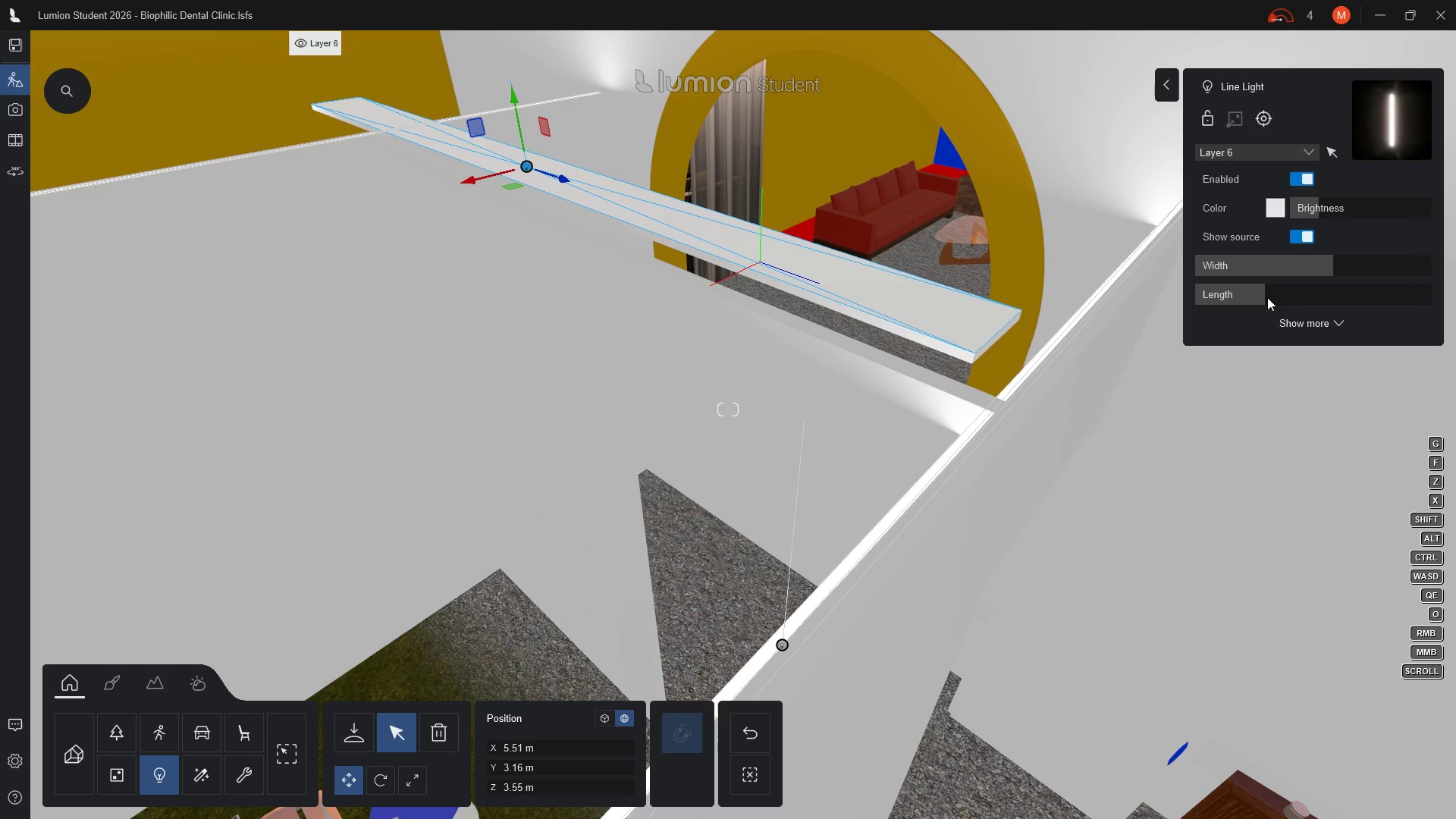 
left_click_drag(start_coordinate=[1268, 297], to_coordinate=[1238, 289])
 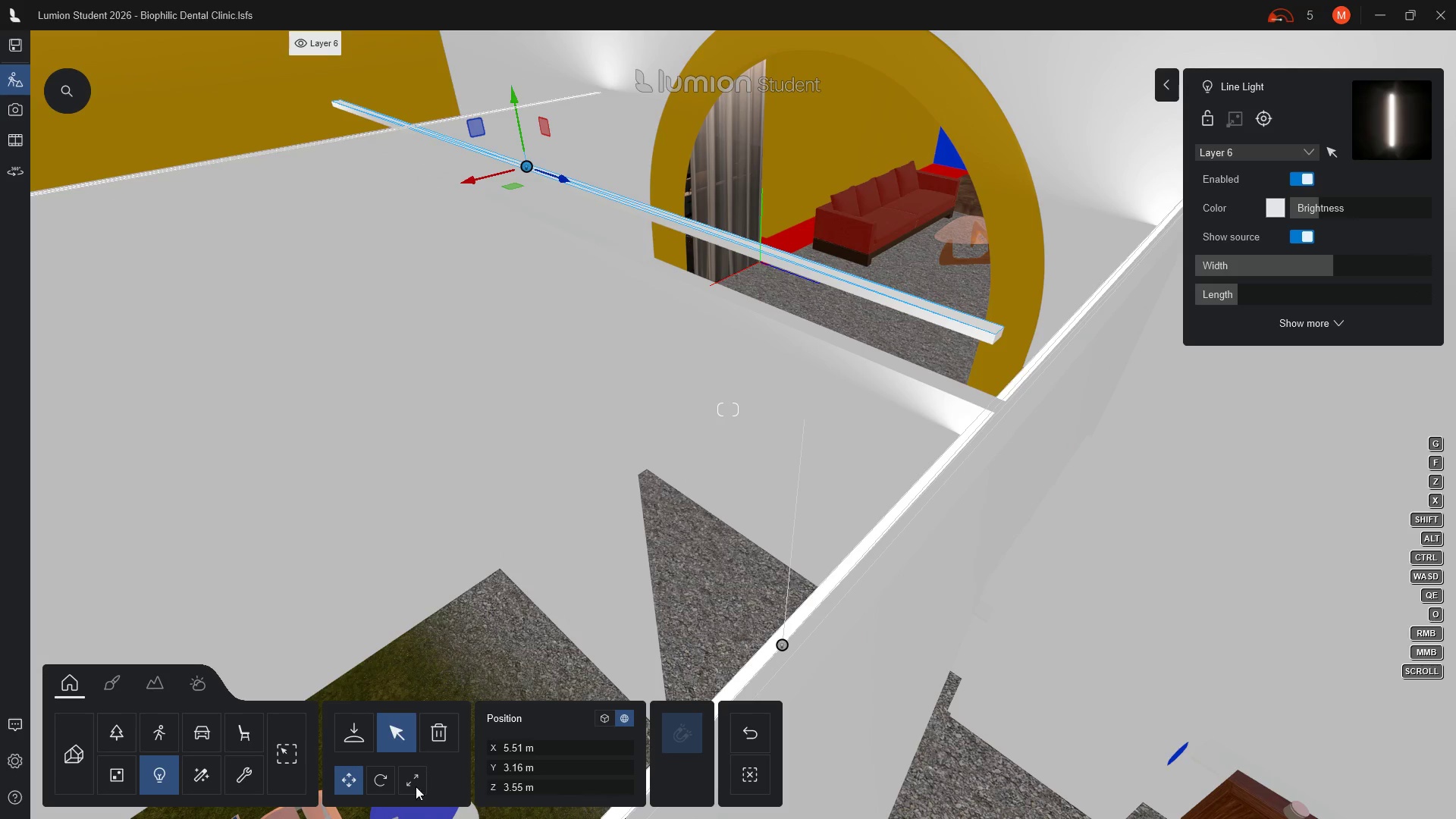 
left_click([383, 779])
 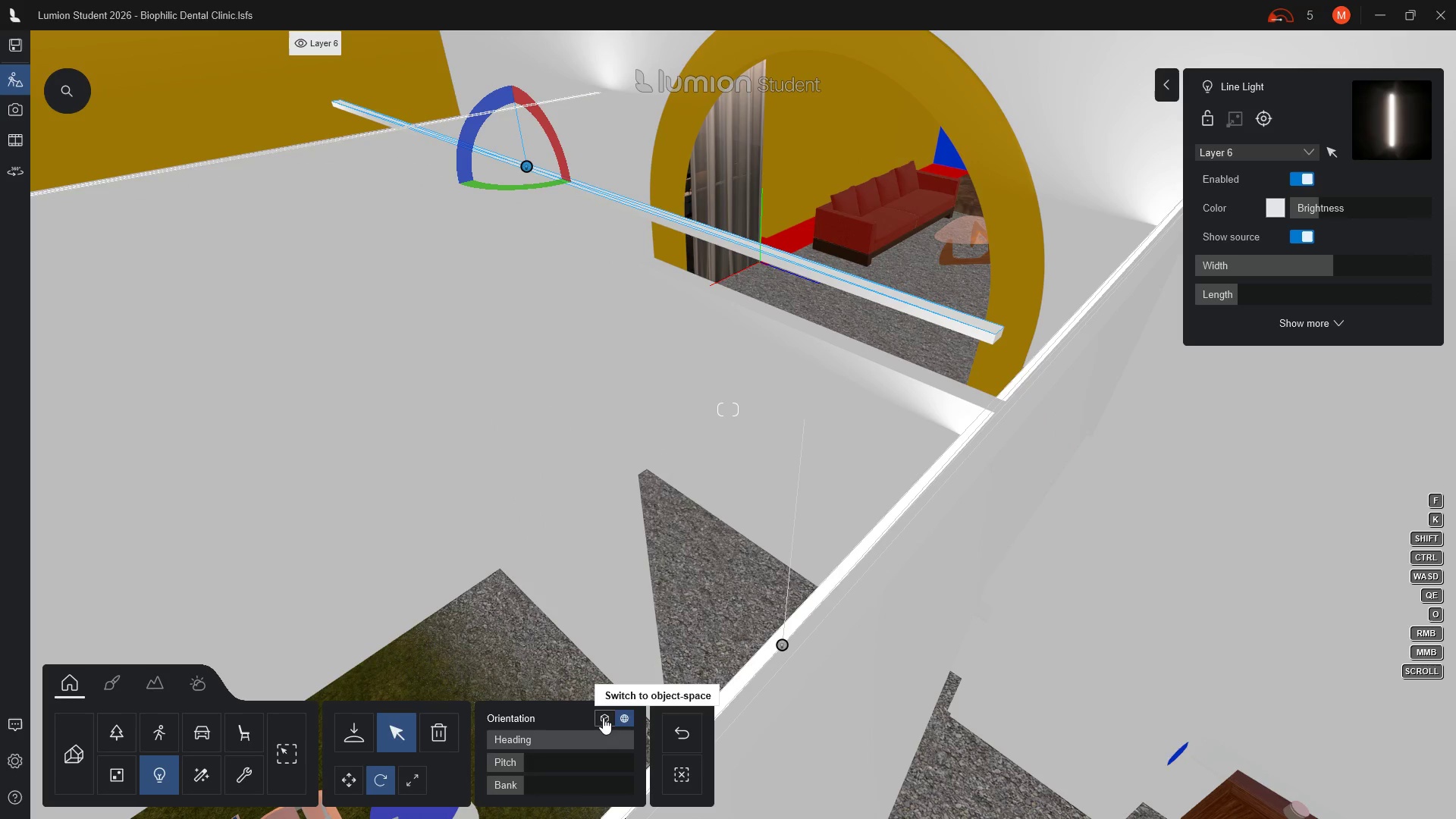 
wait(5.5)
 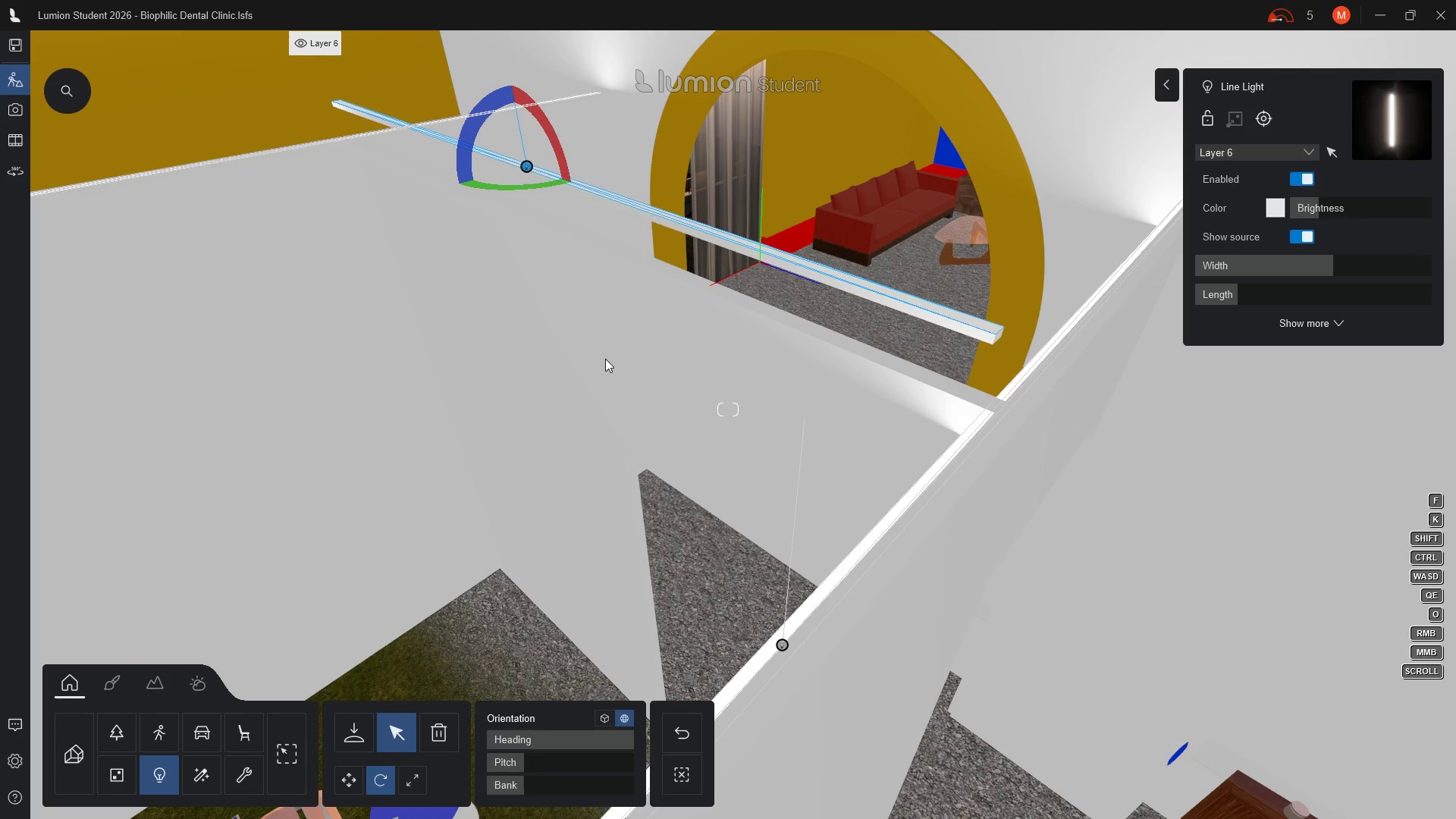 
left_click([603, 717])
 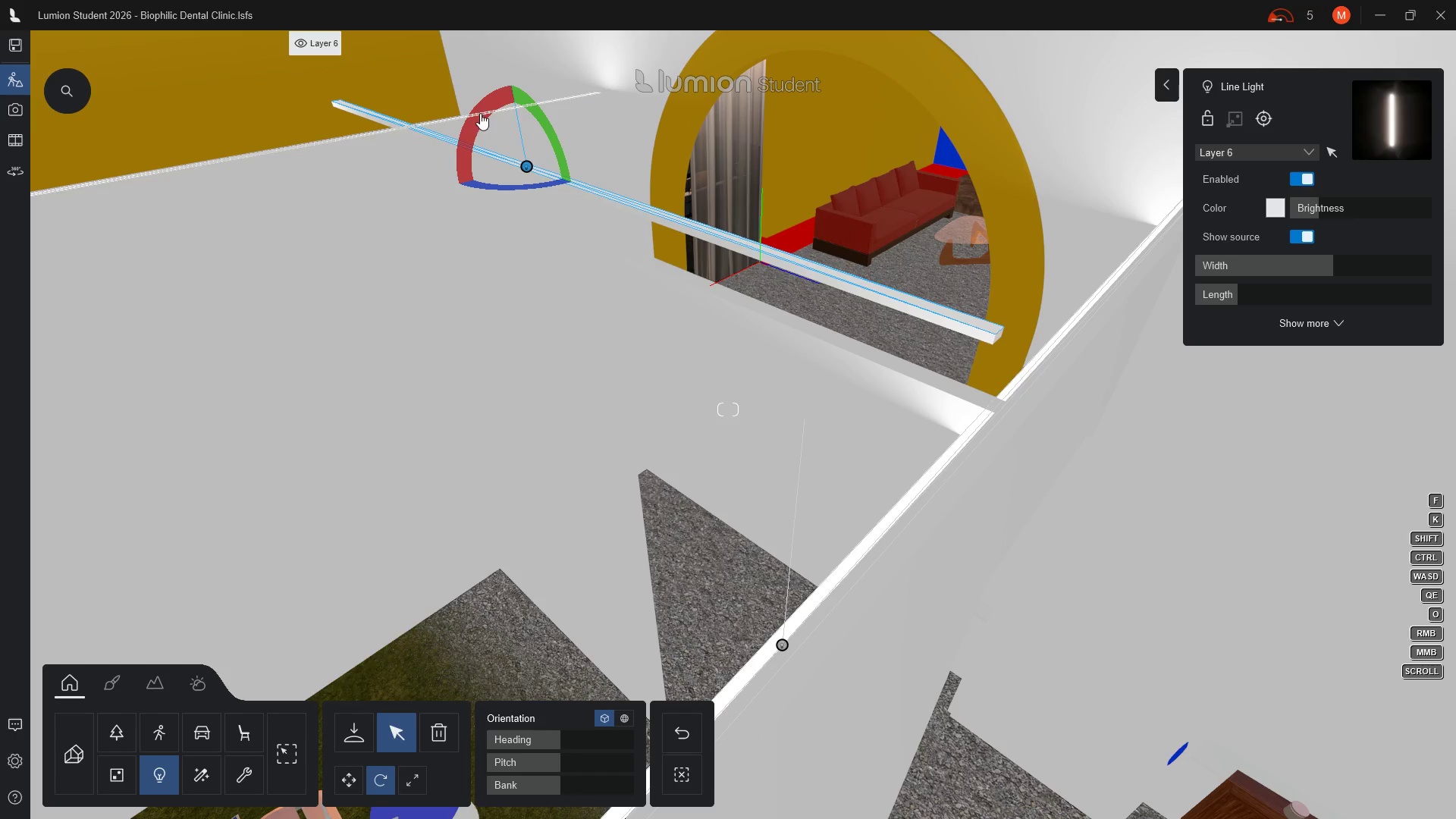 
left_click_drag(start_coordinate=[480, 113], to_coordinate=[582, 225])
 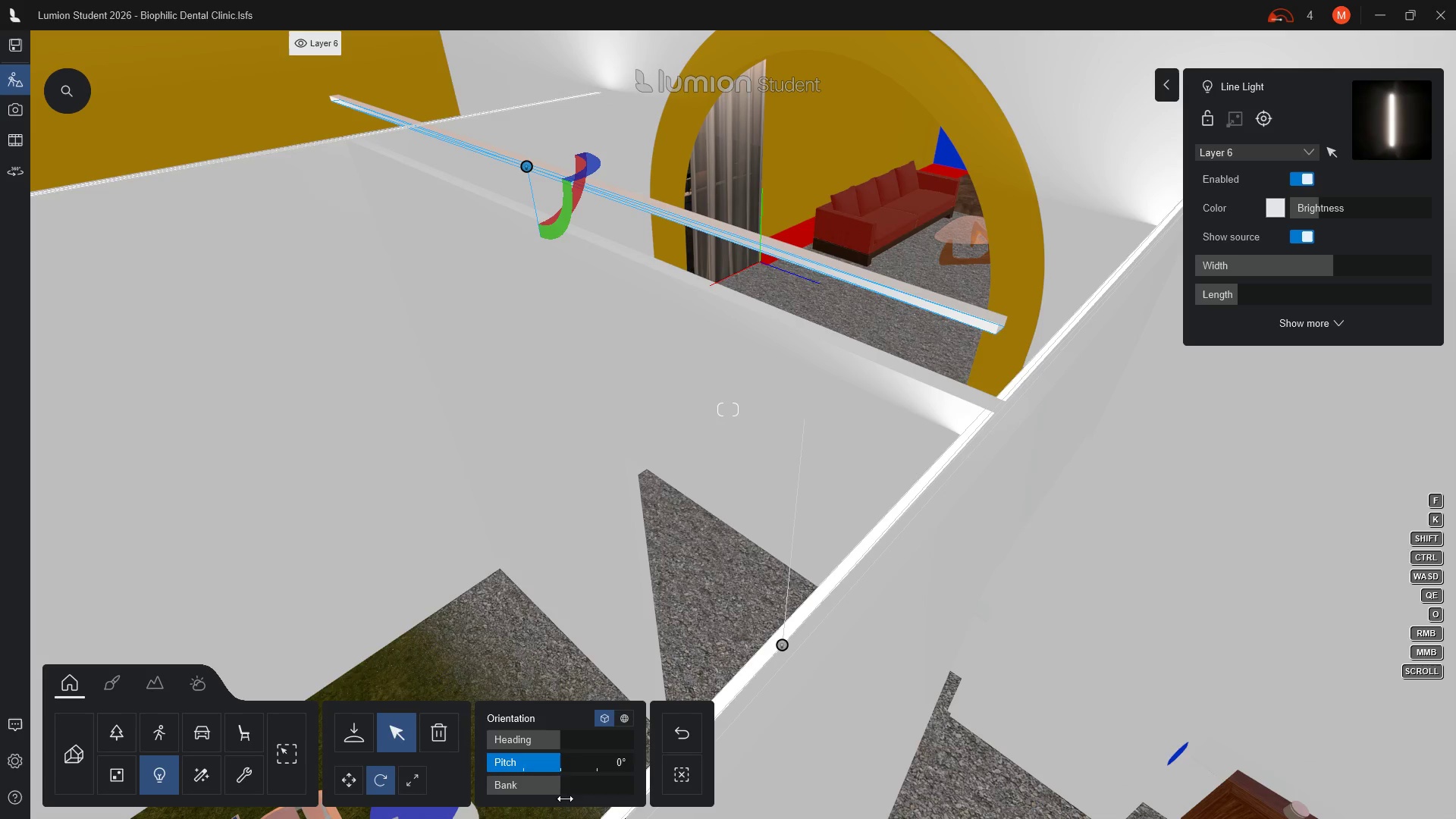 
wait(8.86)
 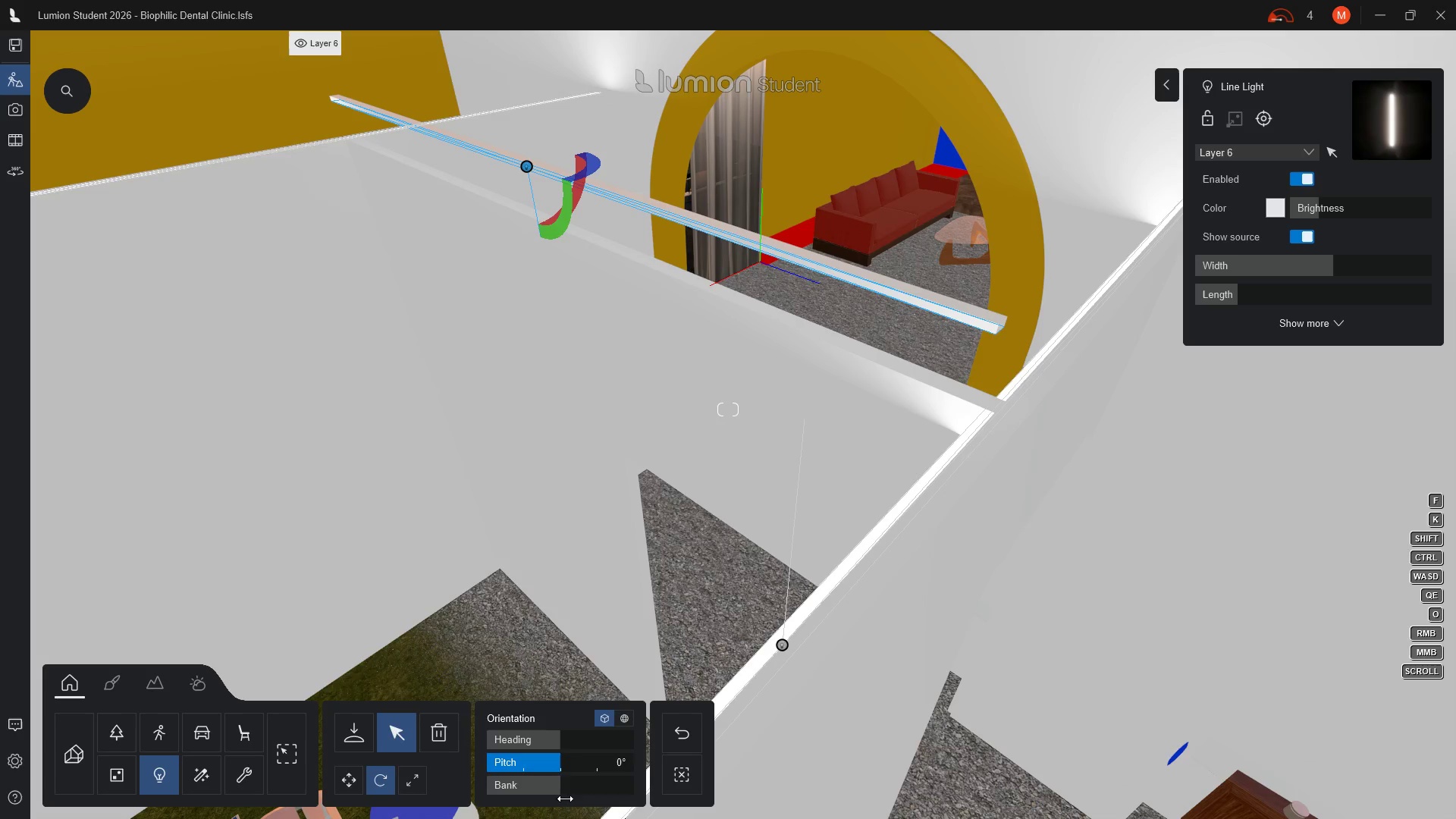 
left_click_drag(start_coordinate=[1316, 209], to_coordinate=[1404, 199])
 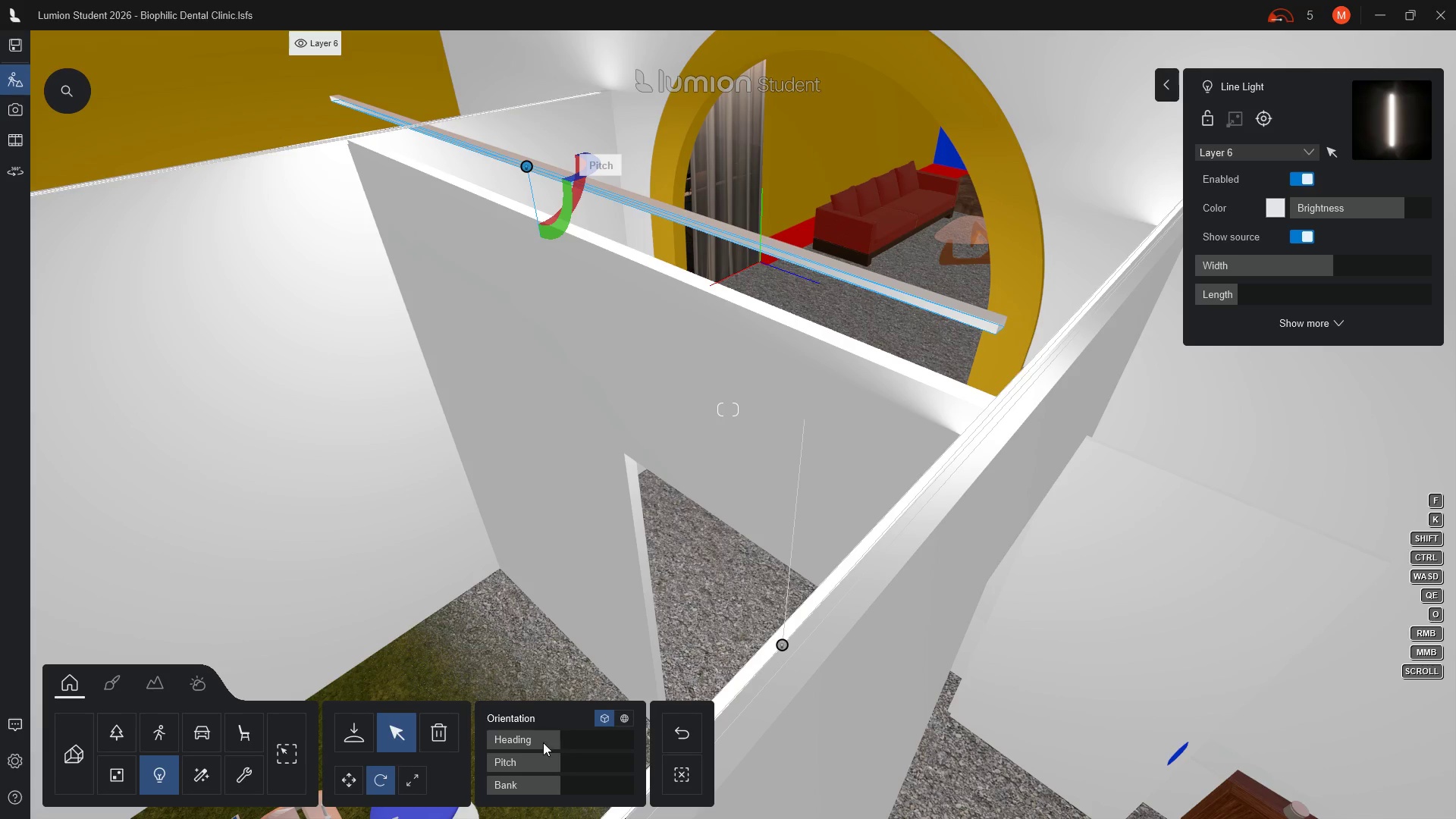 
left_click_drag(start_coordinate=[563, 763], to_coordinate=[469, 748])
 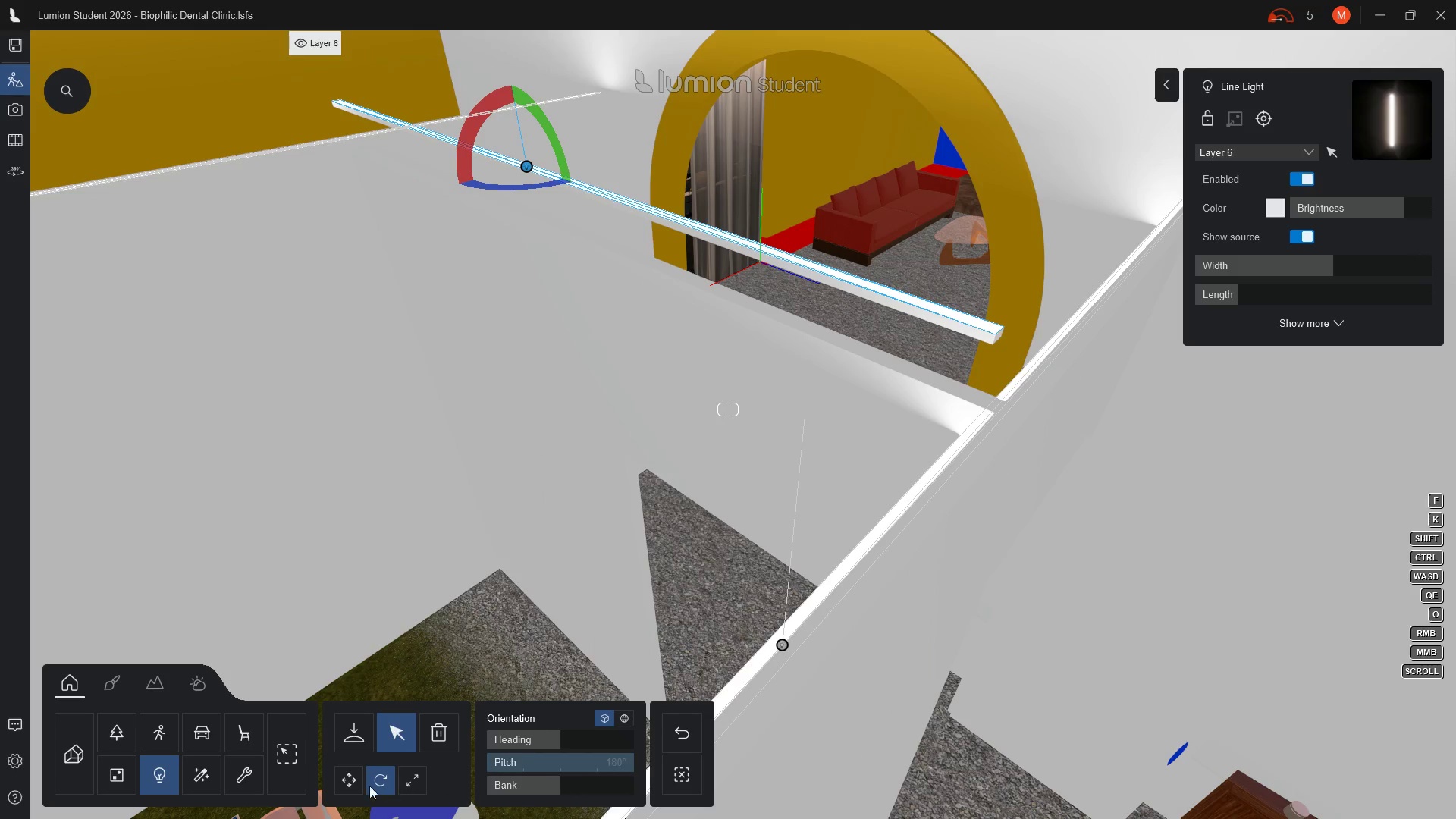 
left_click([349, 782])
 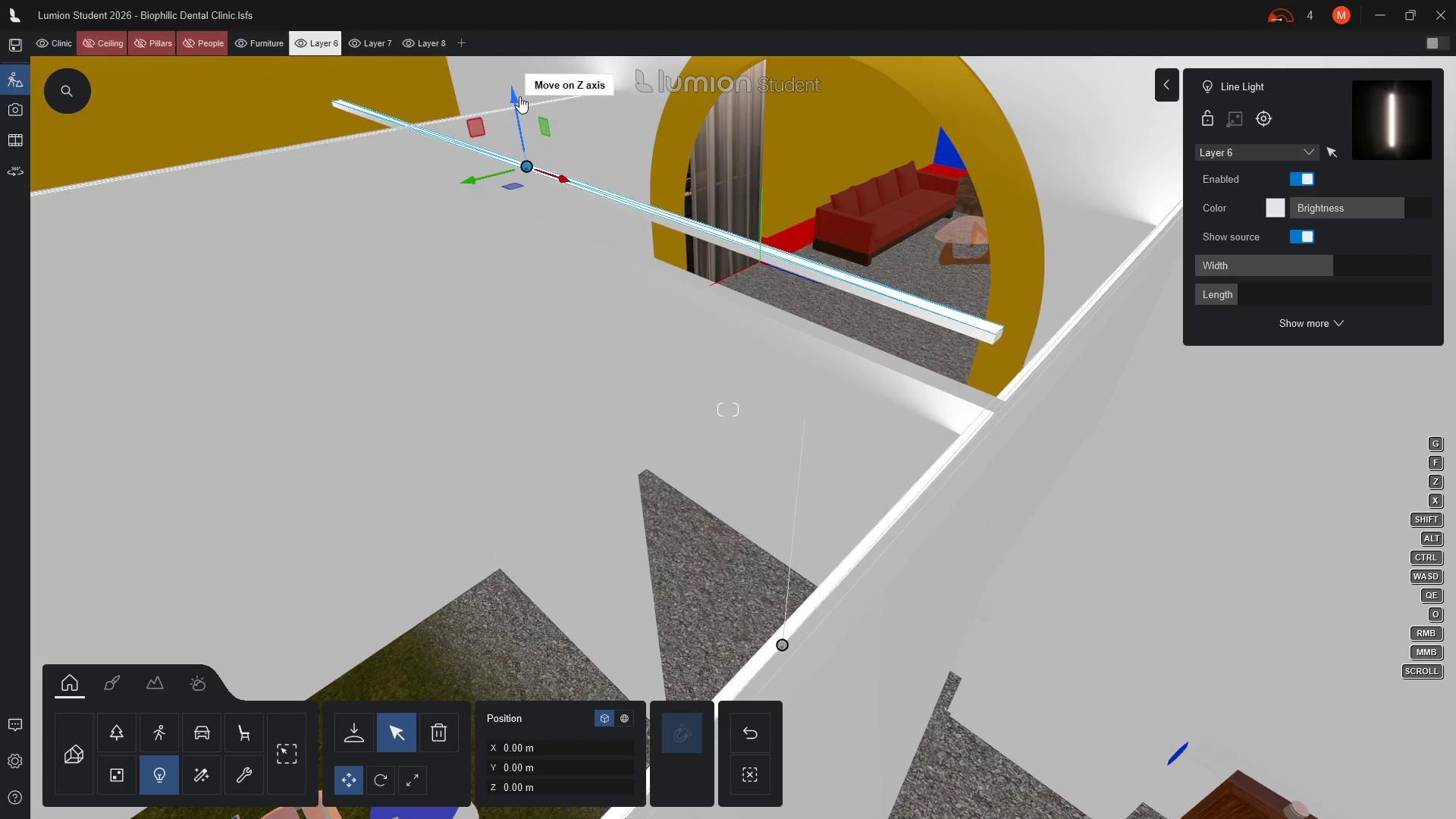 
left_click_drag(start_coordinate=[513, 97], to_coordinate=[511, 149])
 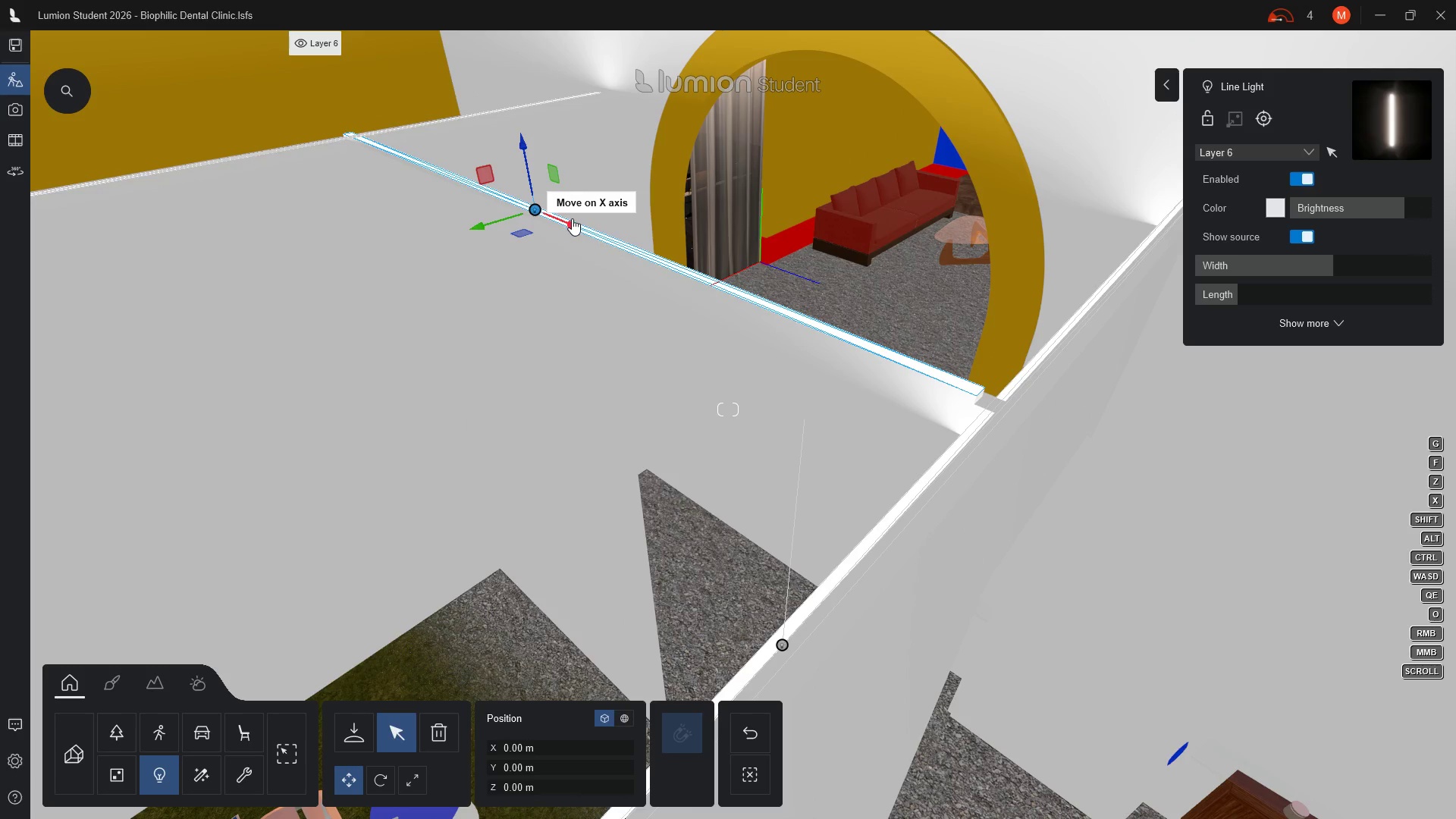 
left_click_drag(start_coordinate=[576, 225], to_coordinate=[587, 227])
 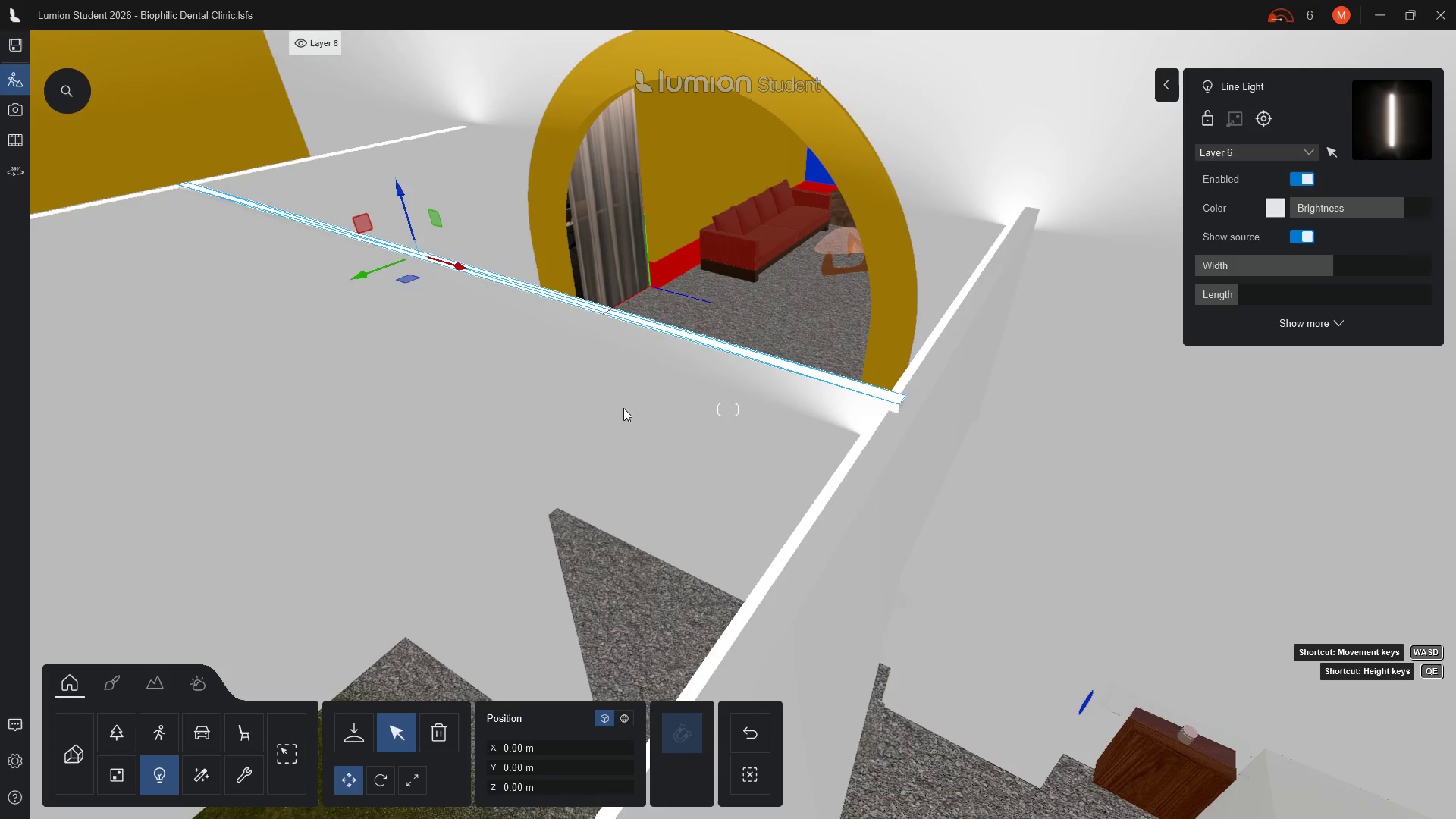 
wait(11.0)
 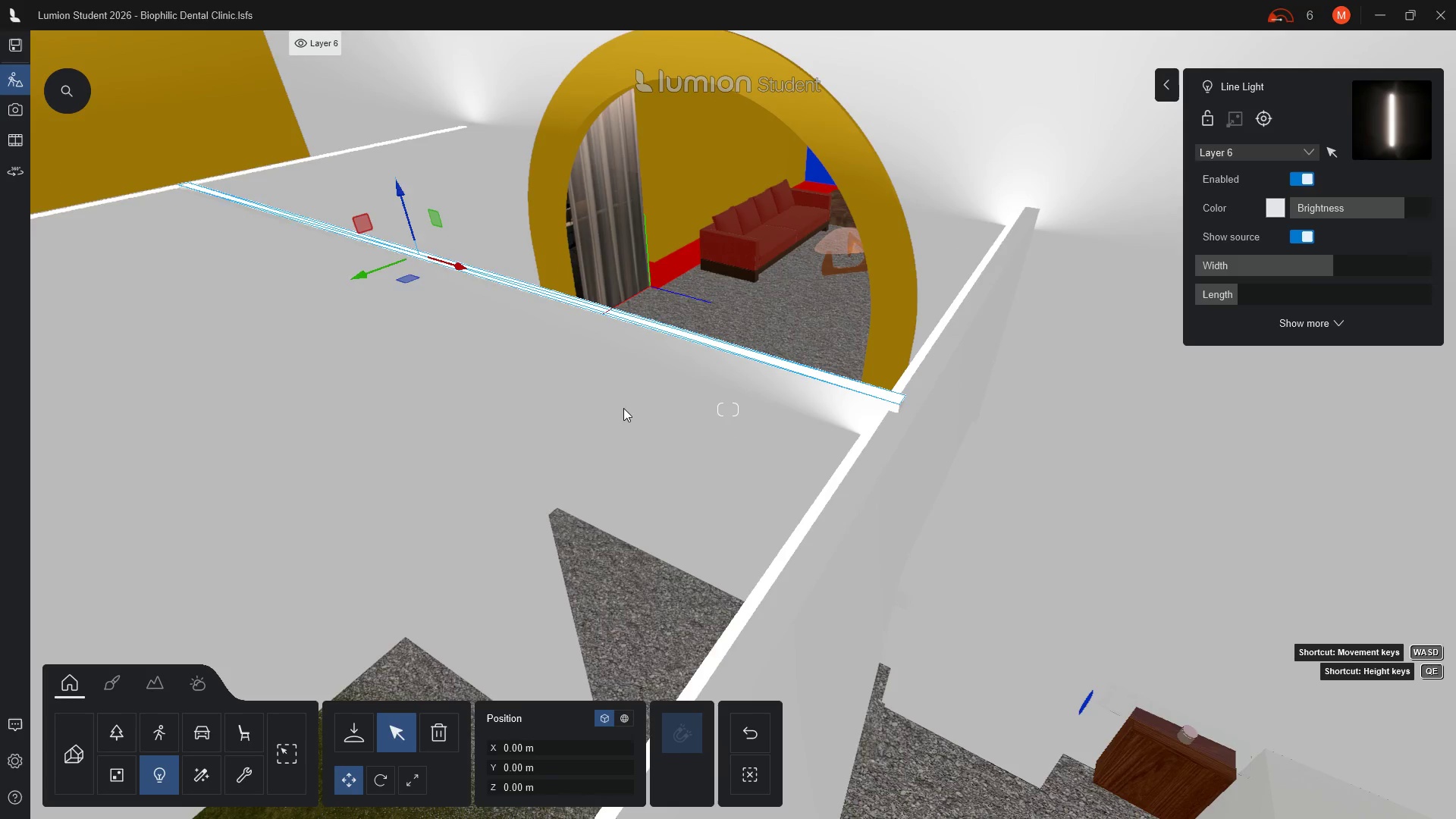 
left_click([664, 682])
 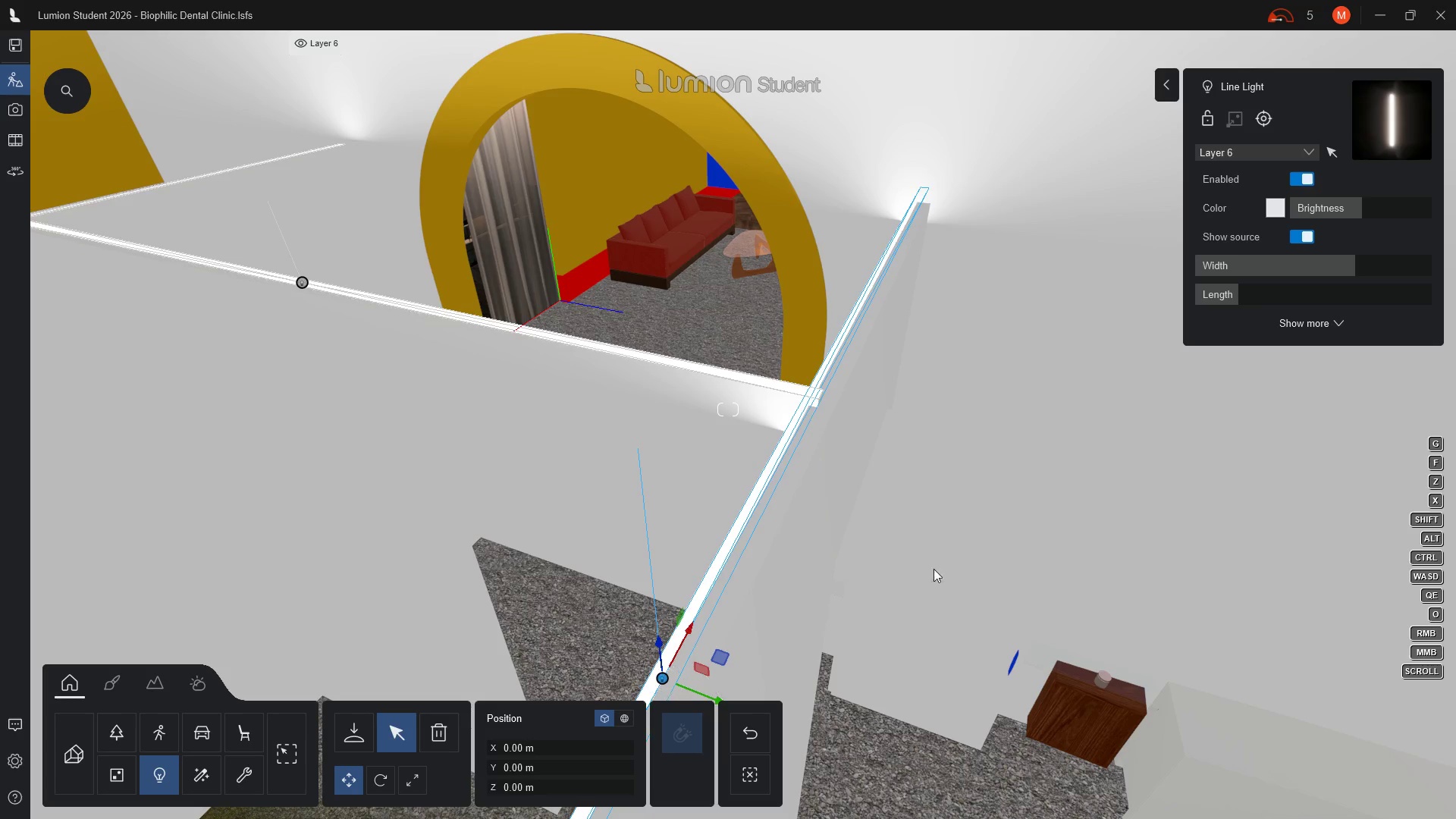 
hold_key(key=A, duration=0.48)
 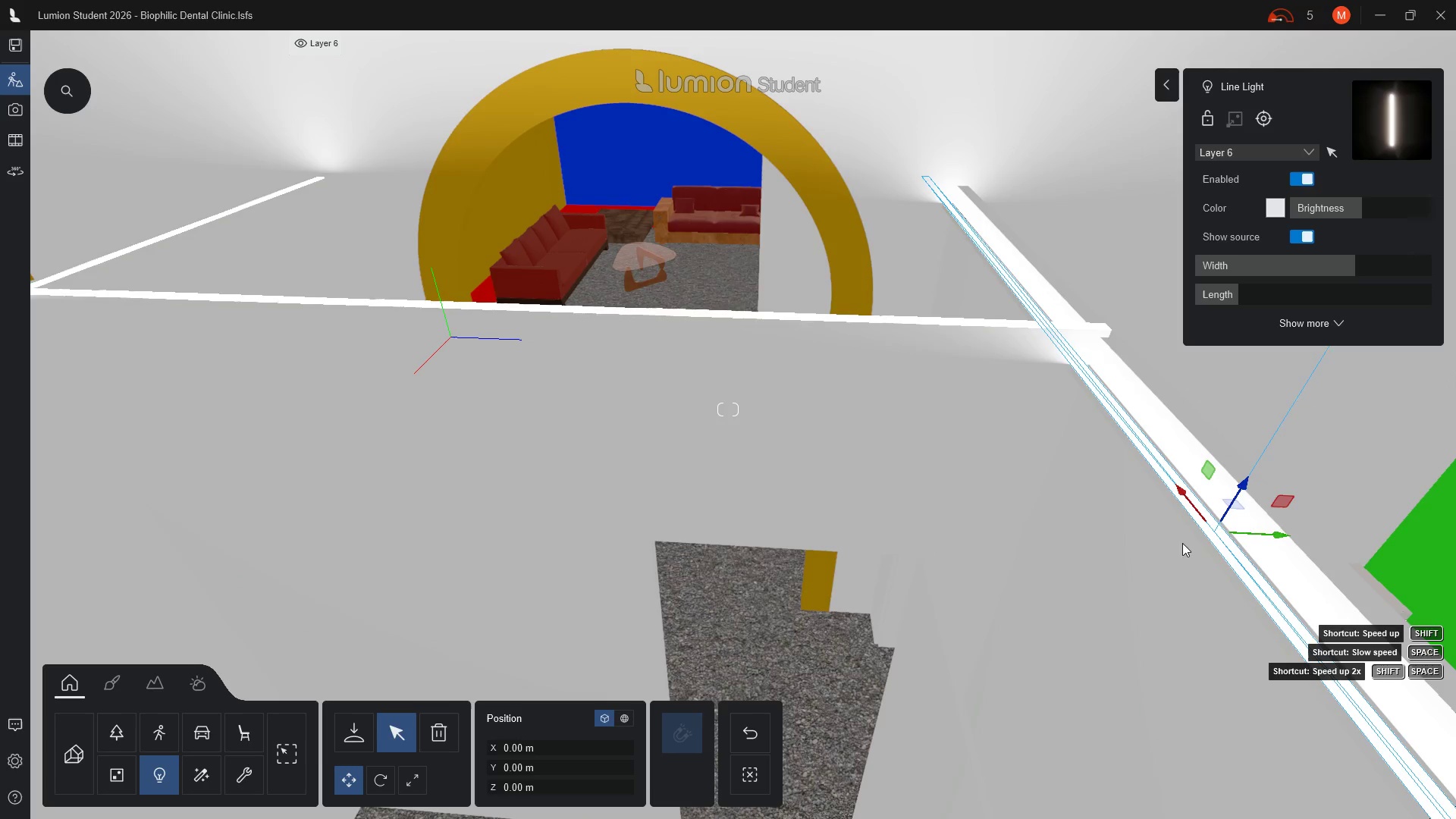 
wait(7.0)
 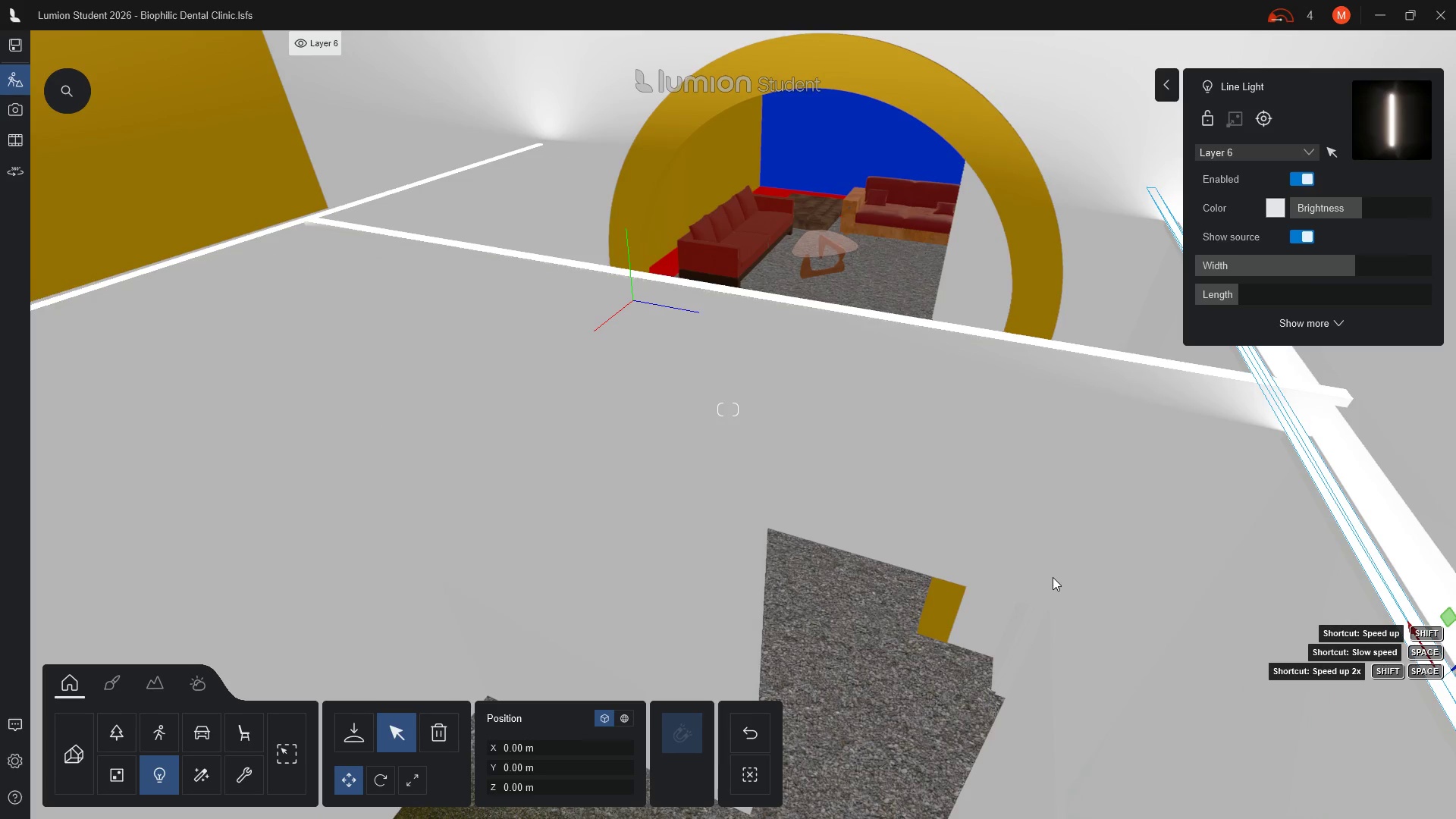 
left_click_drag(start_coordinate=[1272, 531], to_coordinate=[1317, 521])
 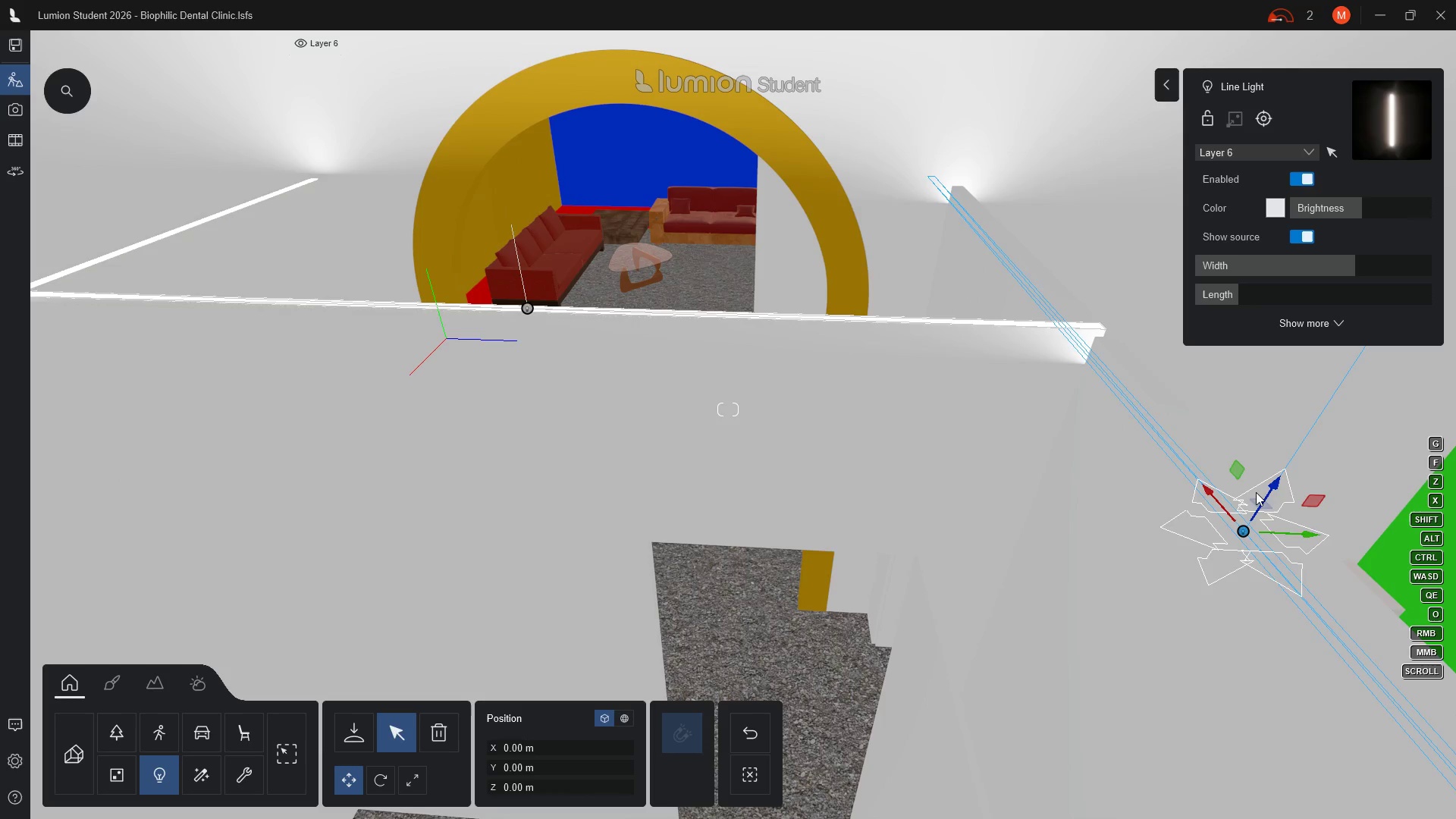 
left_click_drag(start_coordinate=[1272, 483], to_coordinate=[1290, 425])
 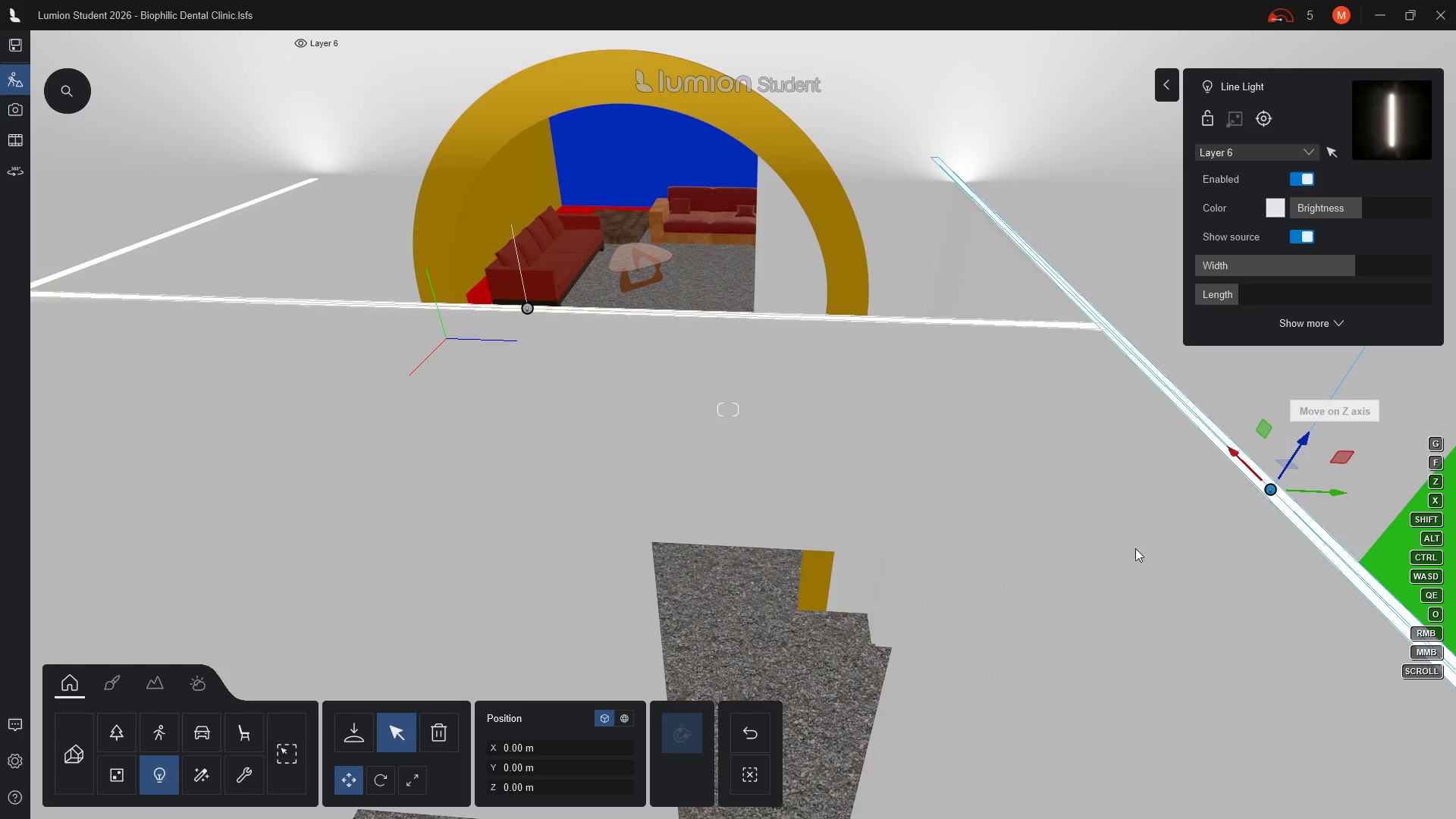 
hold_key(key=D, duration=0.84)
 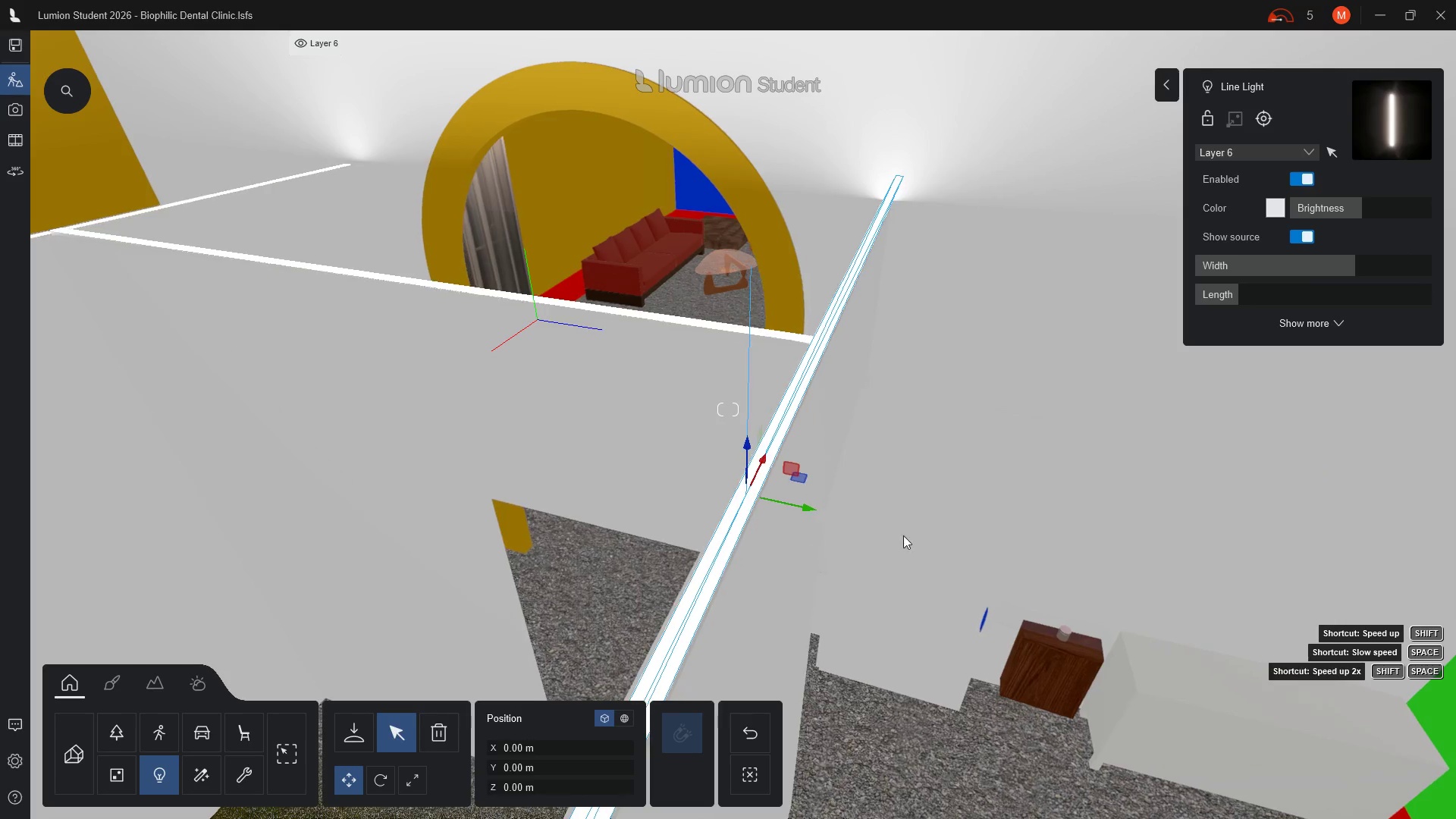 
hold_key(key=A, duration=1.06)
 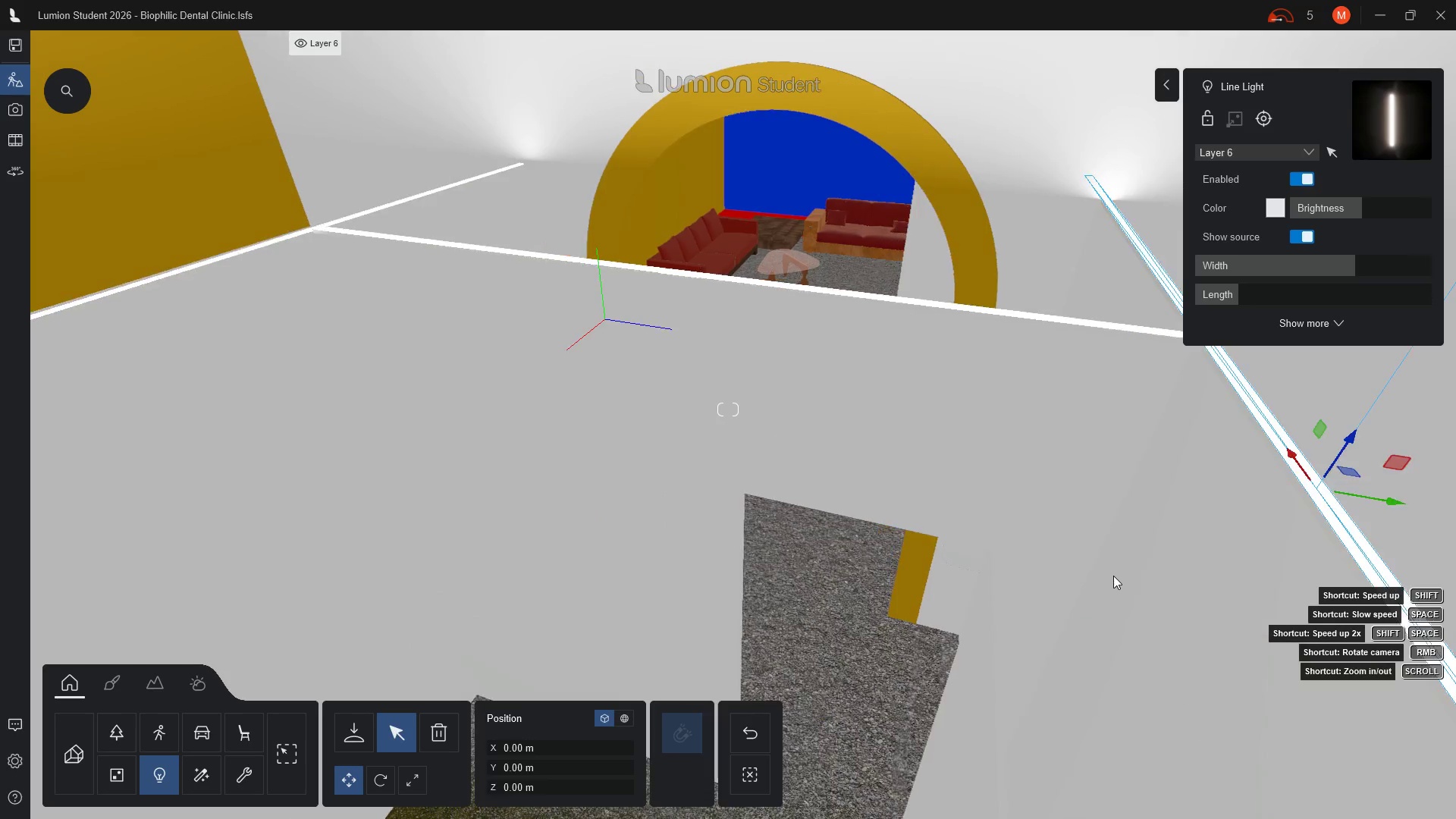 
key(A)
 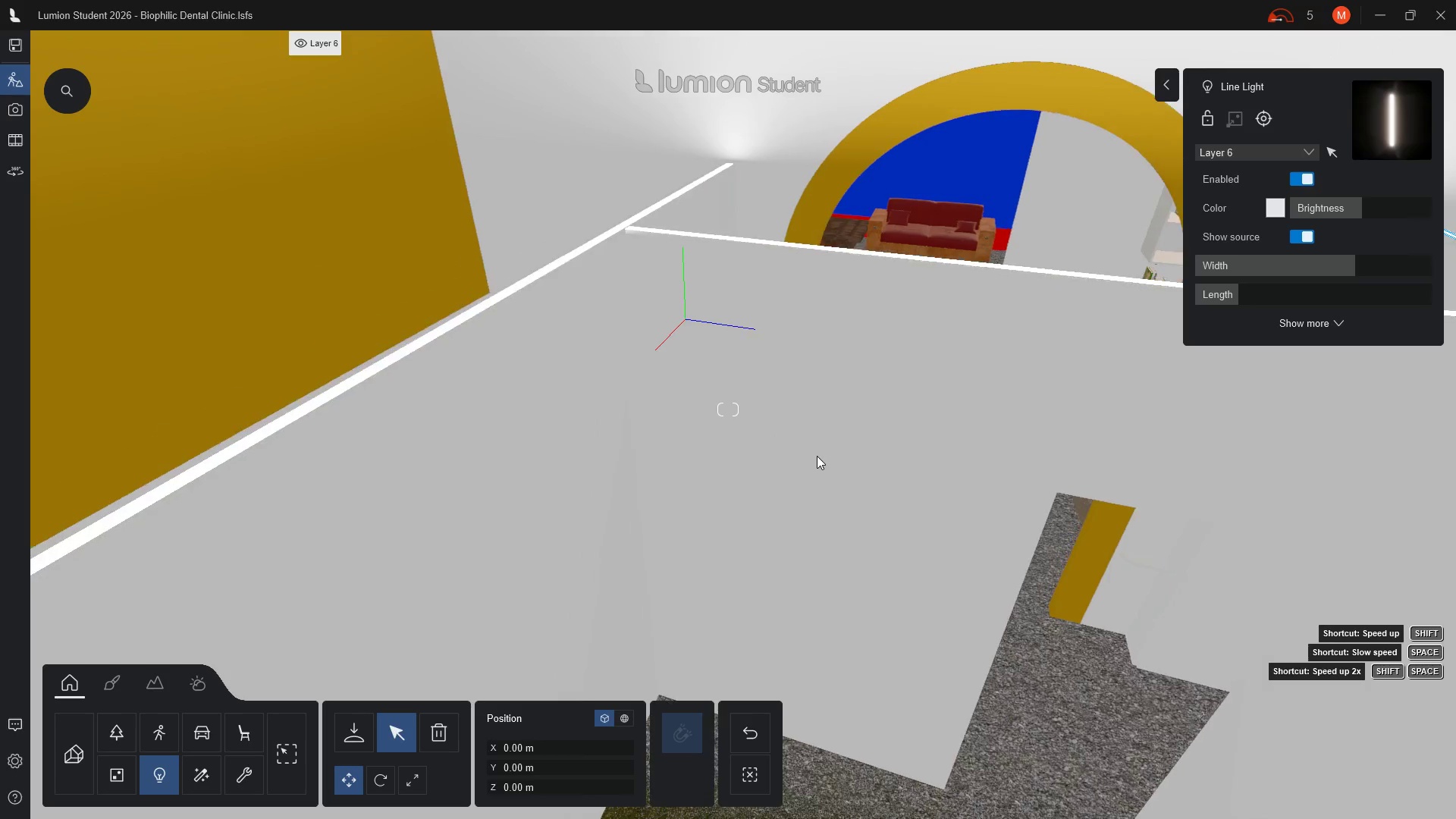 
hold_key(key=A, duration=0.33)
 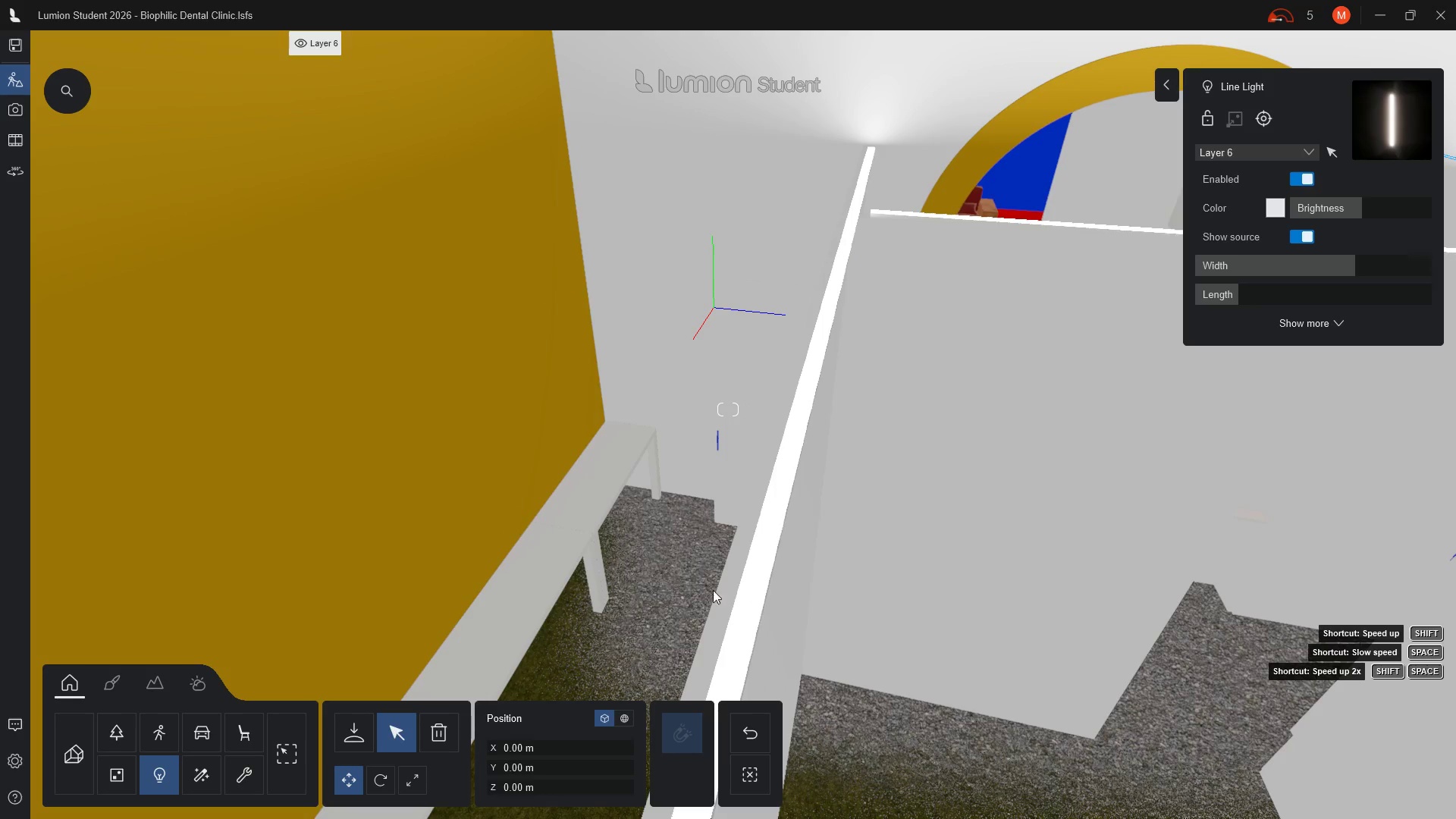 
left_click([392, 740])
 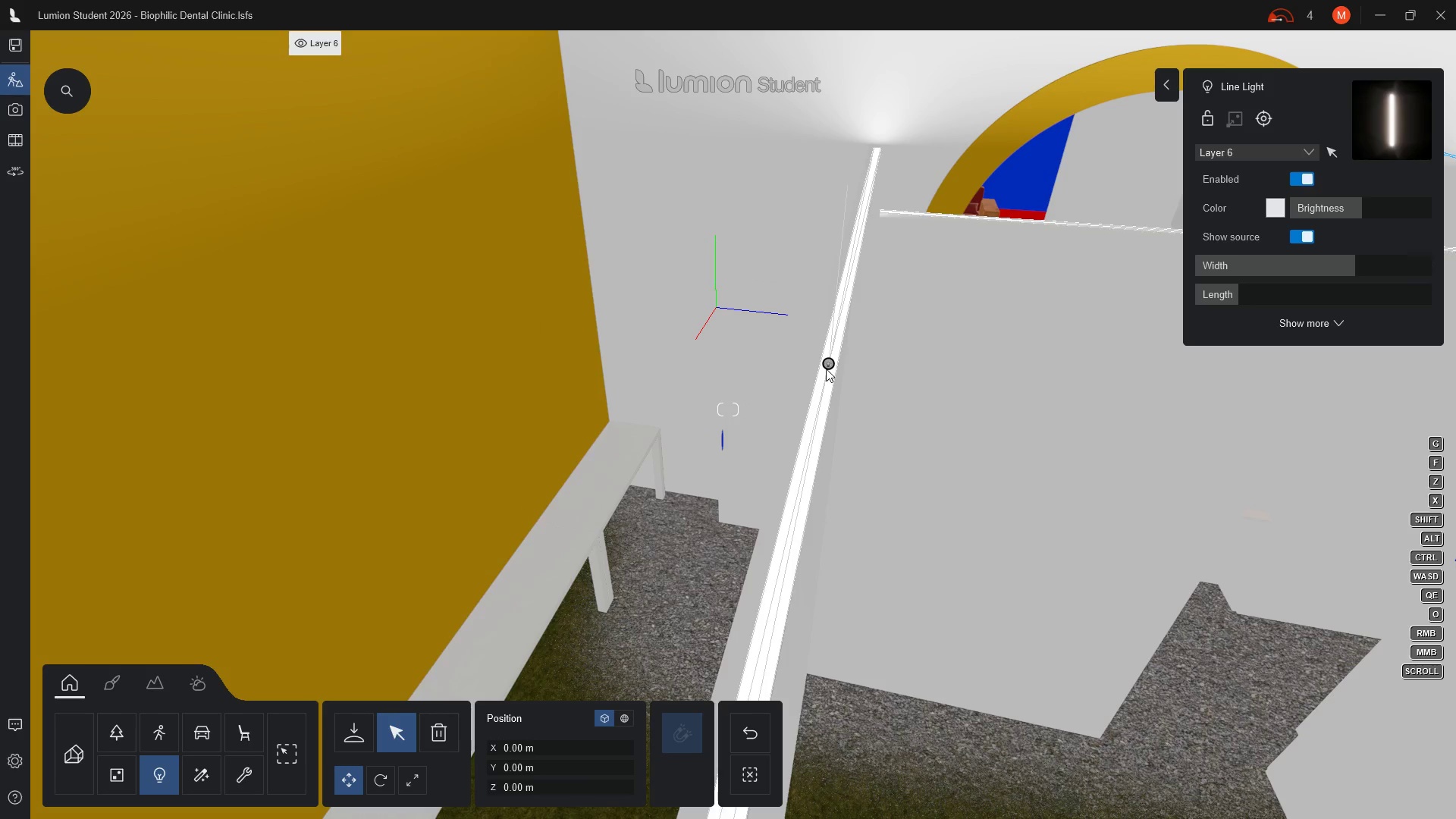 
left_click([827, 362])
 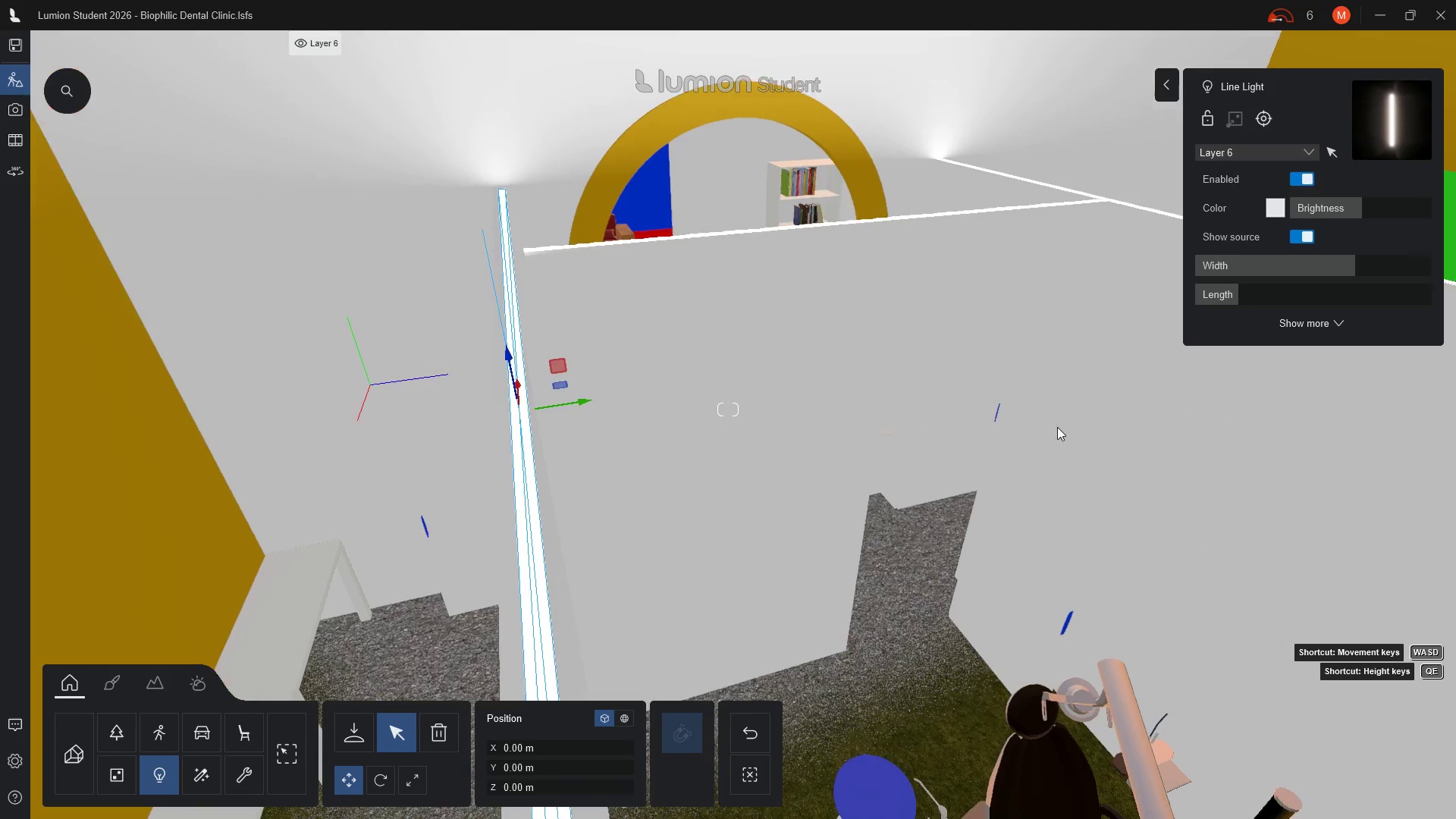 
wait(6.34)
 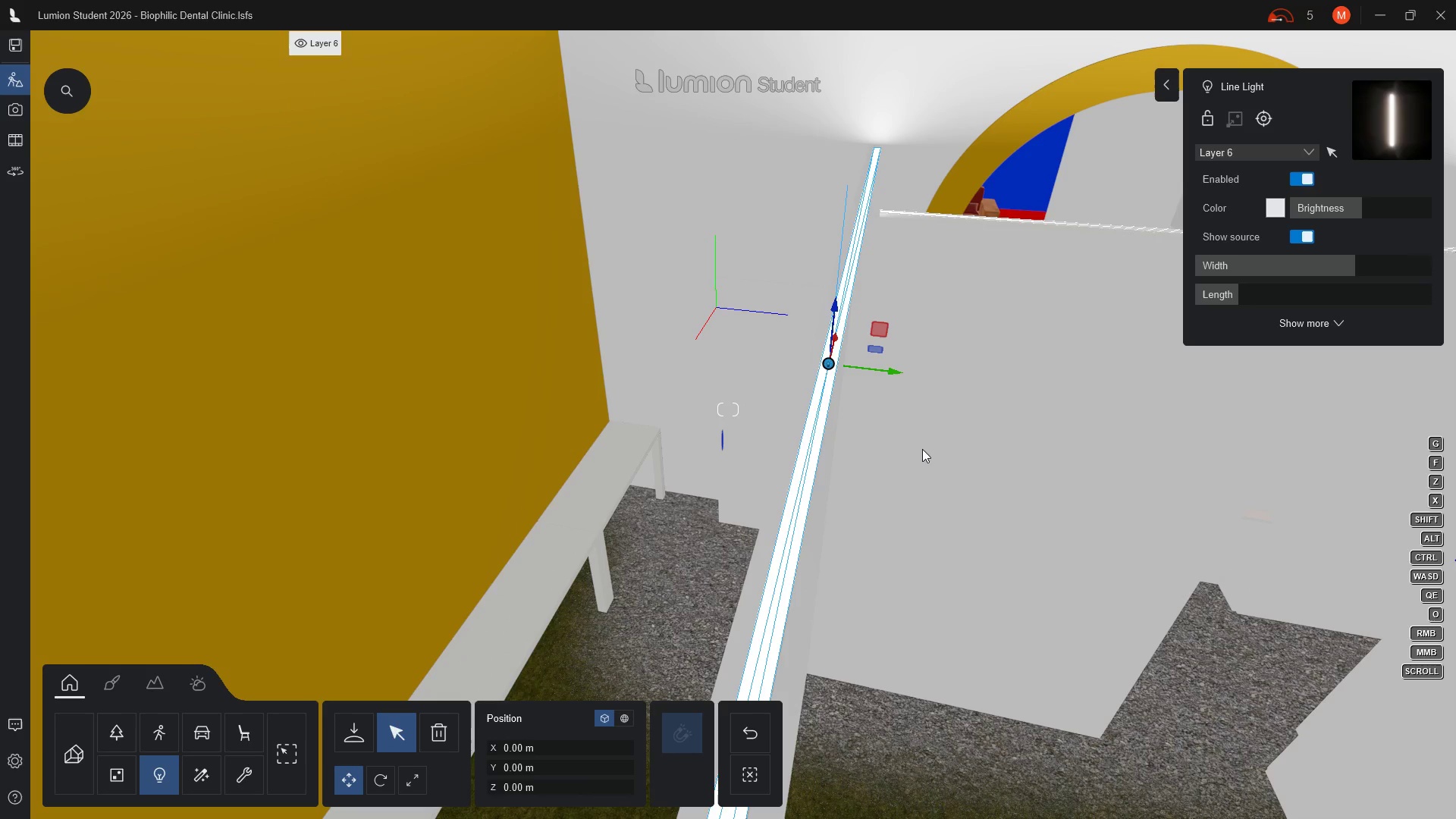 
hold_key(key=A, duration=0.55)
 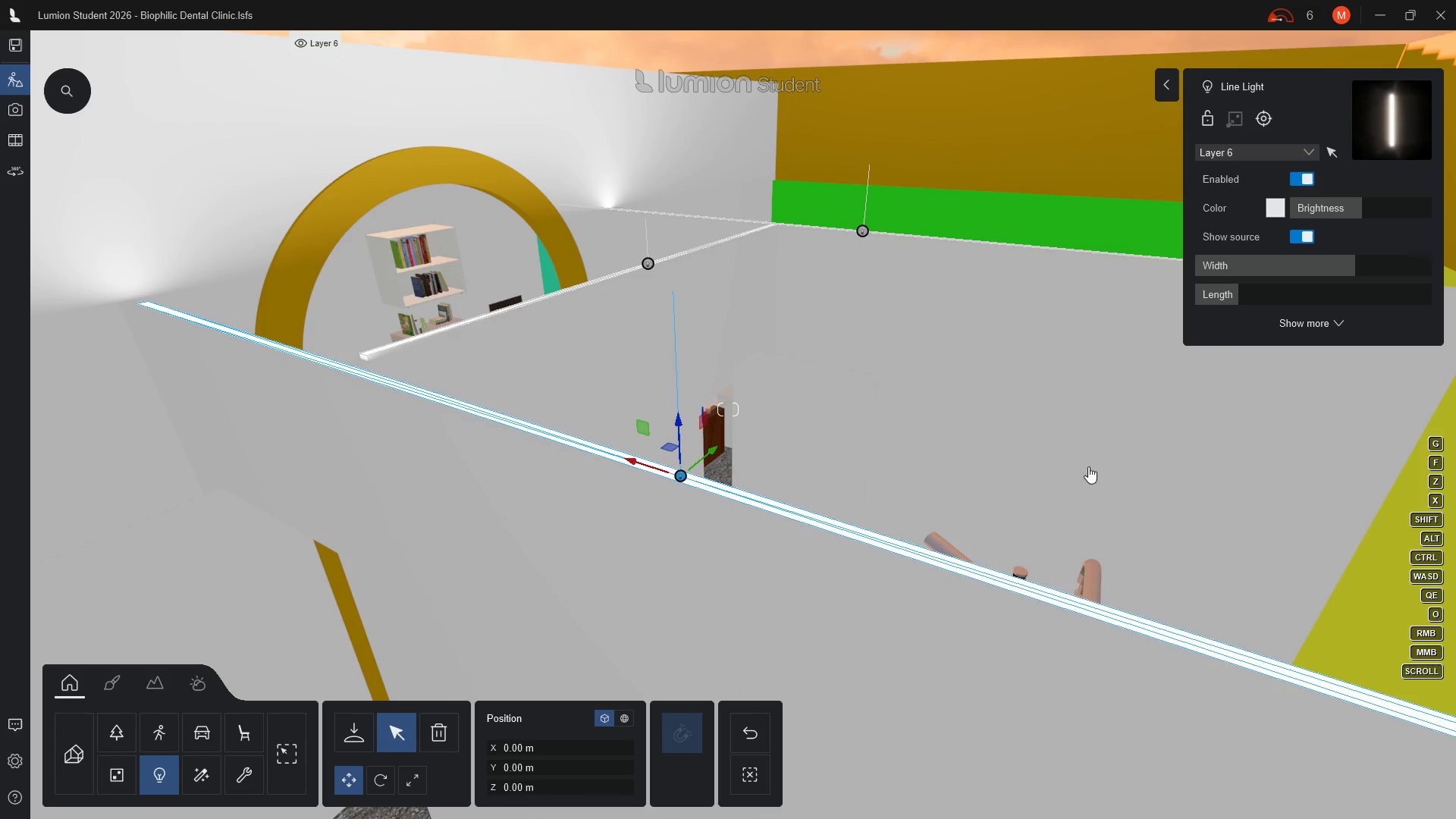 
wait(11.33)
 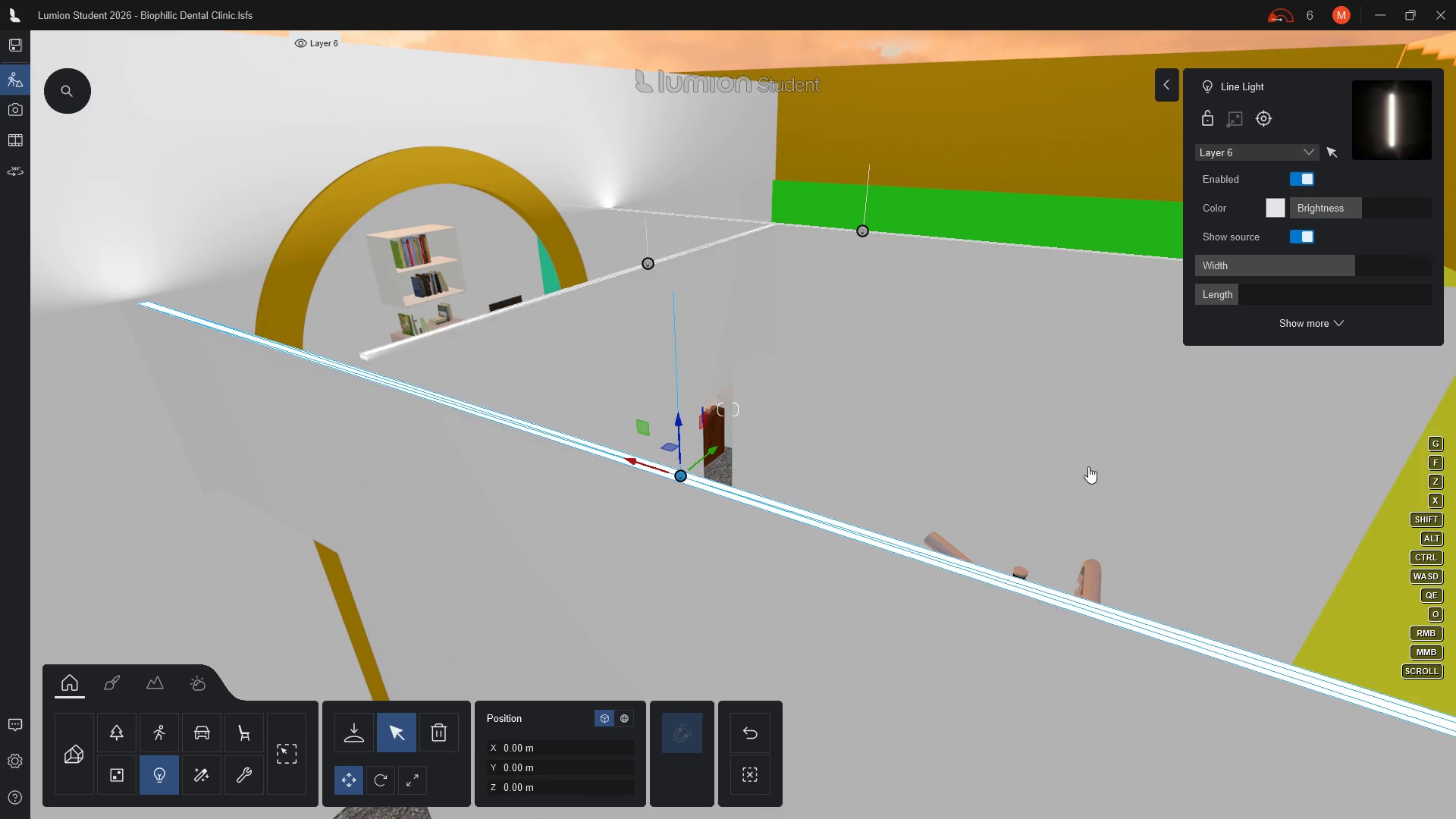 
left_click([392, 736])
 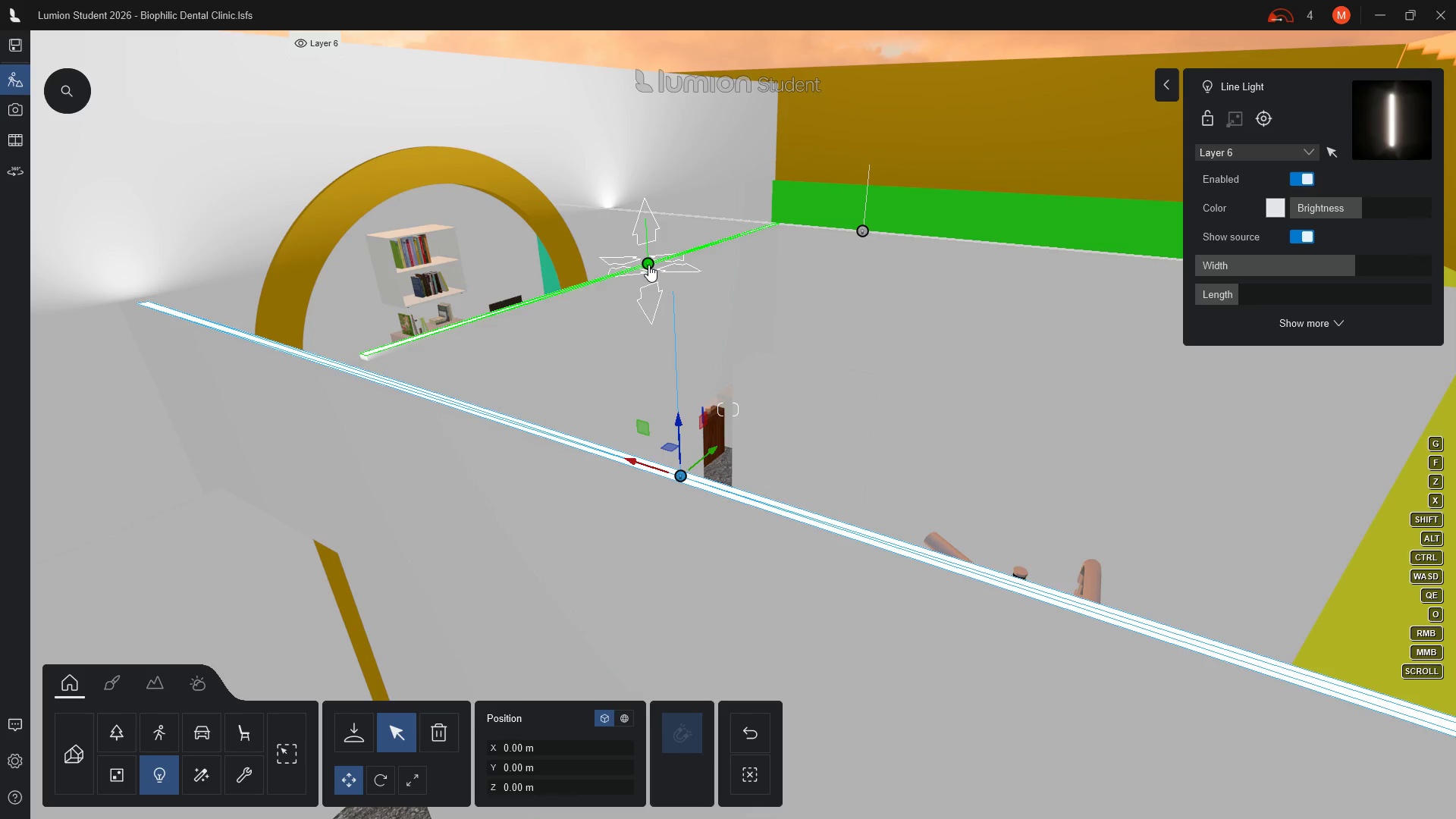 
hold_key(key=ControlLeft, duration=4.5)
left_click([648, 265])
 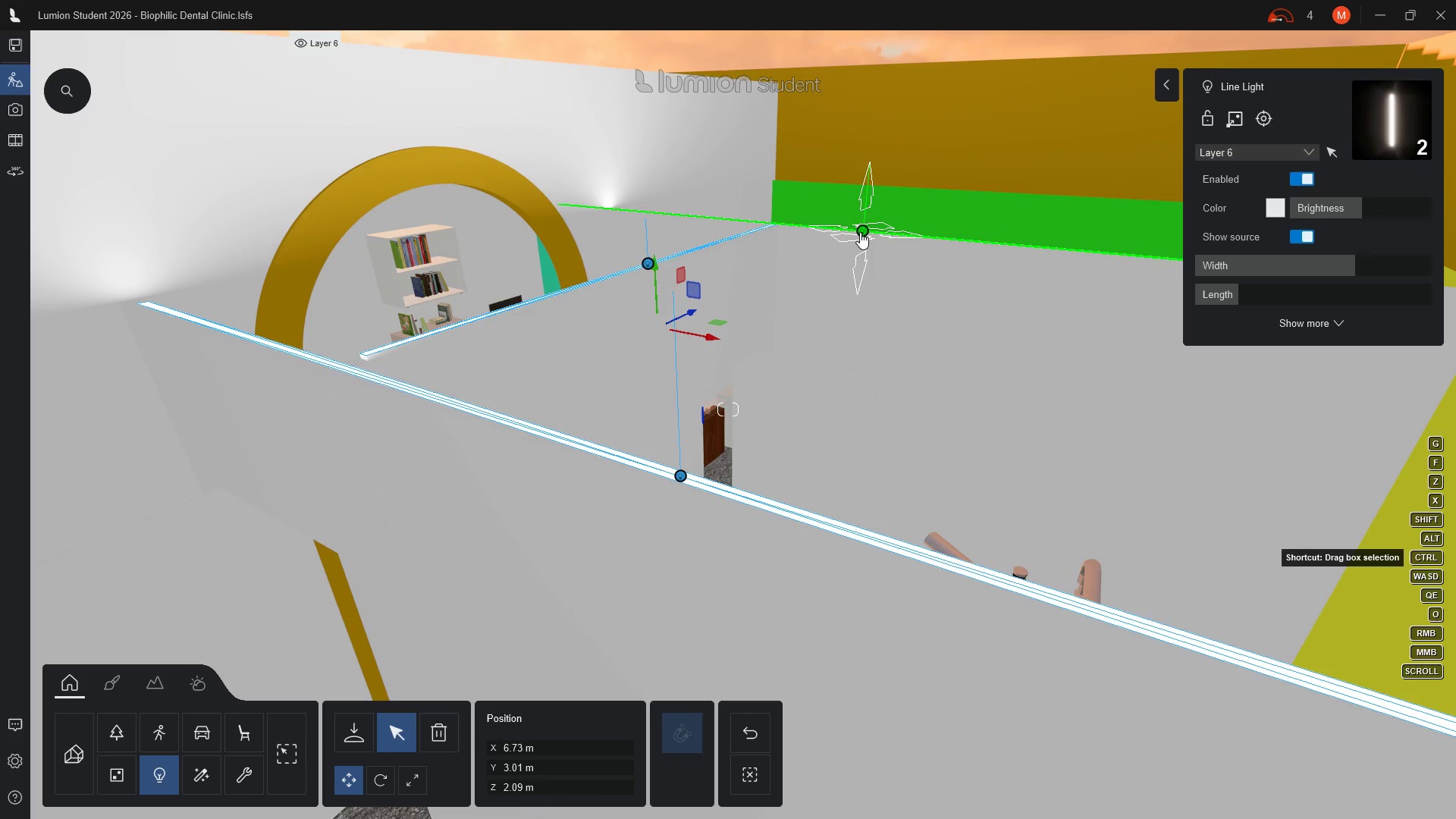 
left_click([860, 232])
 